 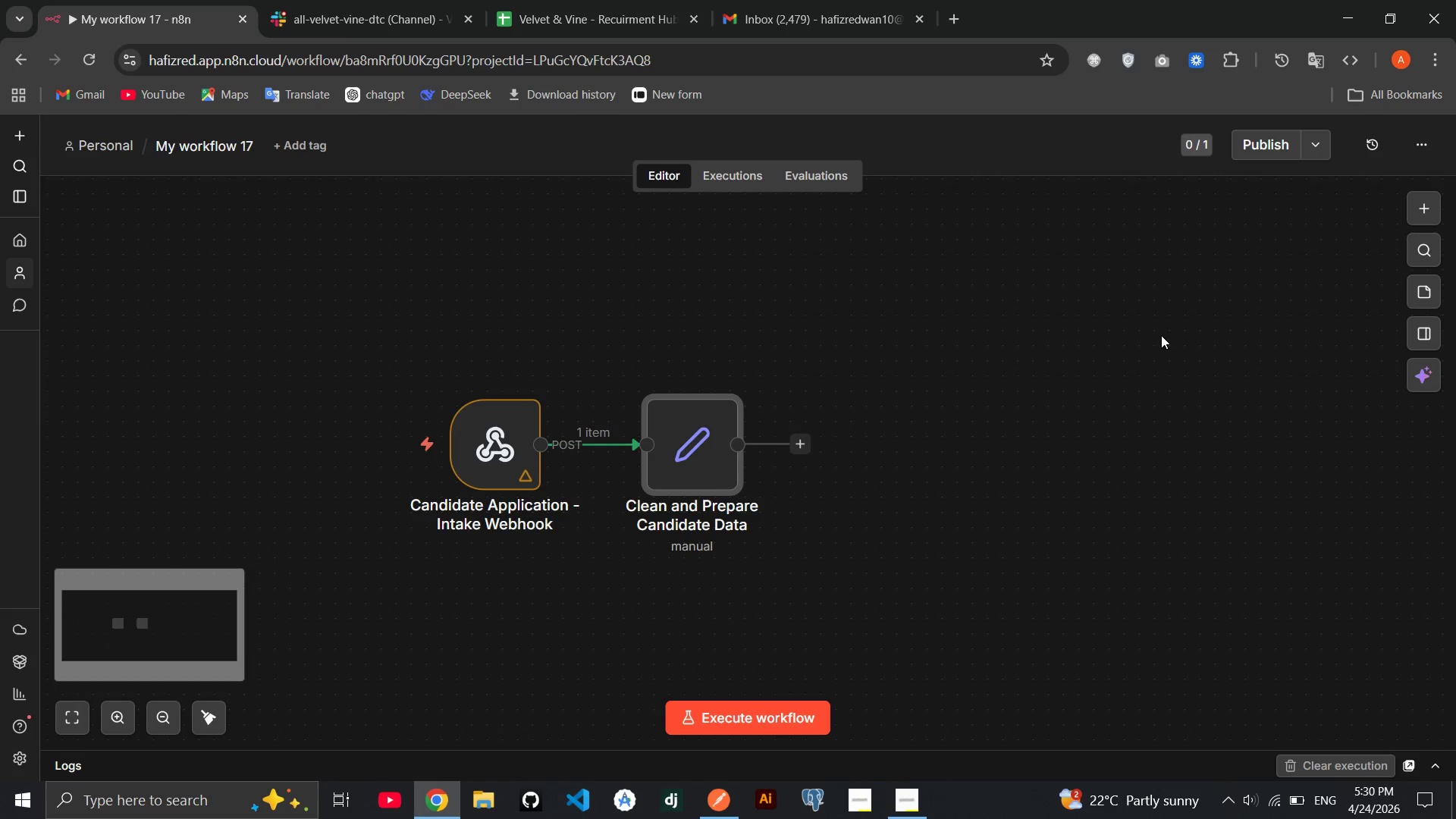 
left_click([791, 446])
 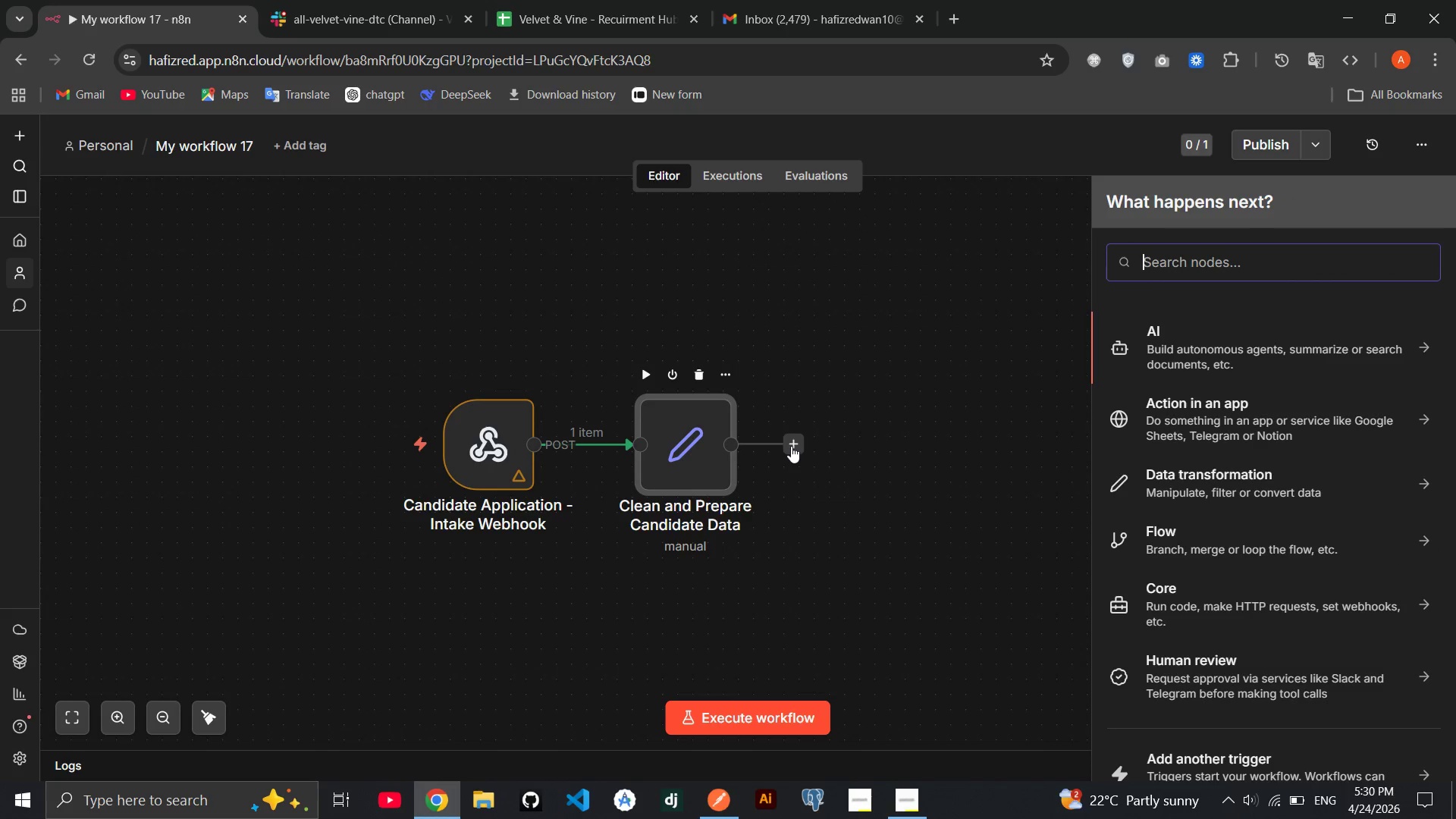 
type(sheet)
 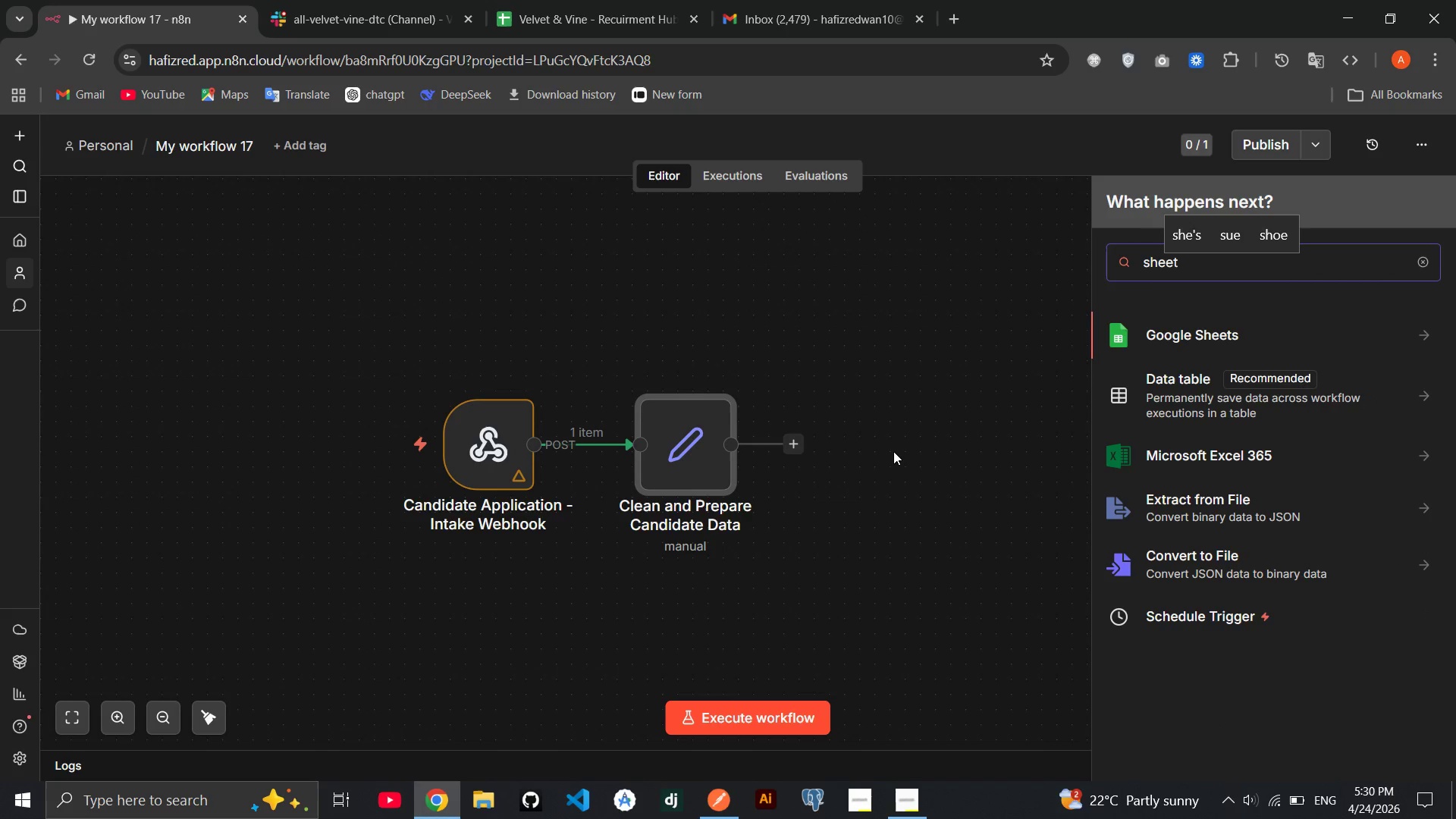 
key(Enter)
 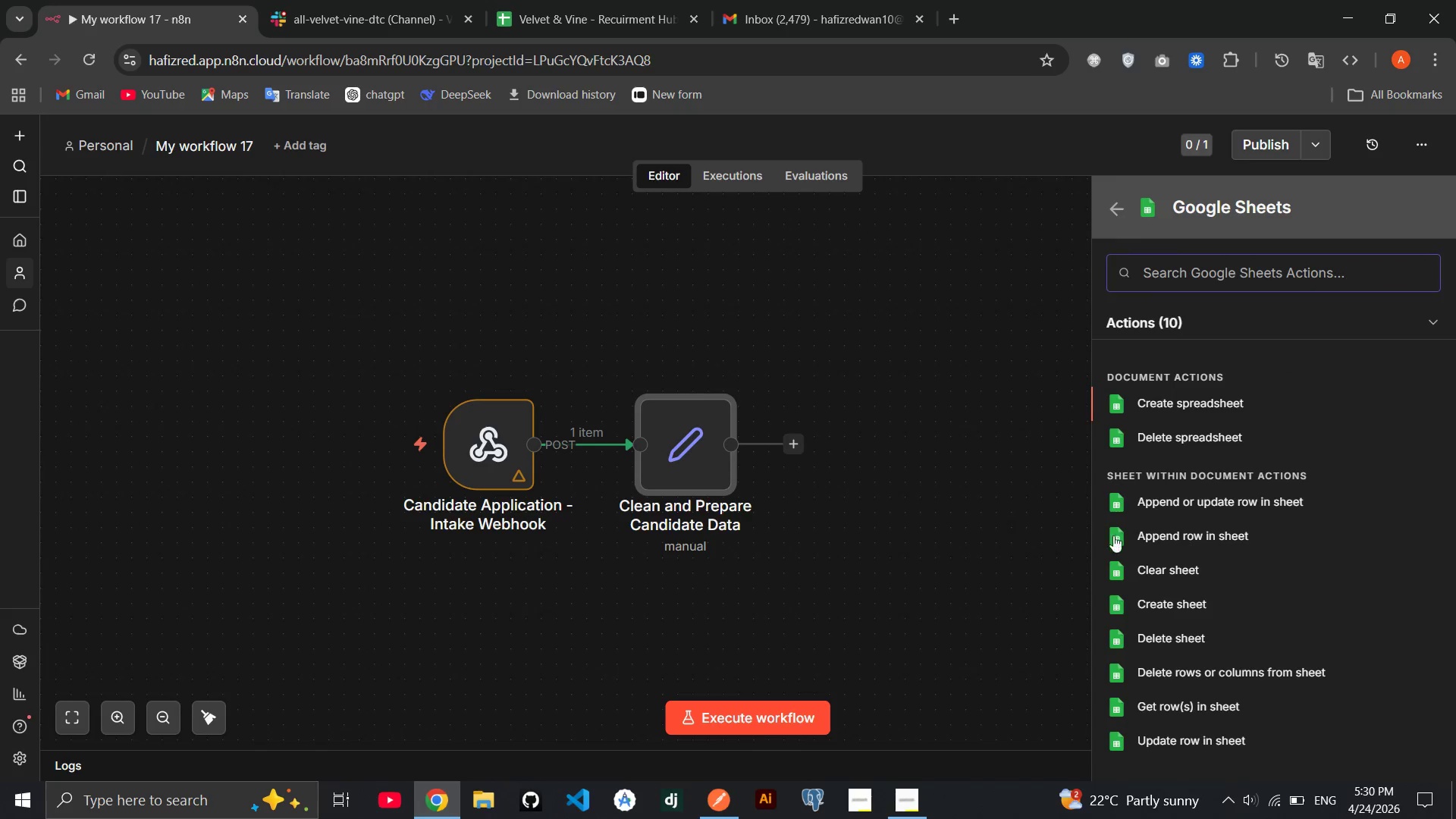 
type(get)
 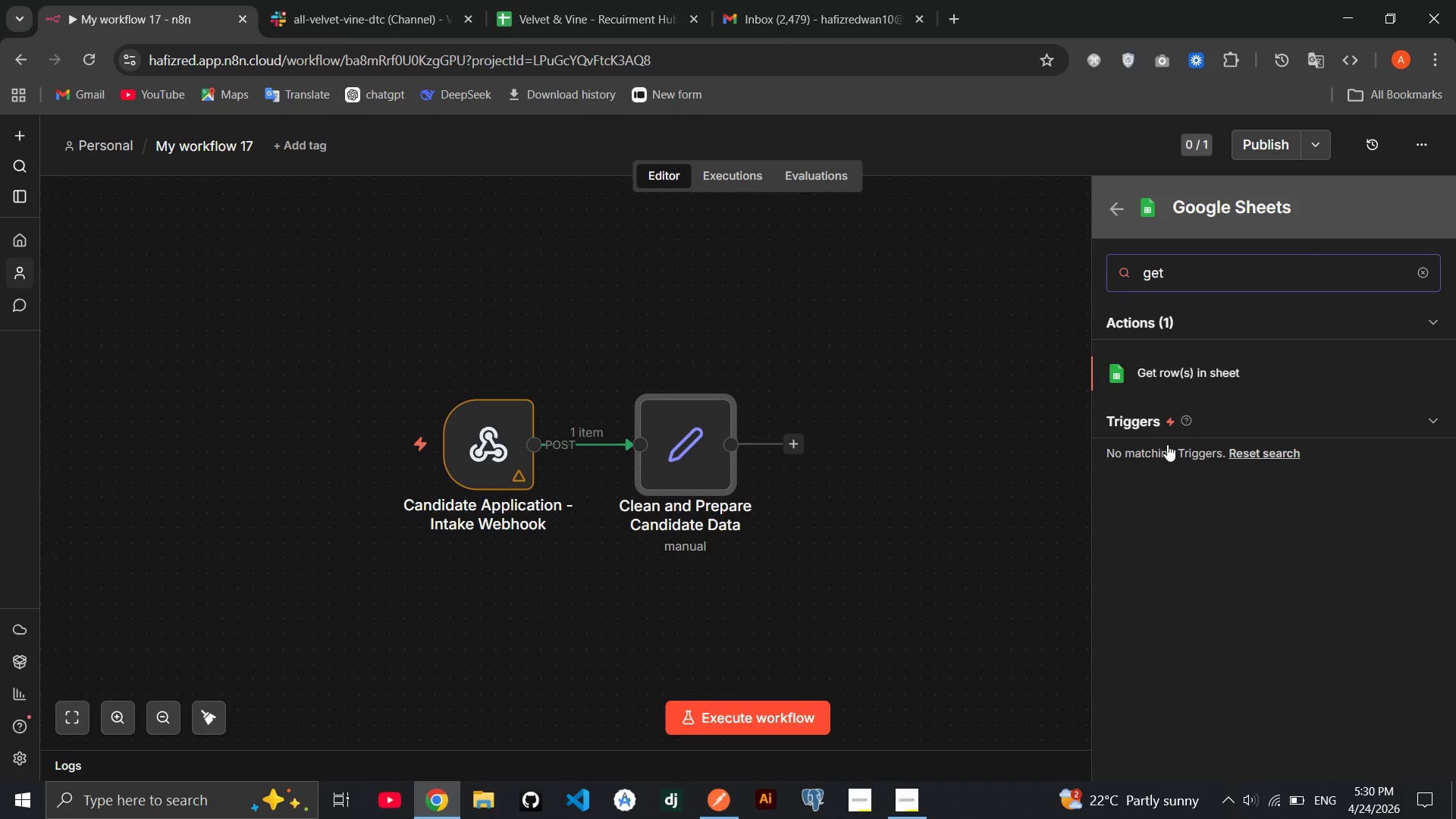 
key(Enter)
 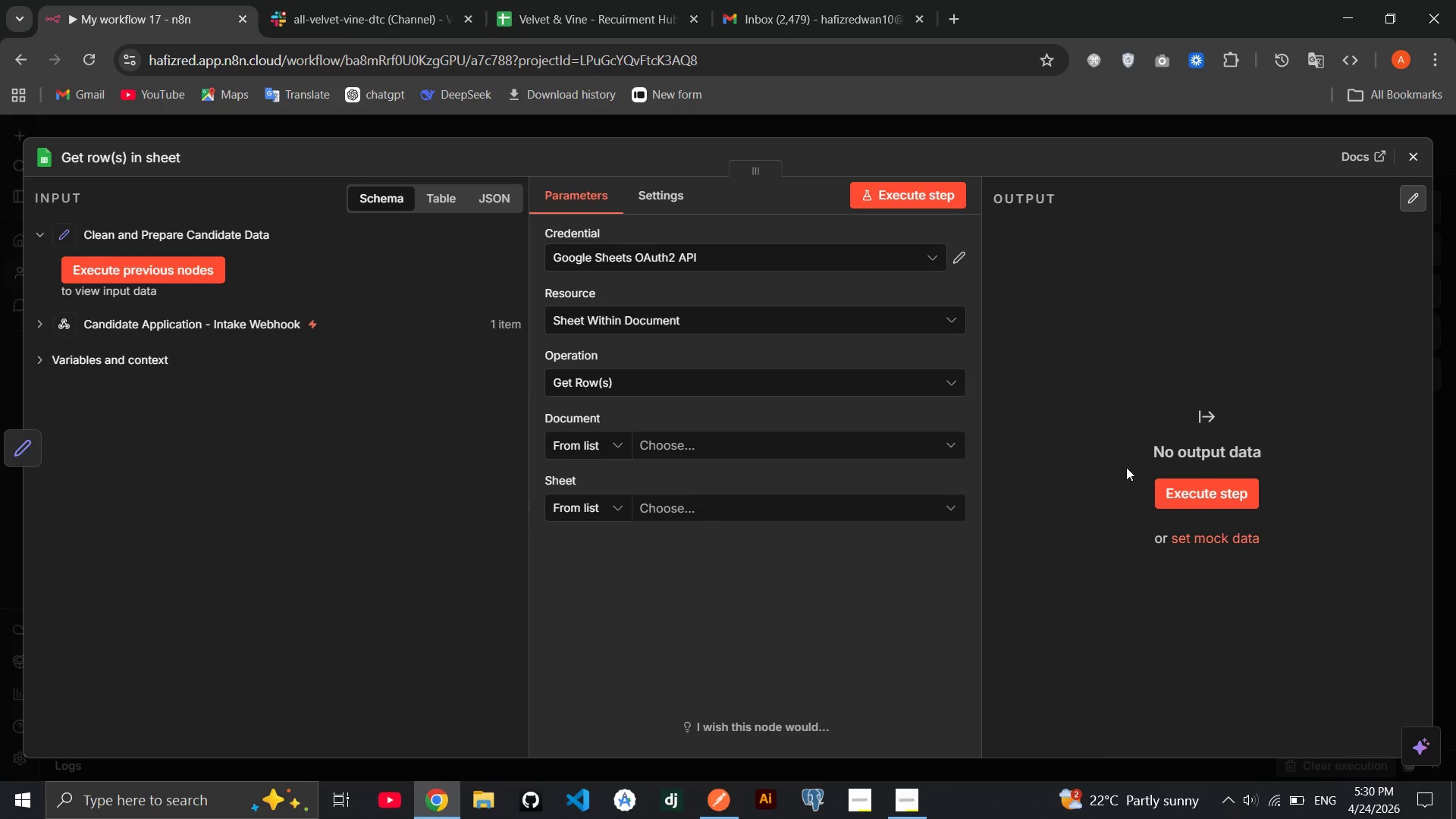 
wait(8.16)
 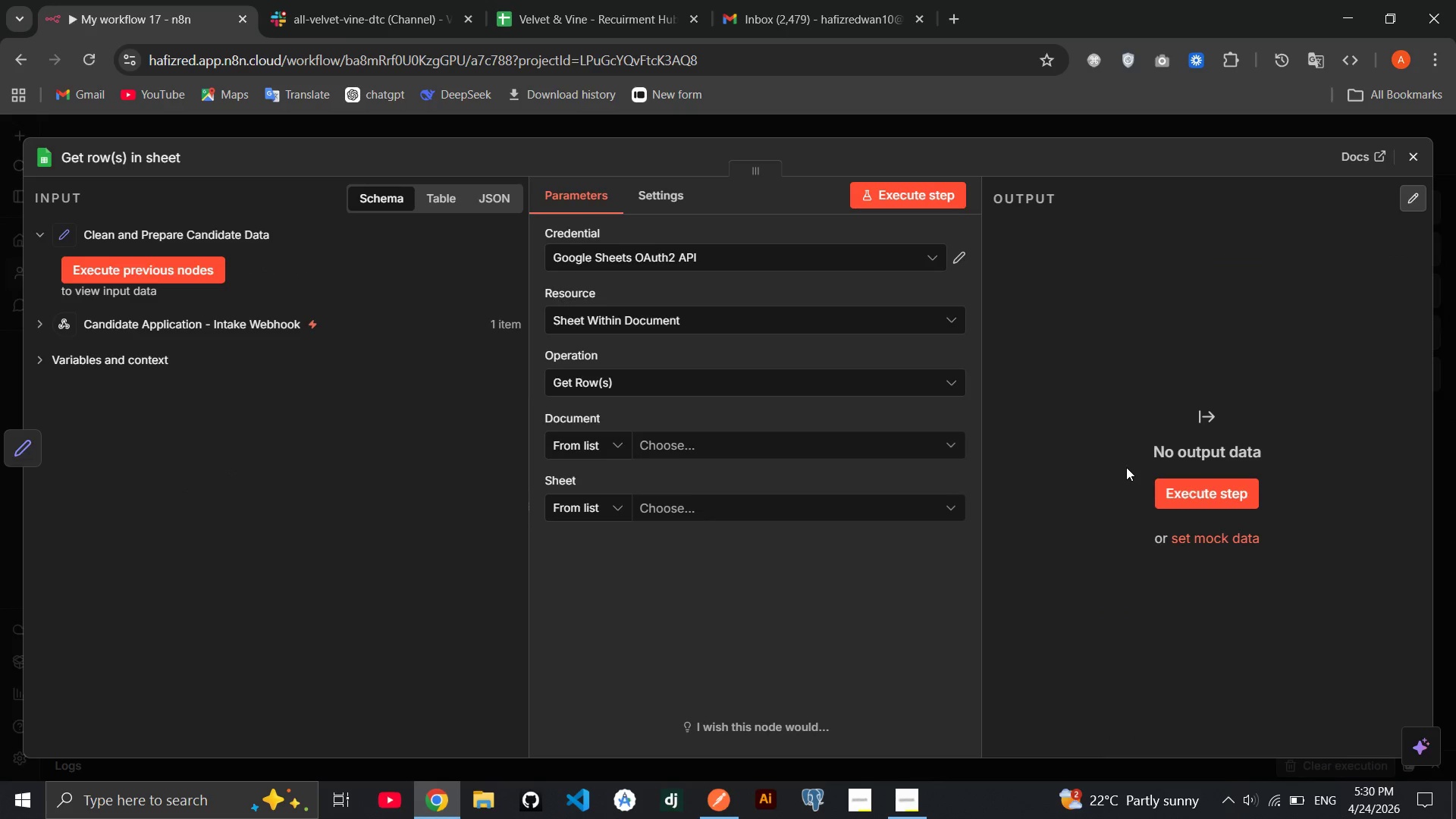 
left_click([155, 155])
 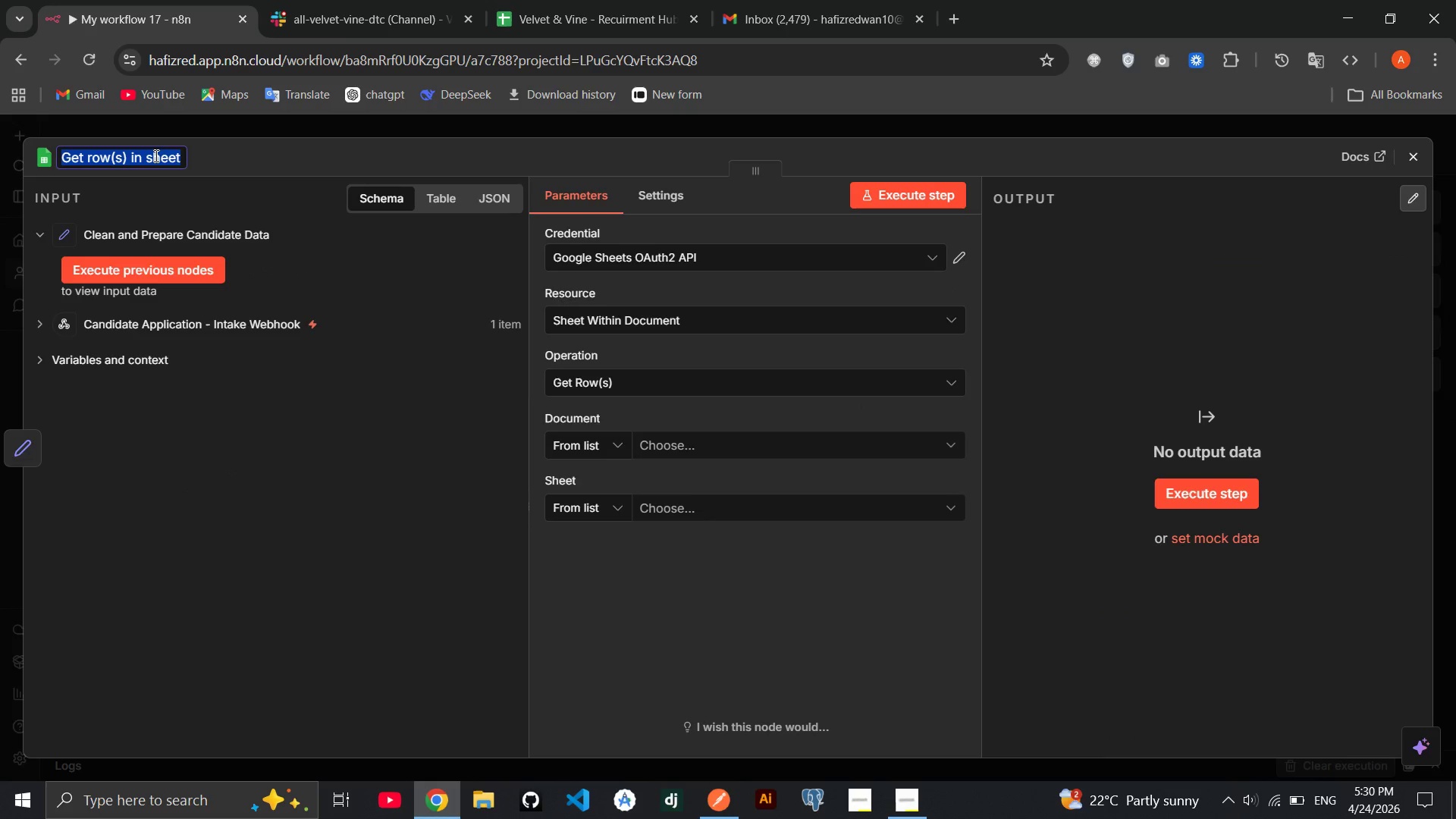 
type(Fetch Scoring Rubriv)
key(Backspace)
type(c for Role)
 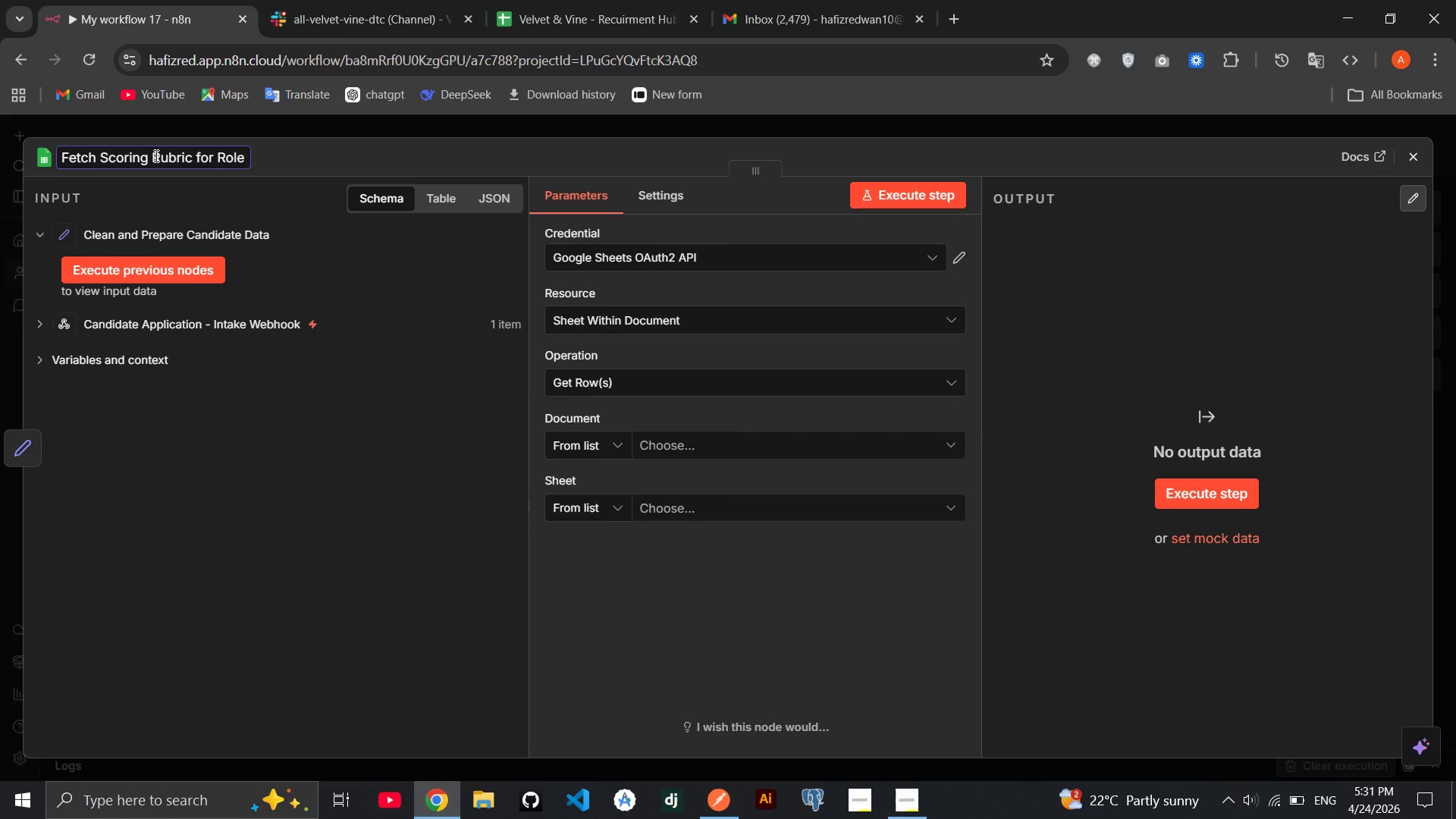 
key(Enter)
 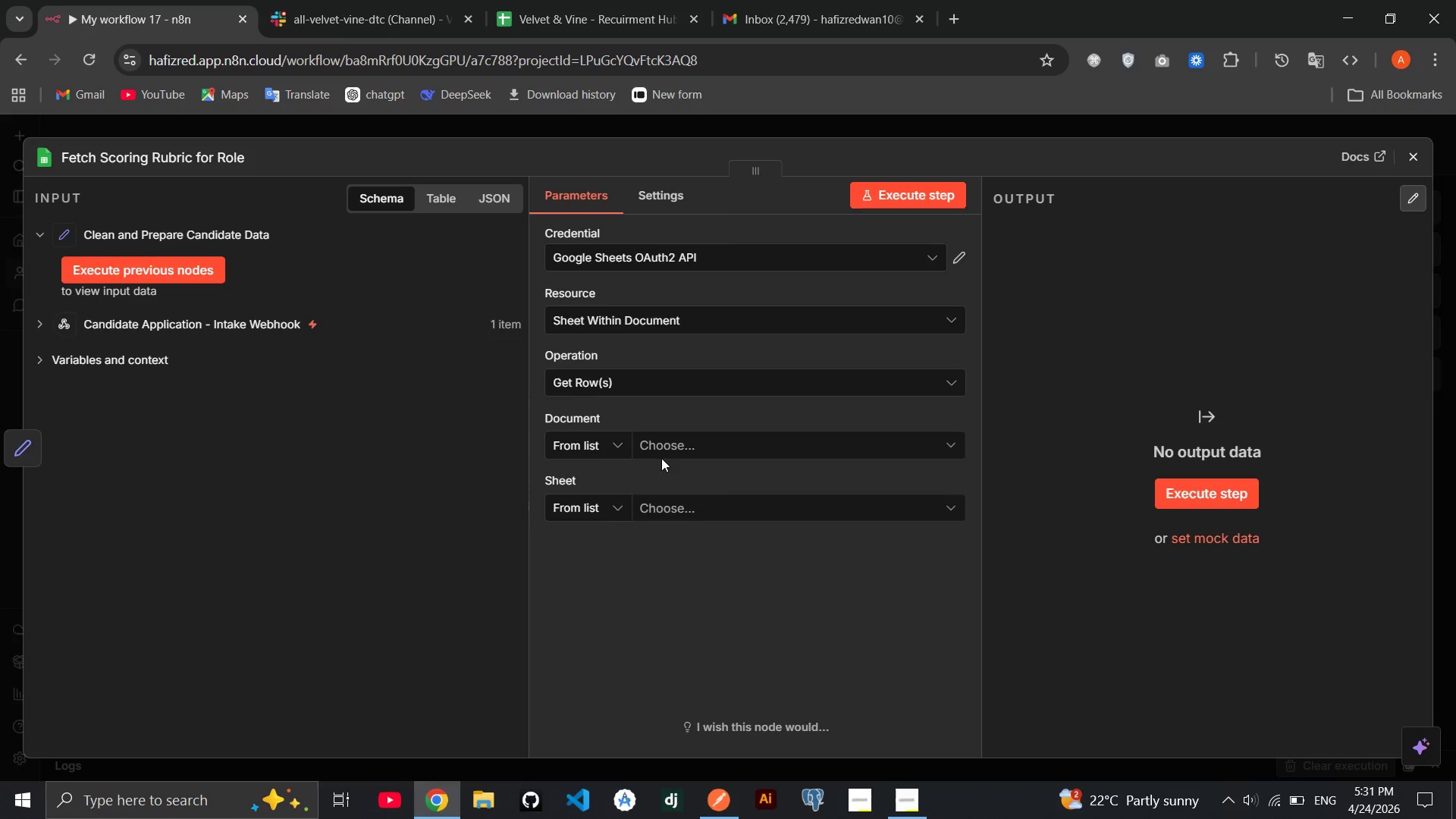 
left_click([775, 450])
 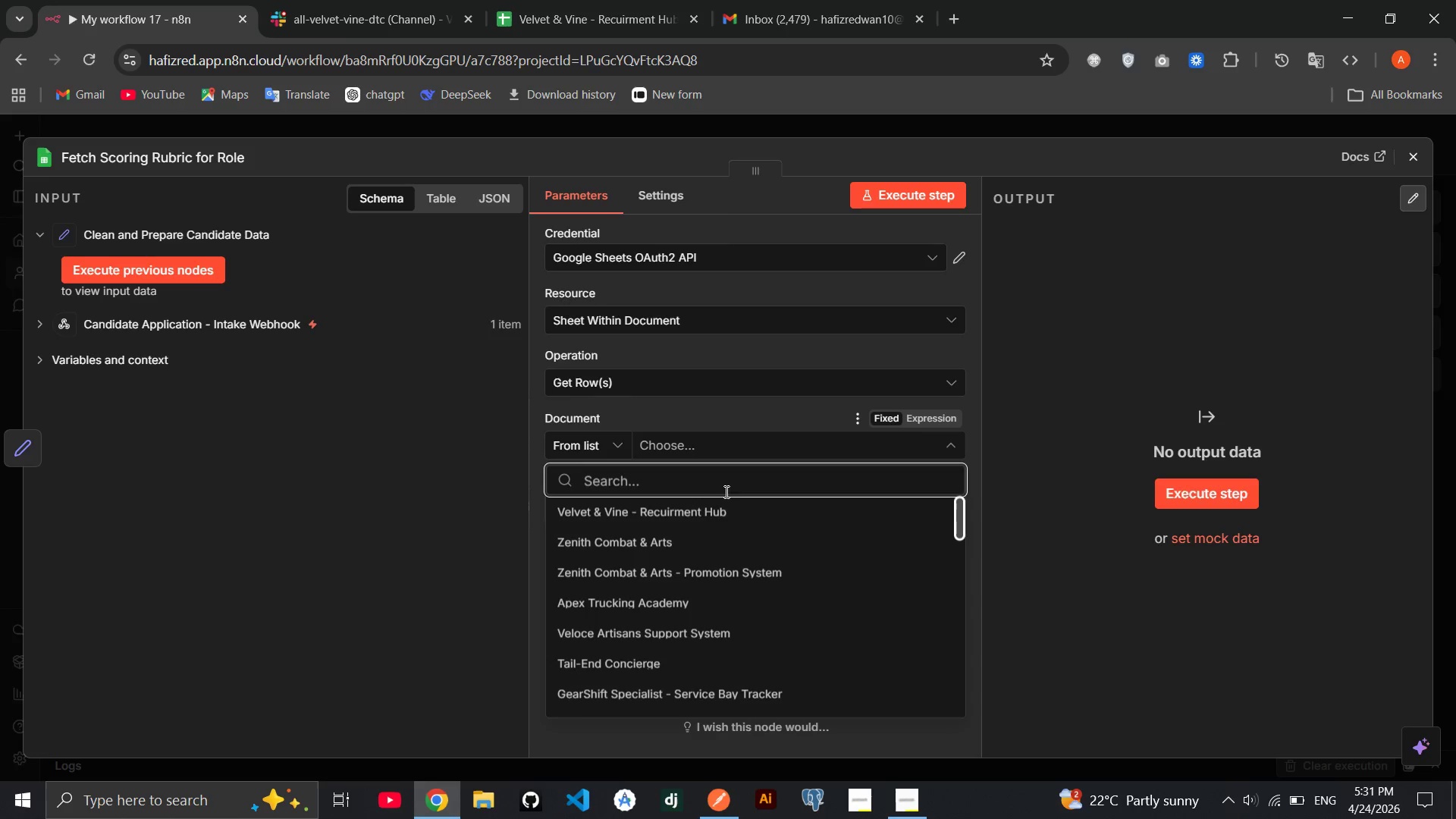 
left_click([692, 511])
 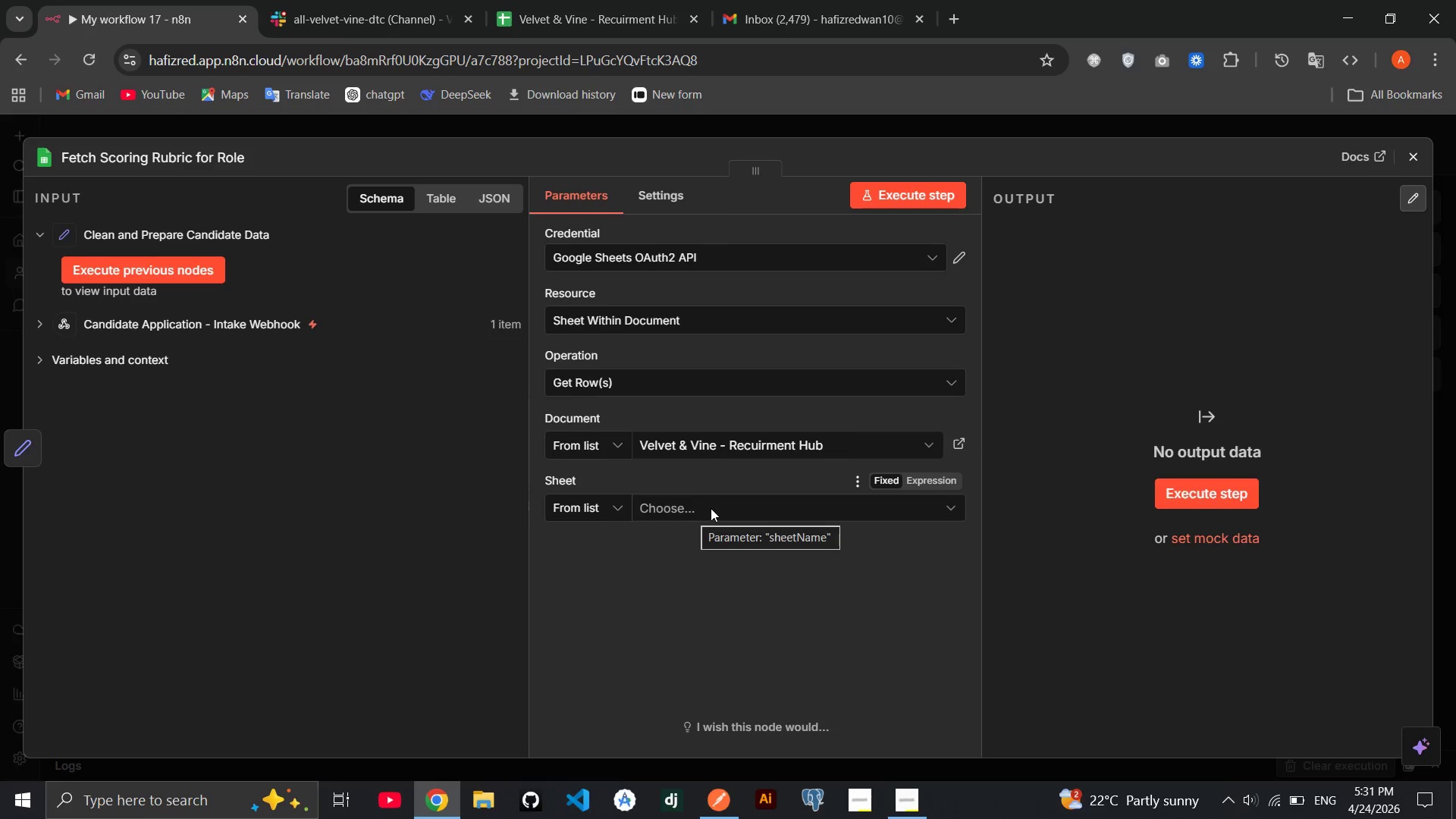 
left_click([711, 508])
 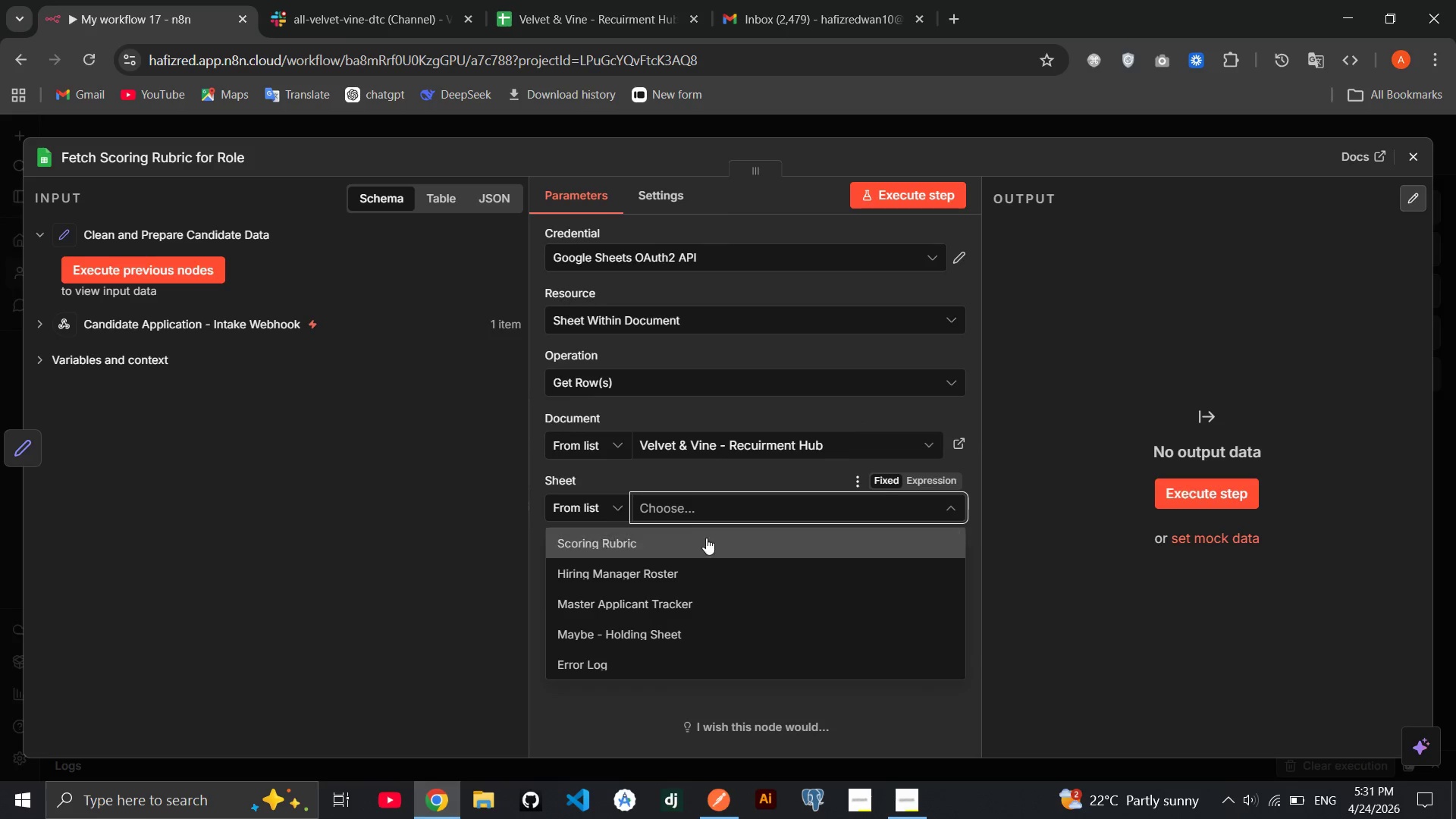 
left_click([697, 555])
 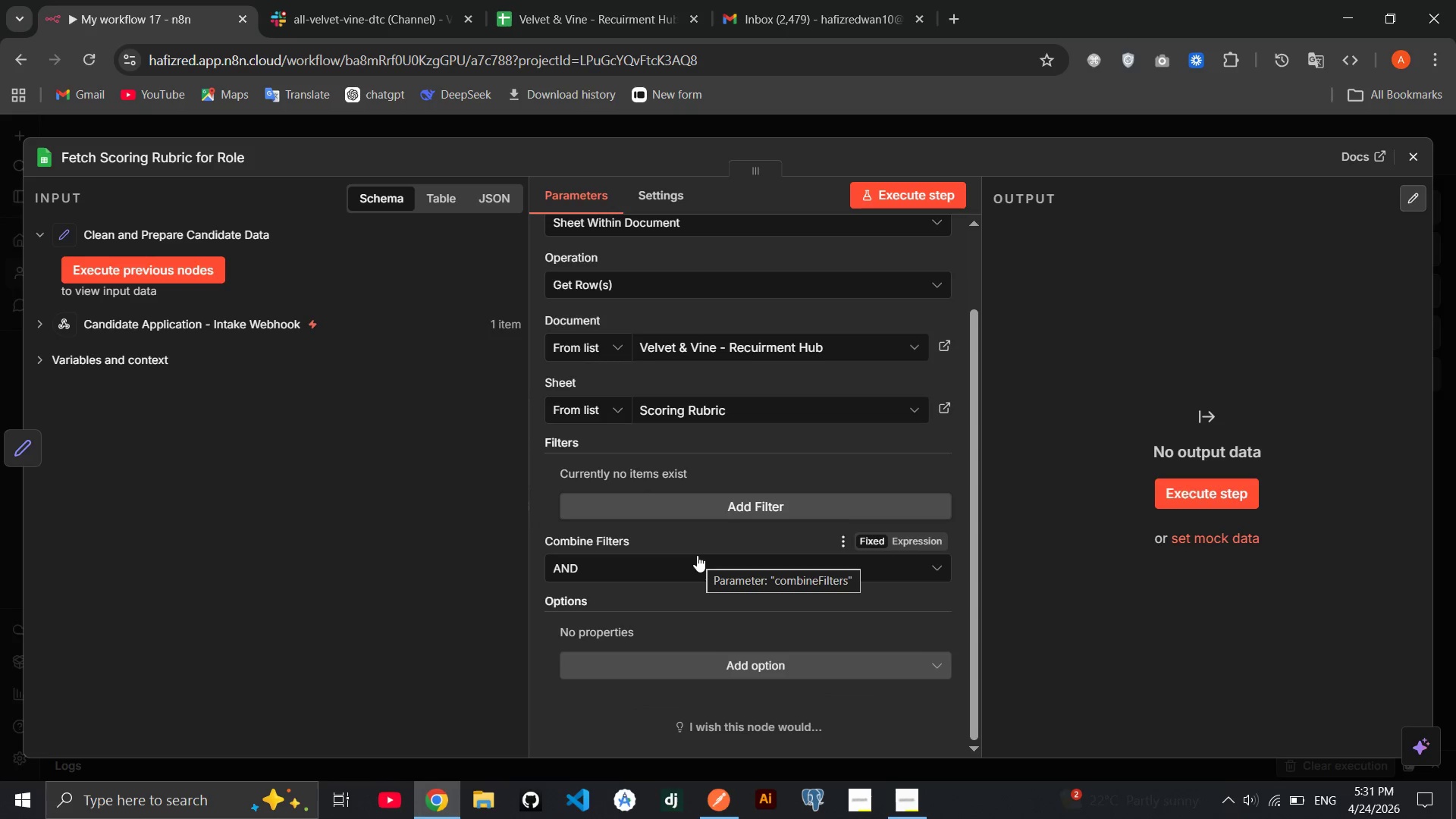 
wait(5.75)
 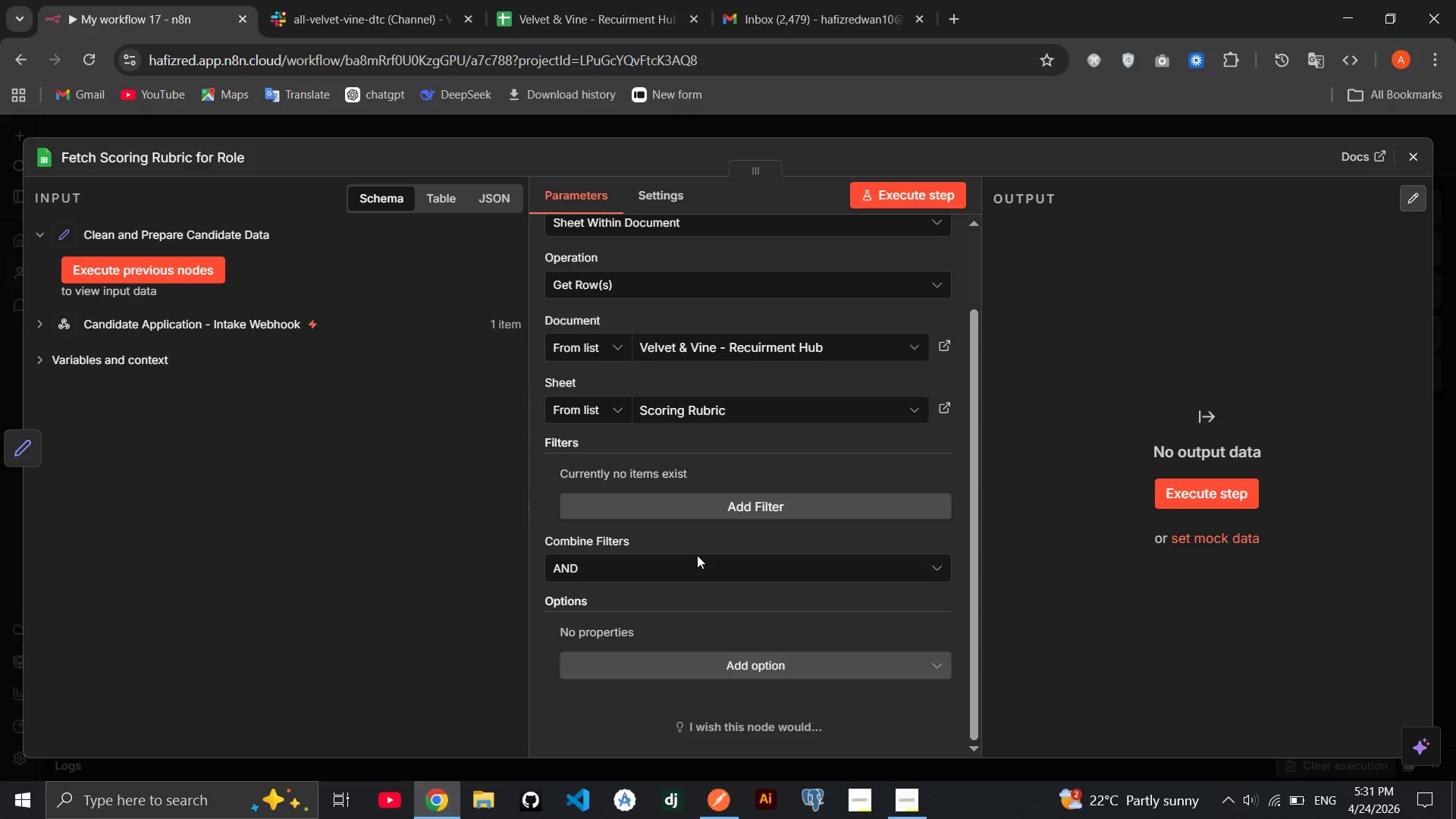 
left_click([717, 514])
 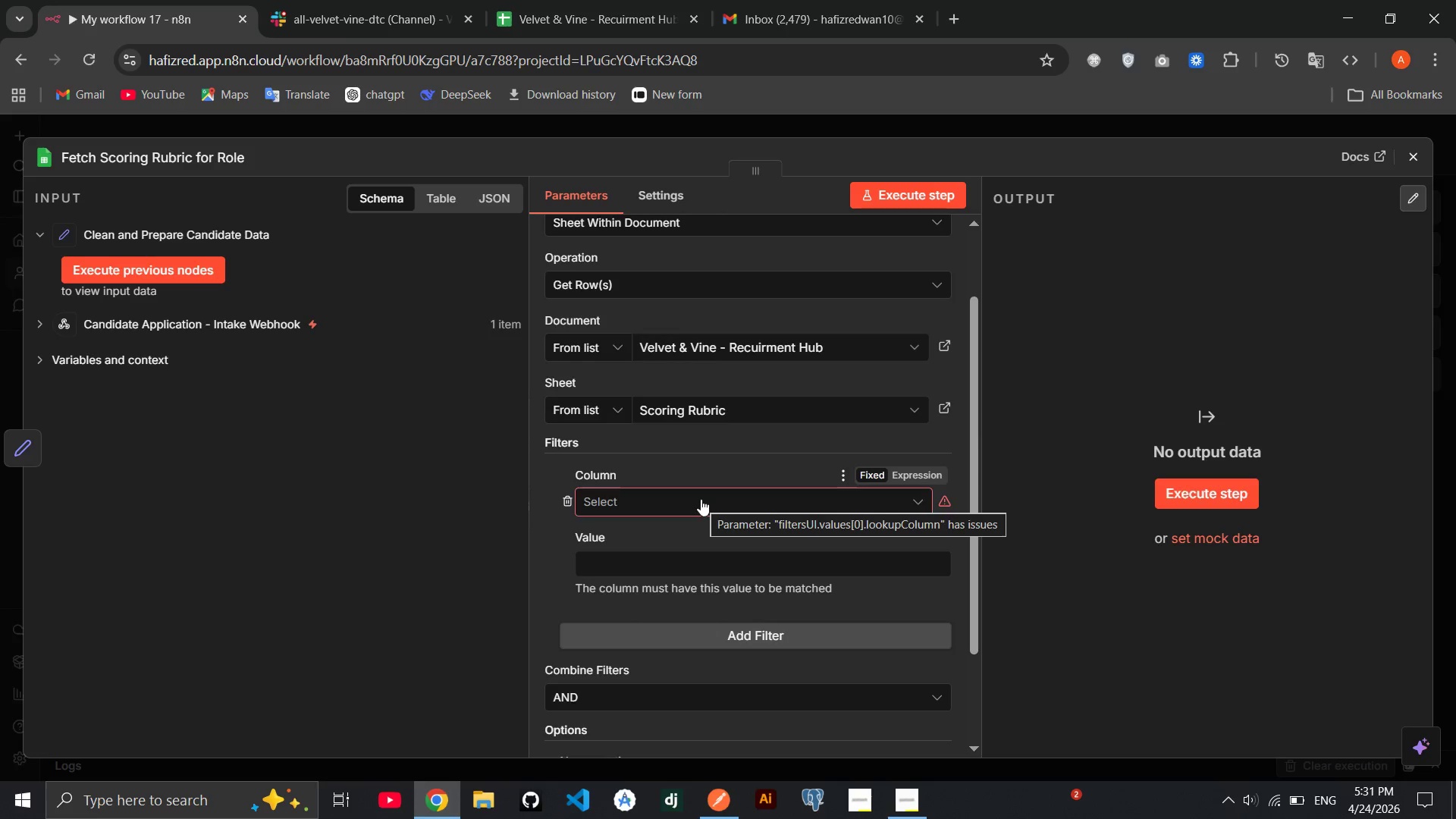 
left_click([701, 499])
 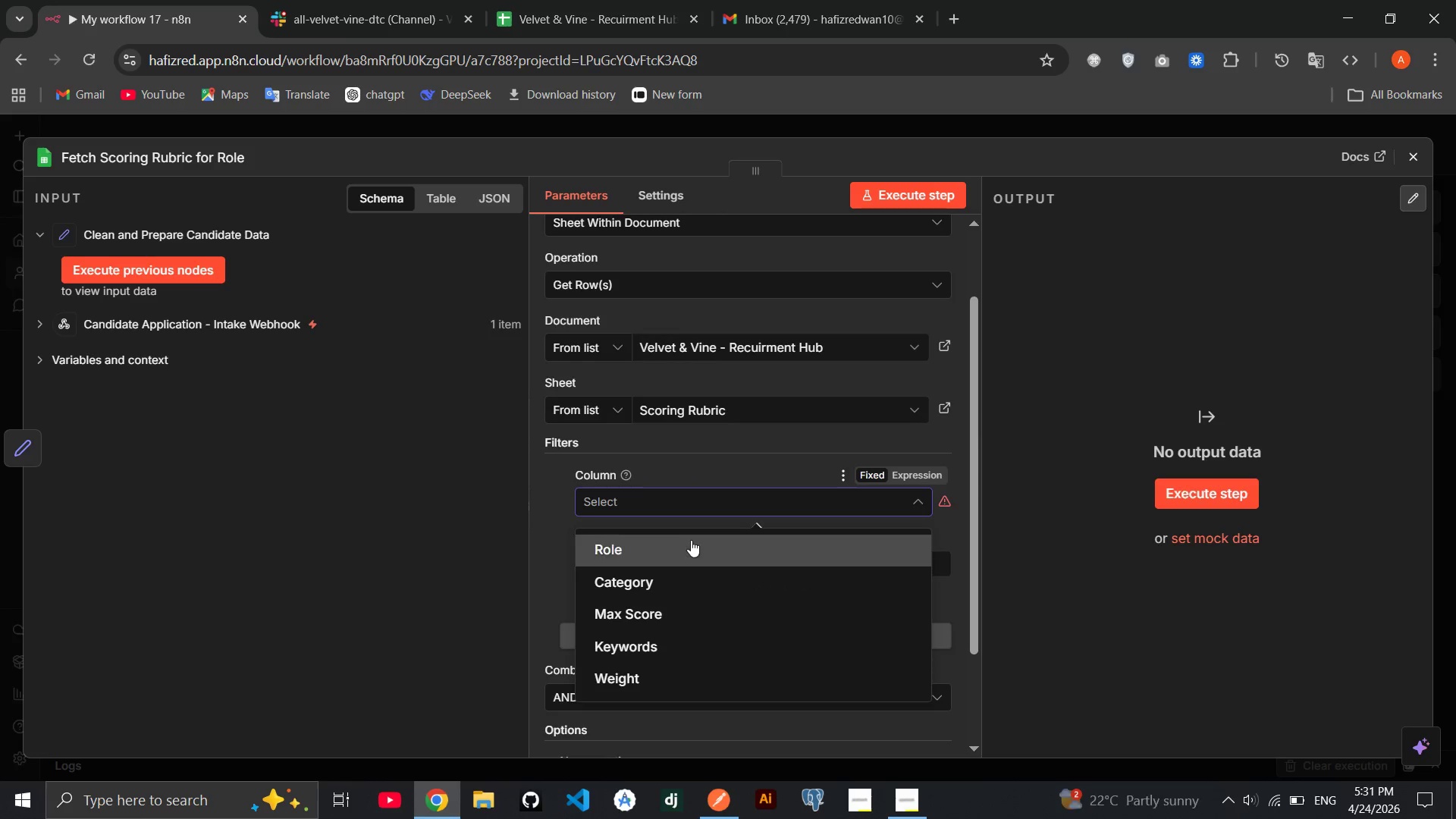 
left_click([691, 540])
 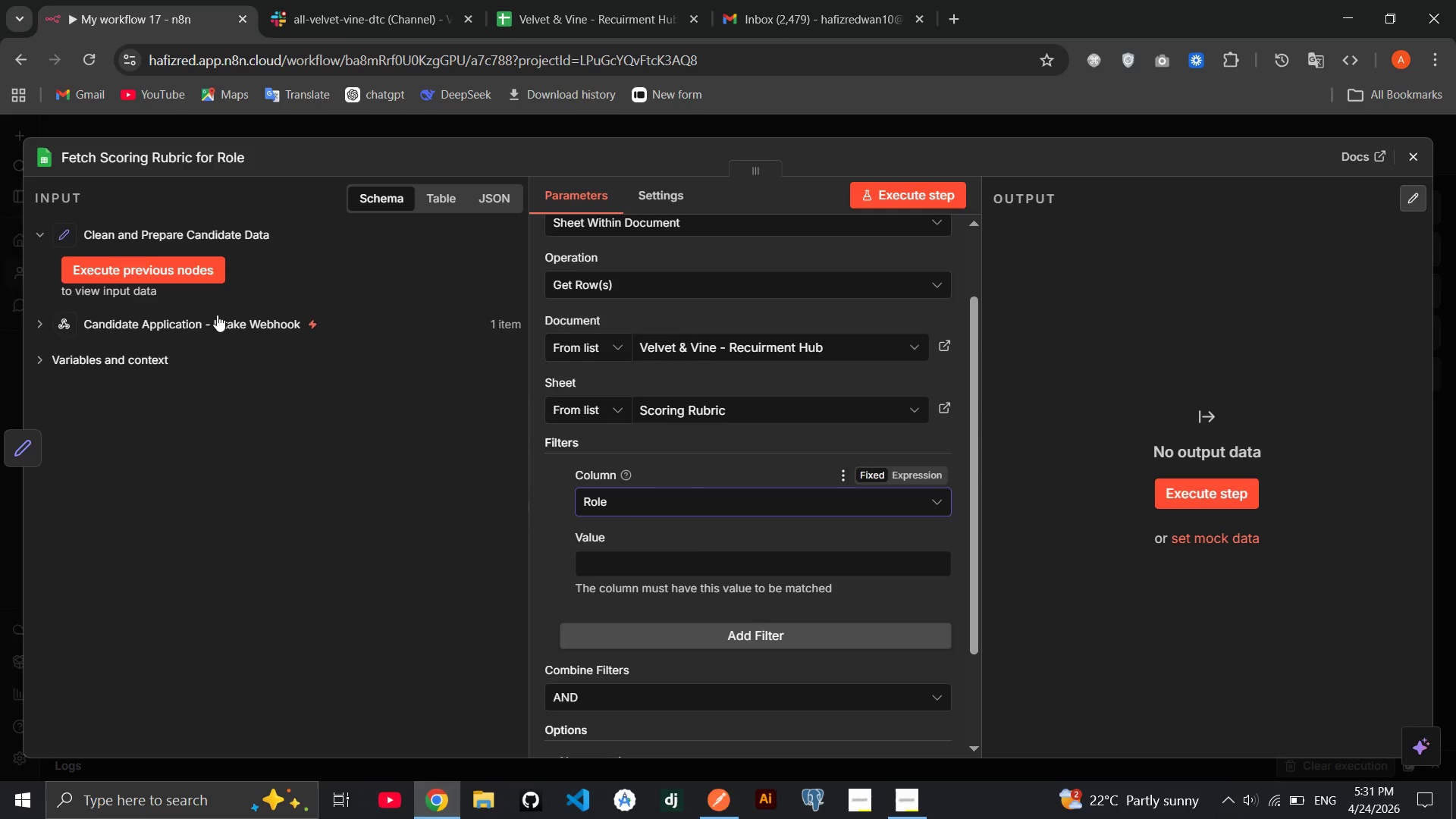 
left_click([202, 320])
 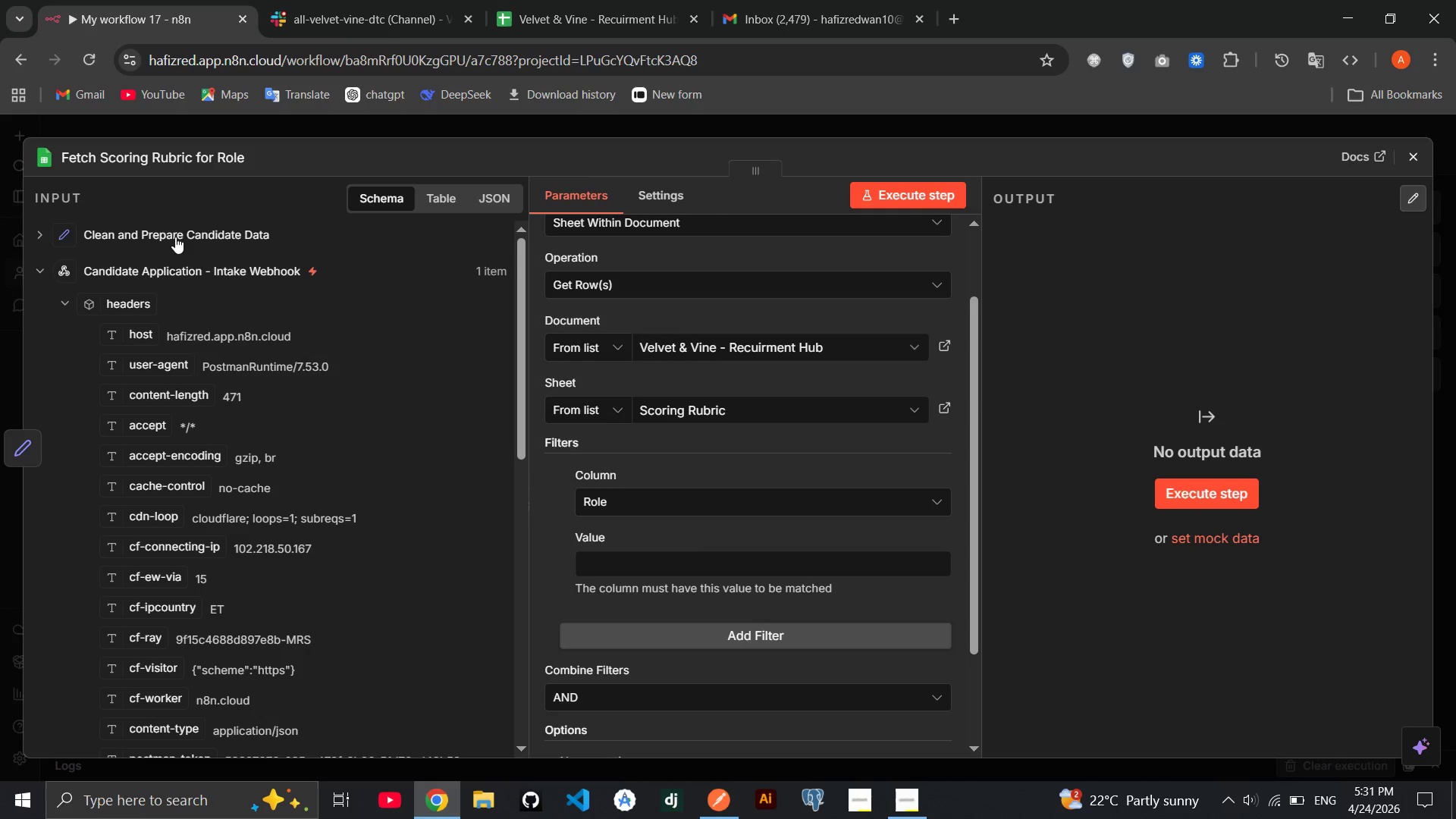 
left_click([175, 237])
 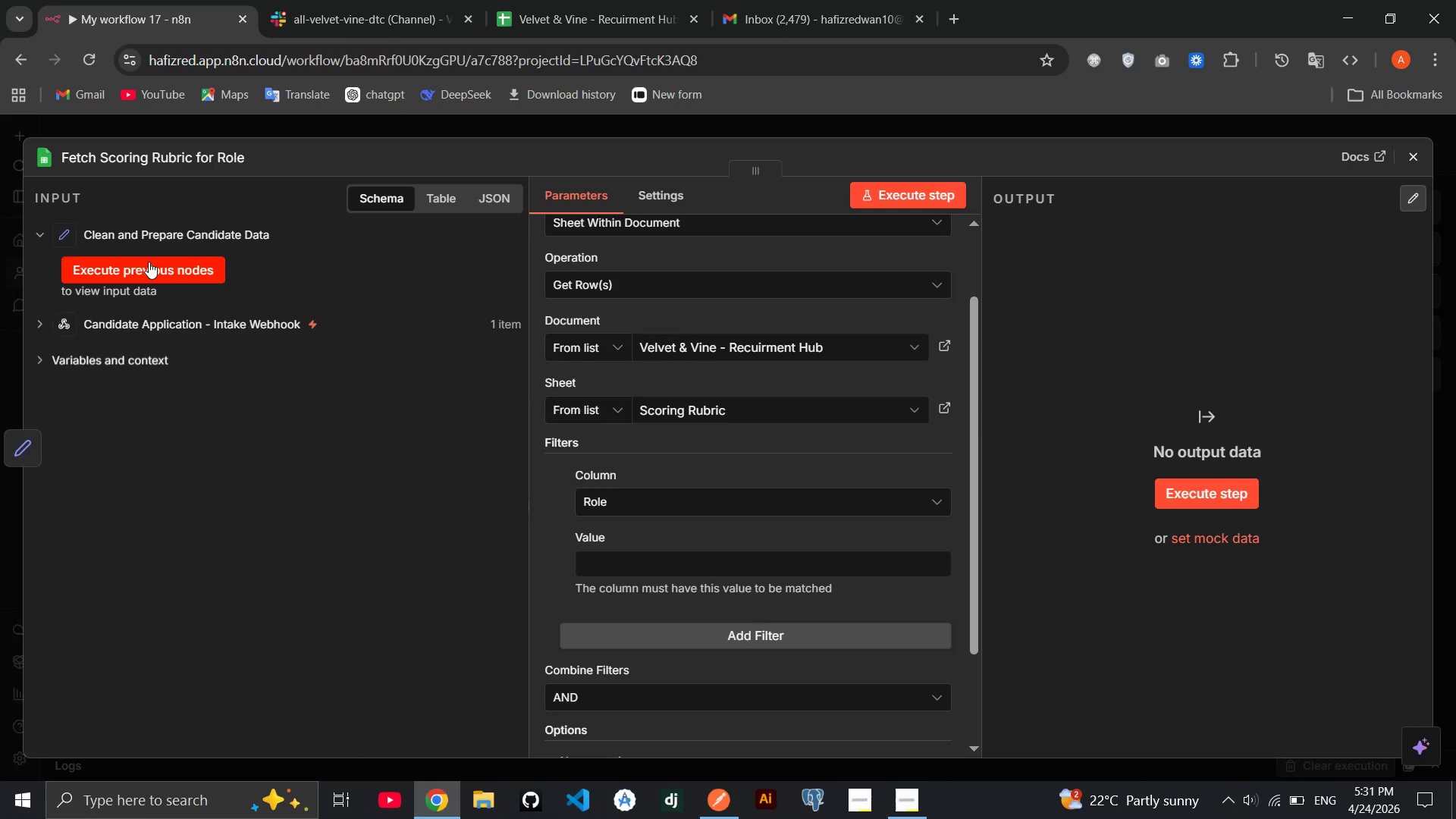 
left_click([149, 262])
 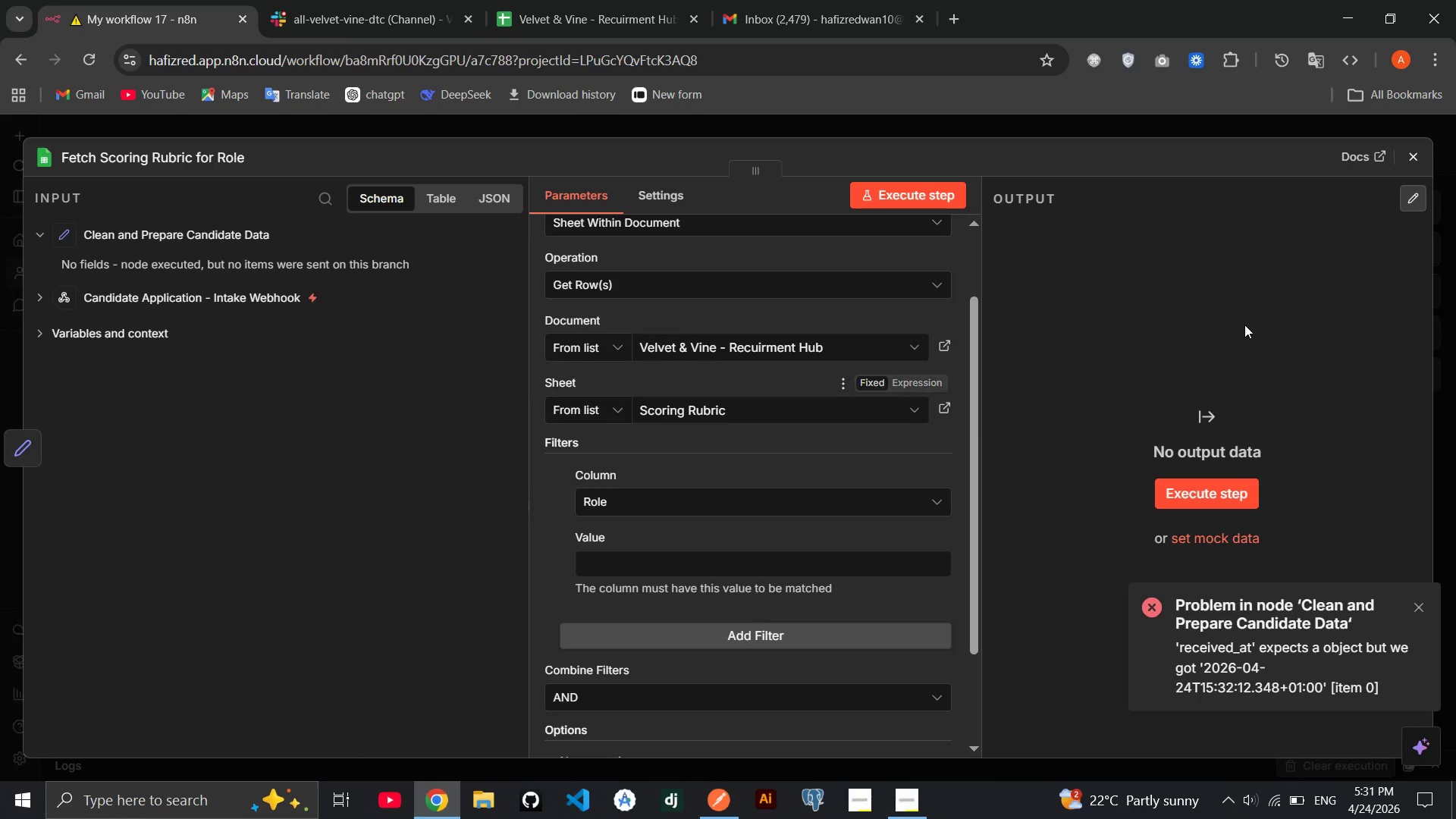 
left_click([1412, 162])
 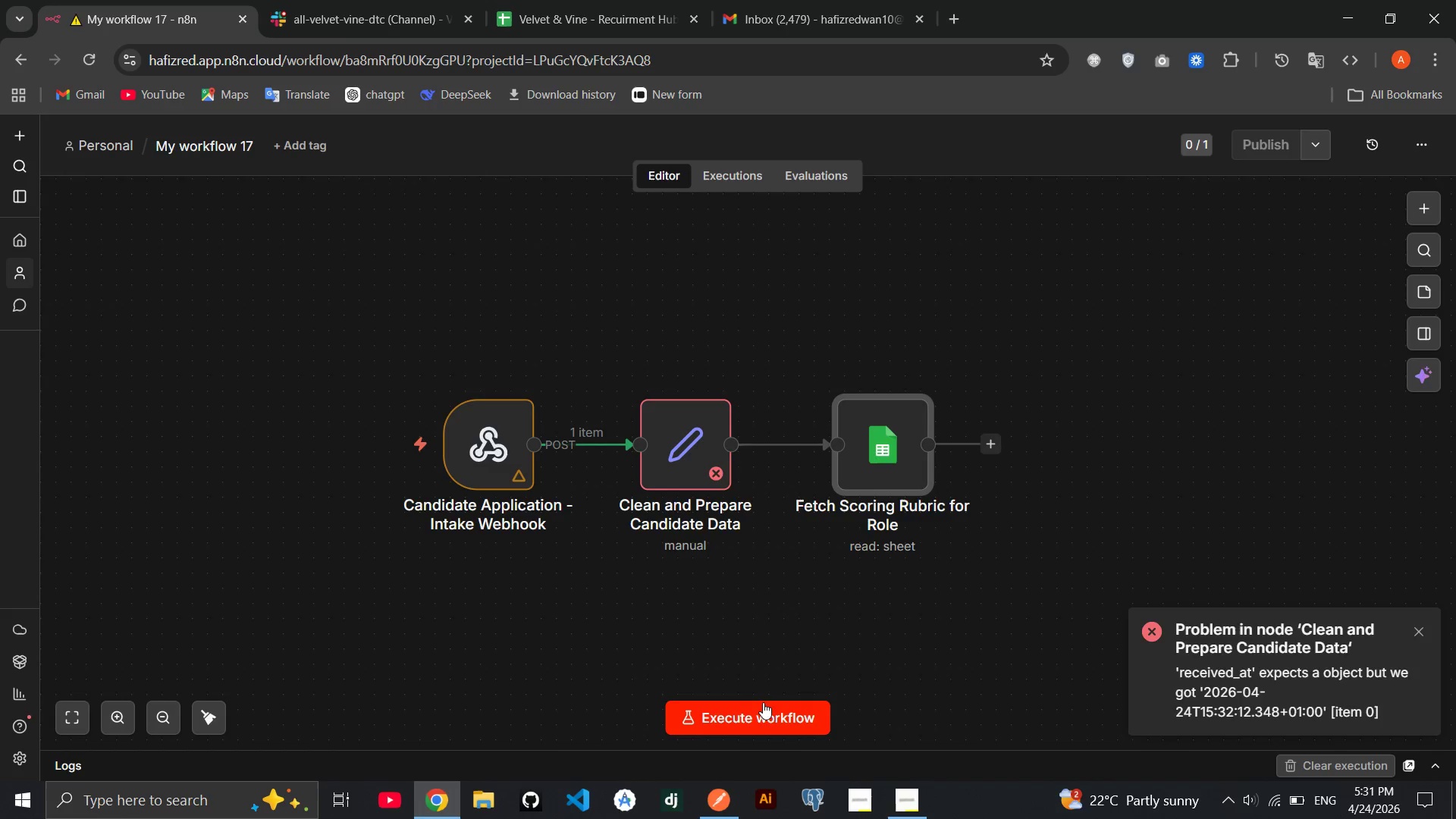 
left_click([758, 703])
 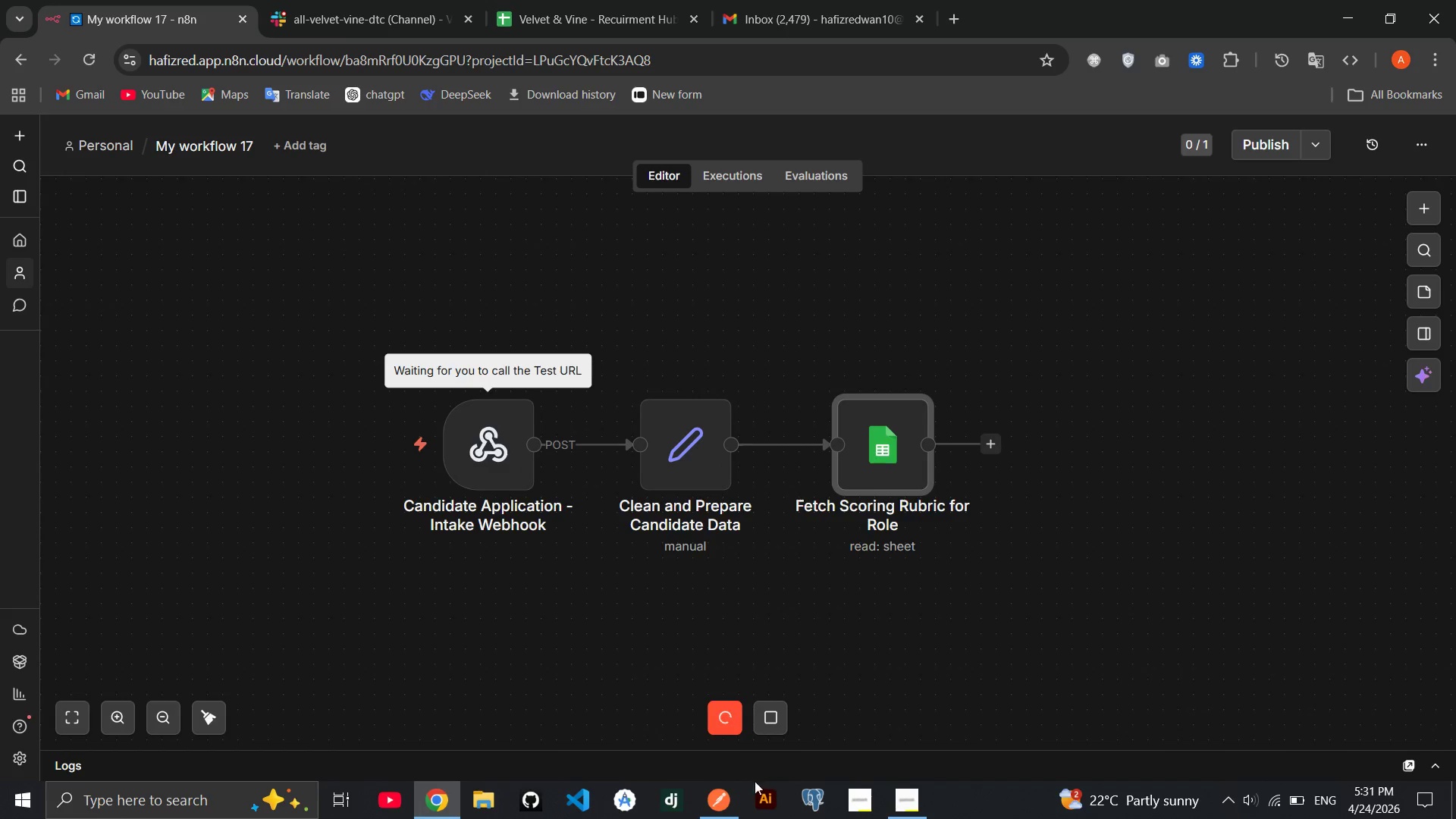 
left_click([723, 815])
 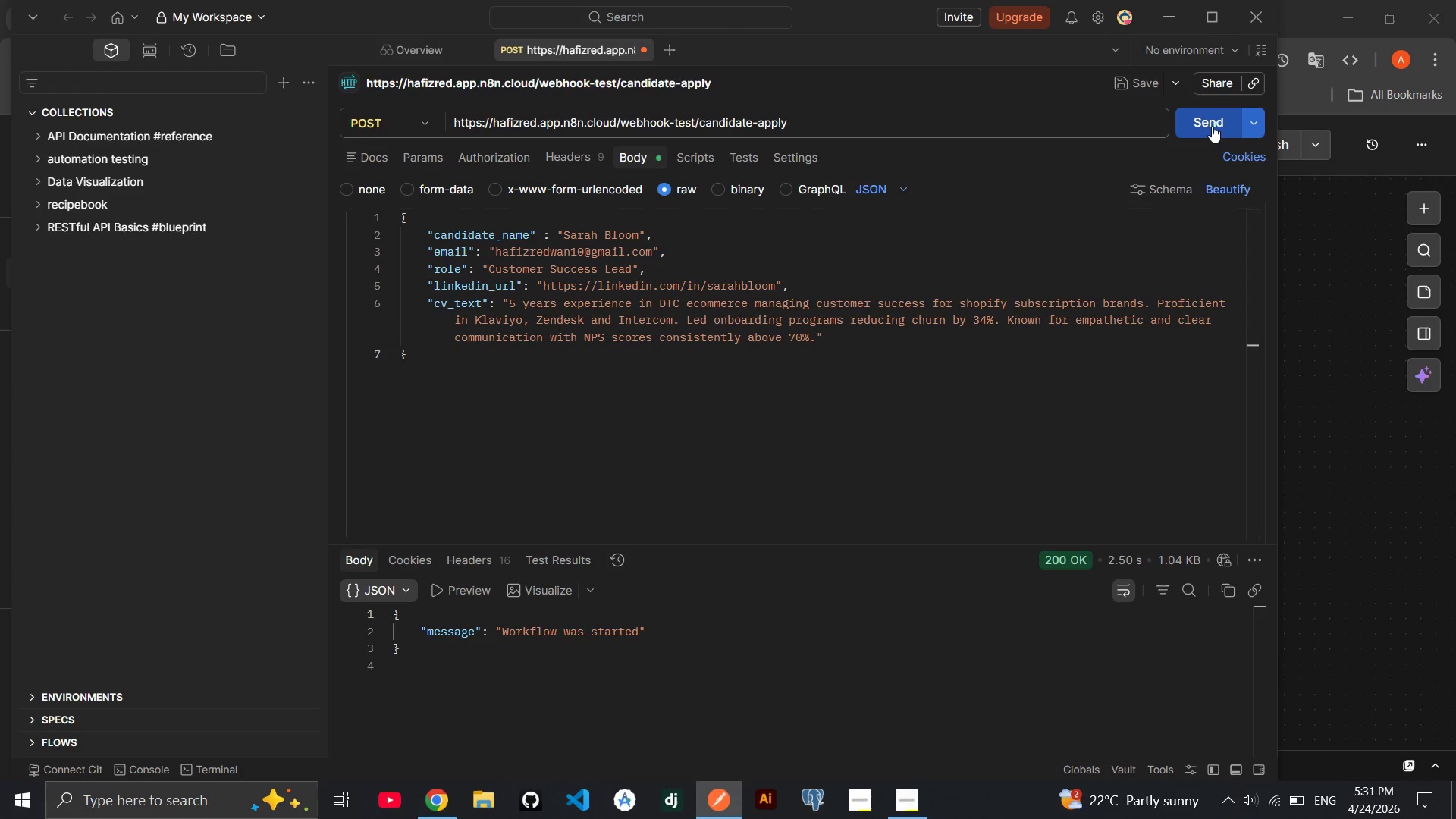 
left_click([1210, 126])
 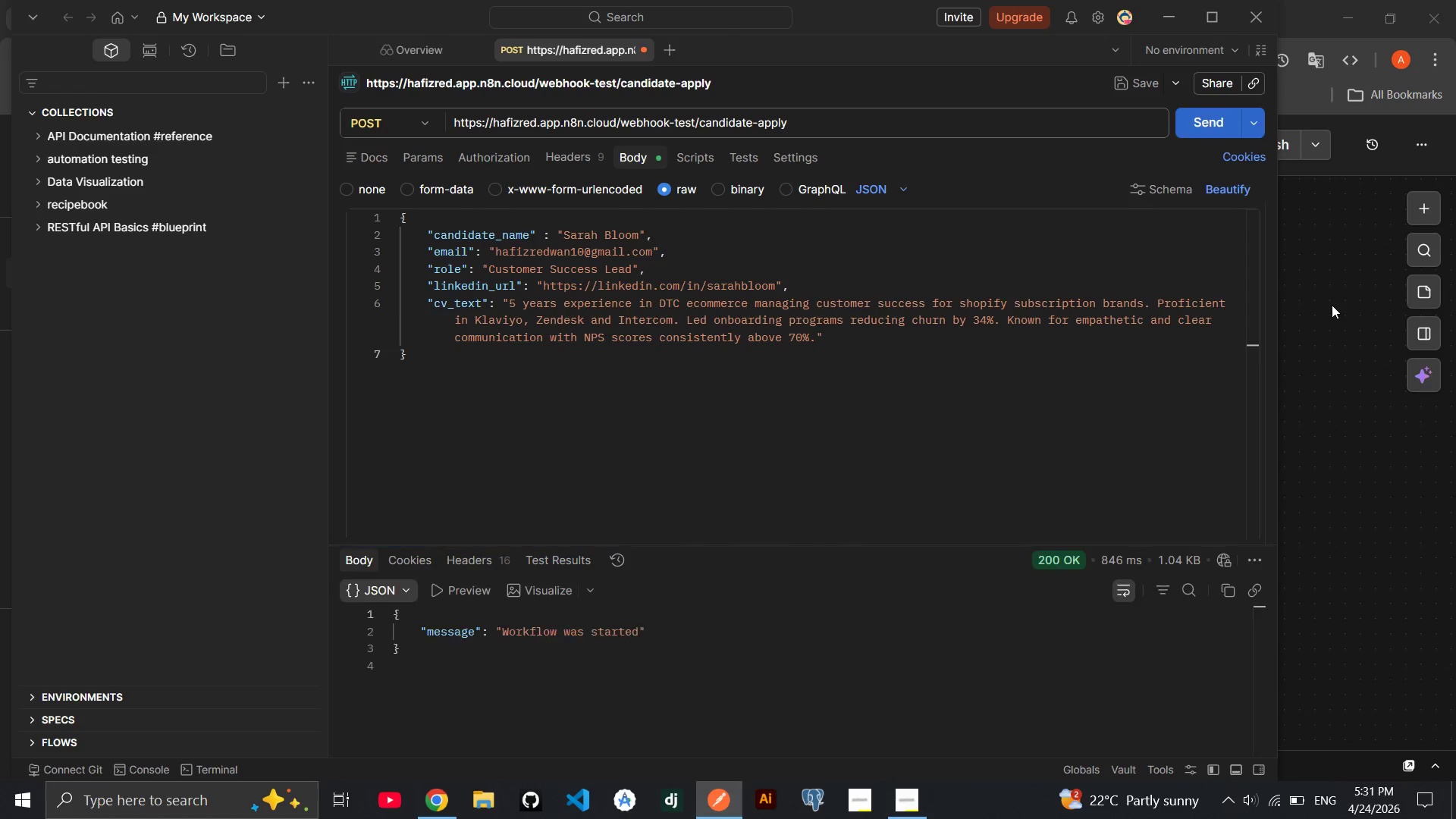 
left_click([1332, 305])
 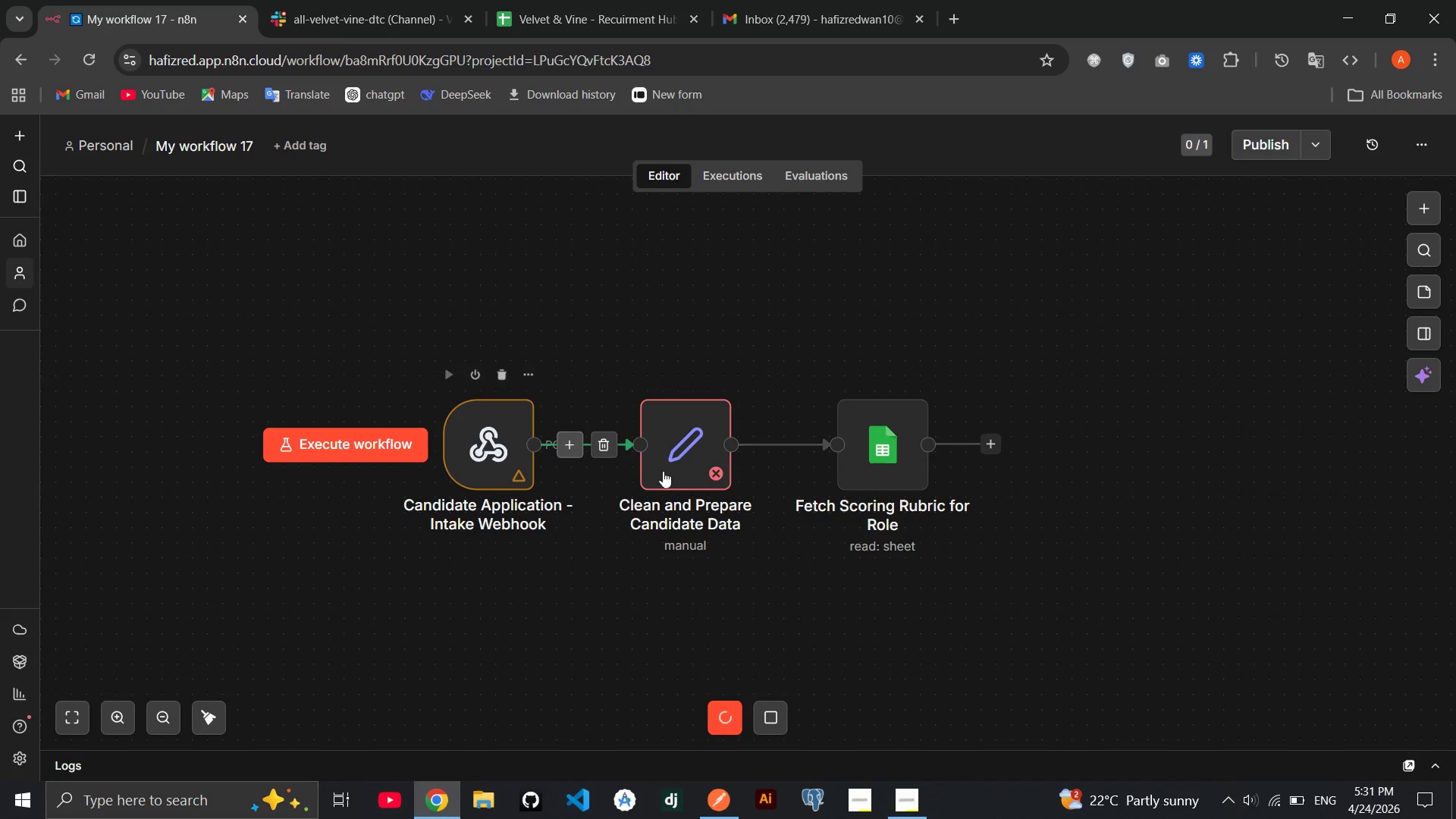 
double_click([684, 471])
 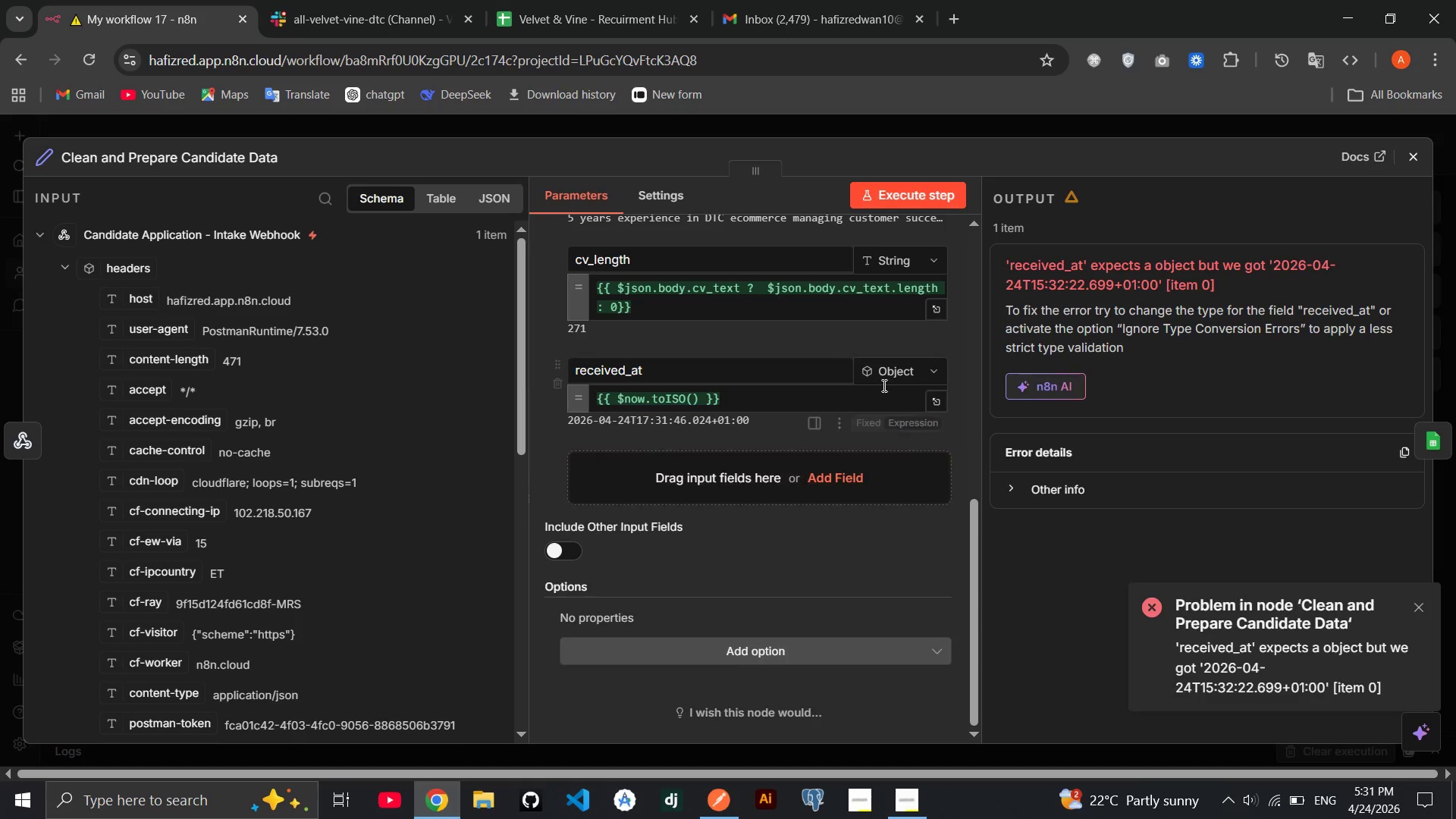 
wait(5.08)
 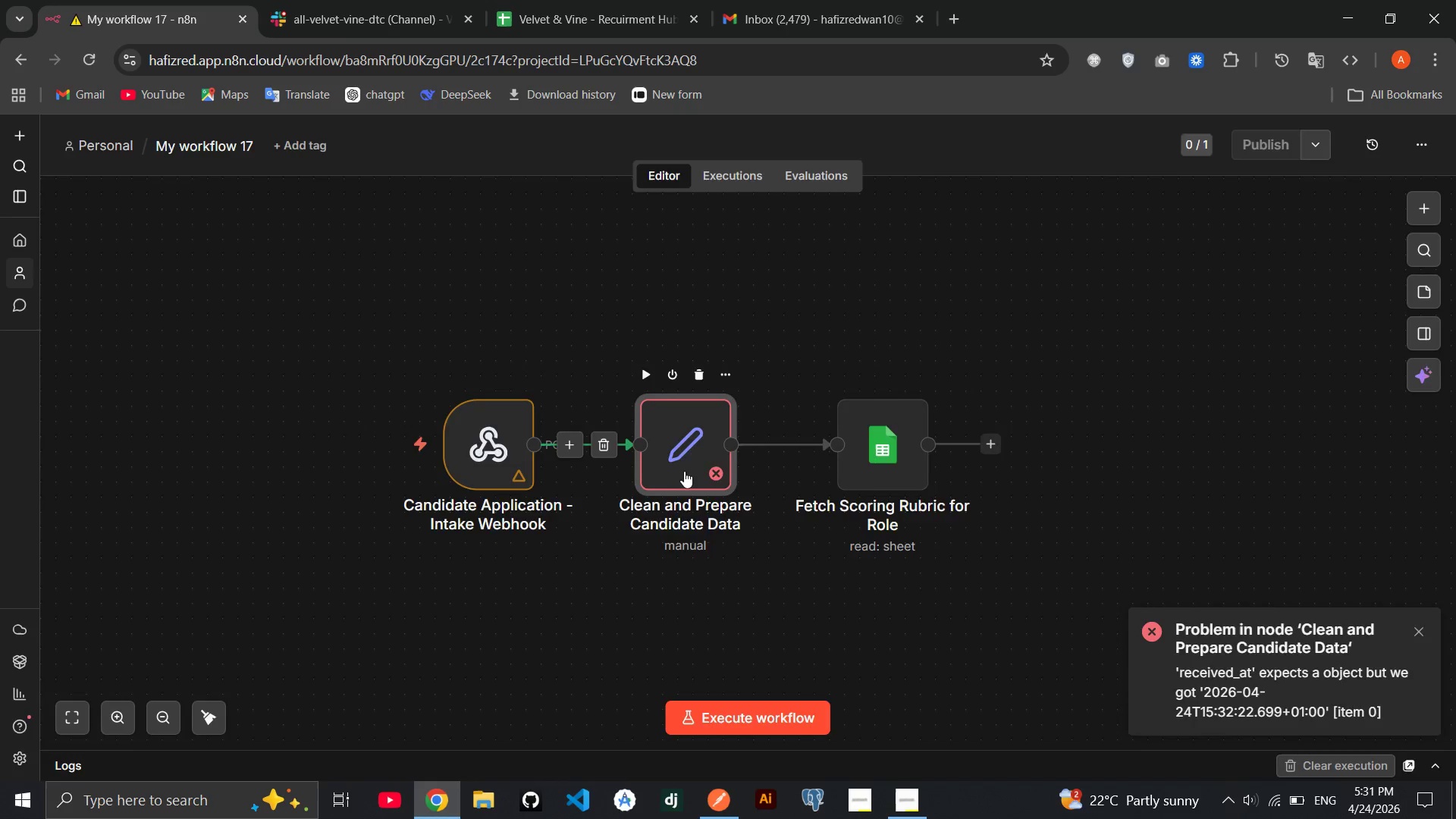 
left_click([905, 362])
 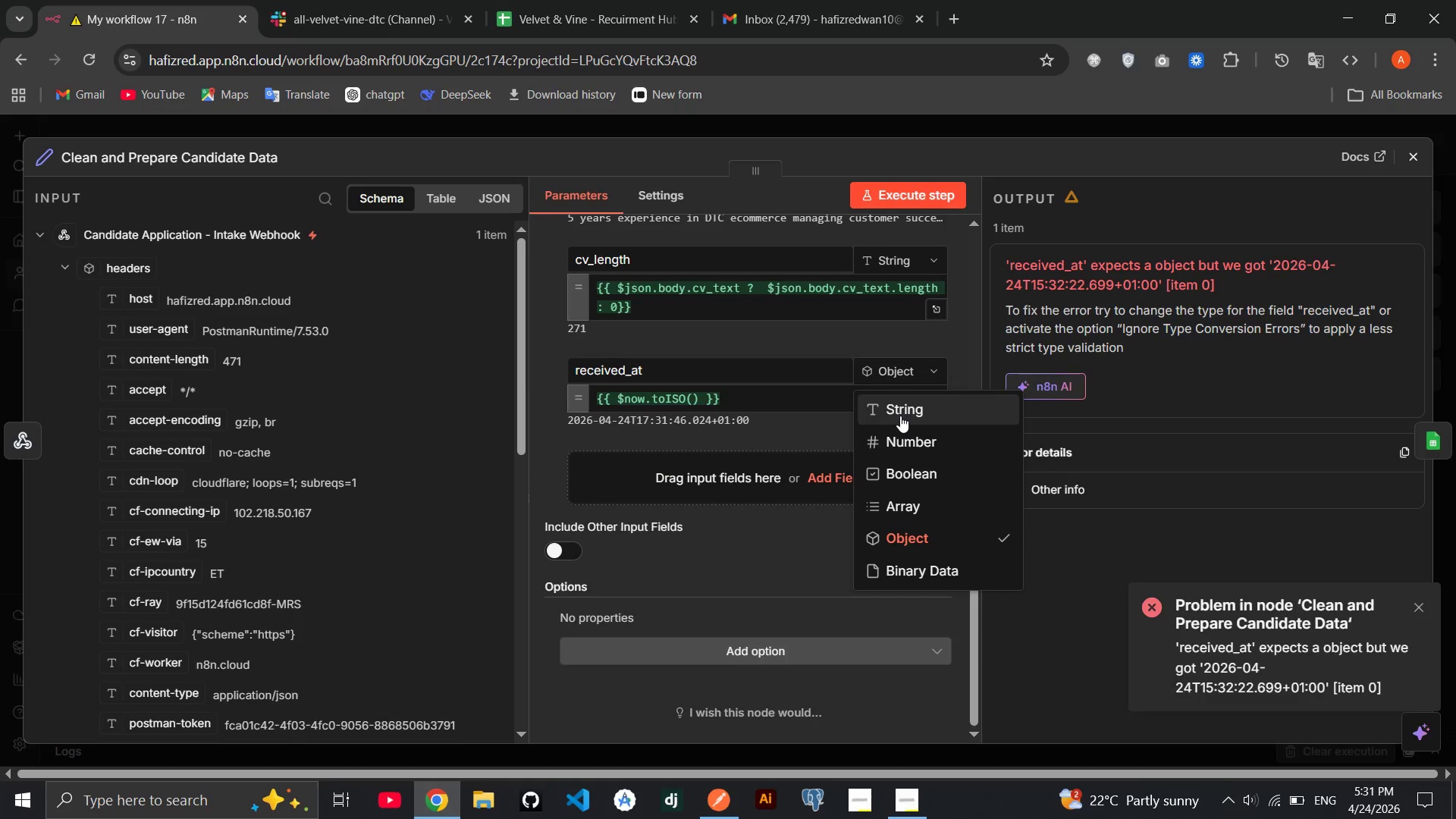 
left_click([900, 416])
 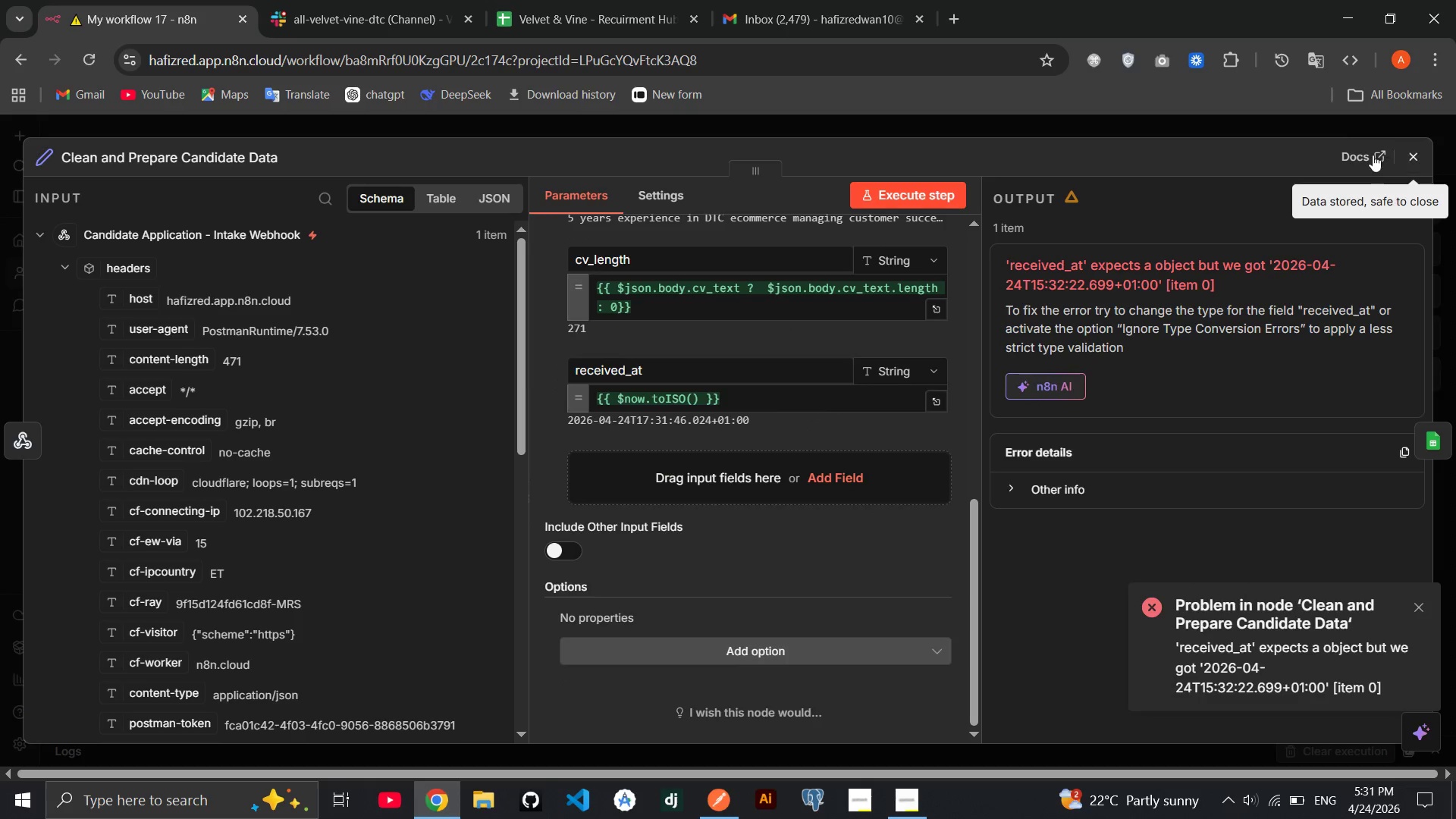 
left_click([1413, 153])
 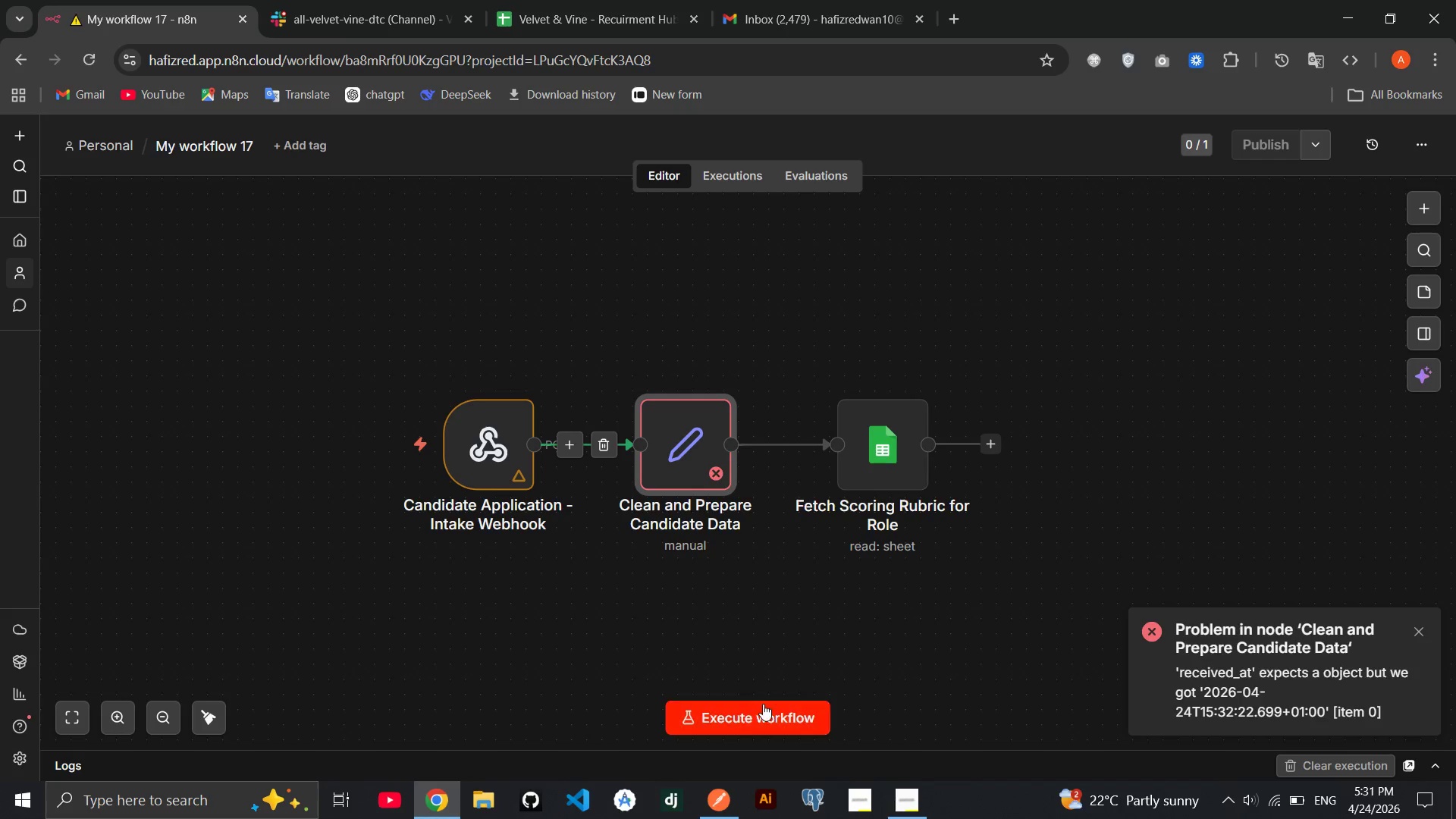 
left_click([763, 704])
 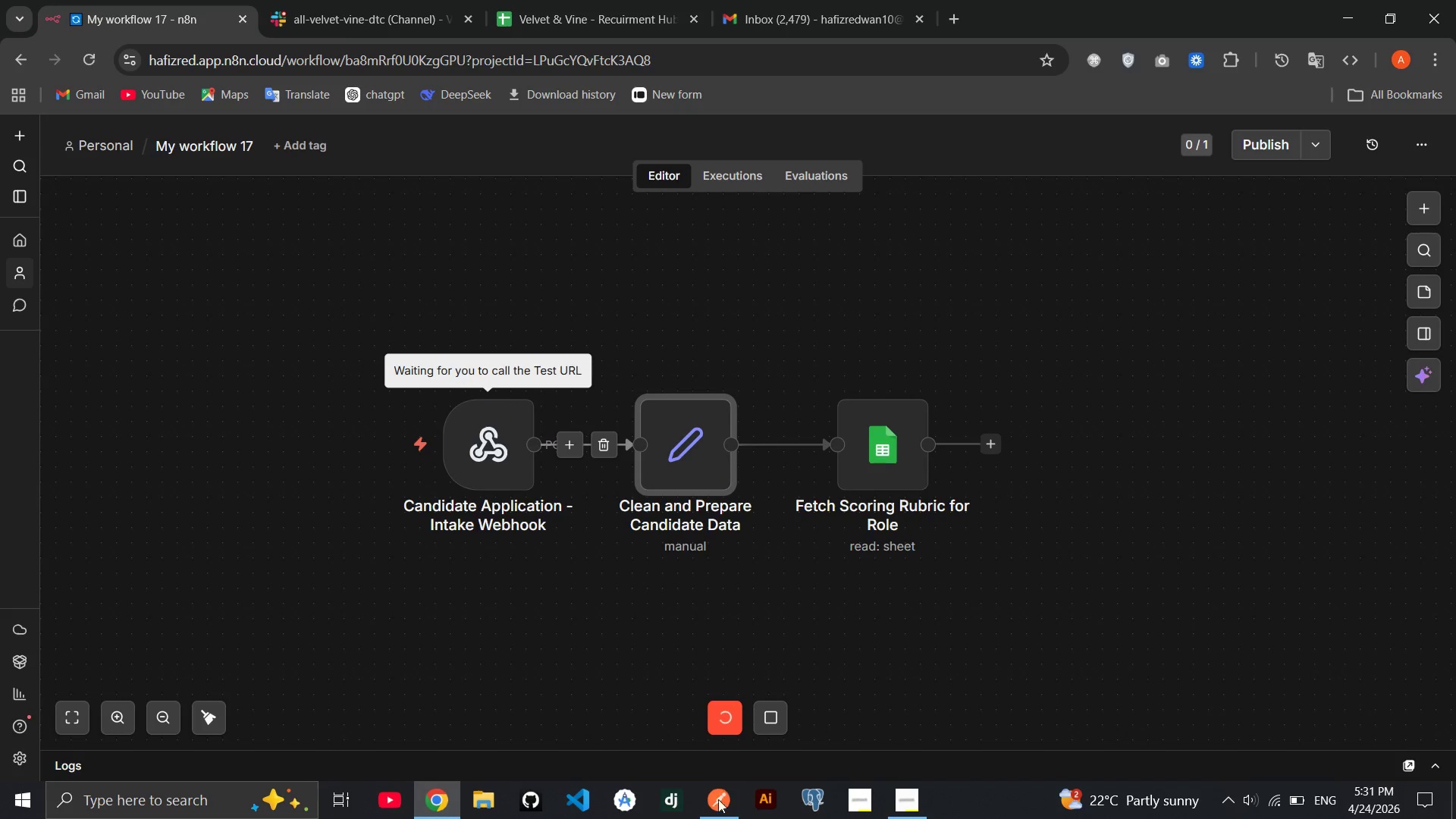 
left_click([718, 806])
 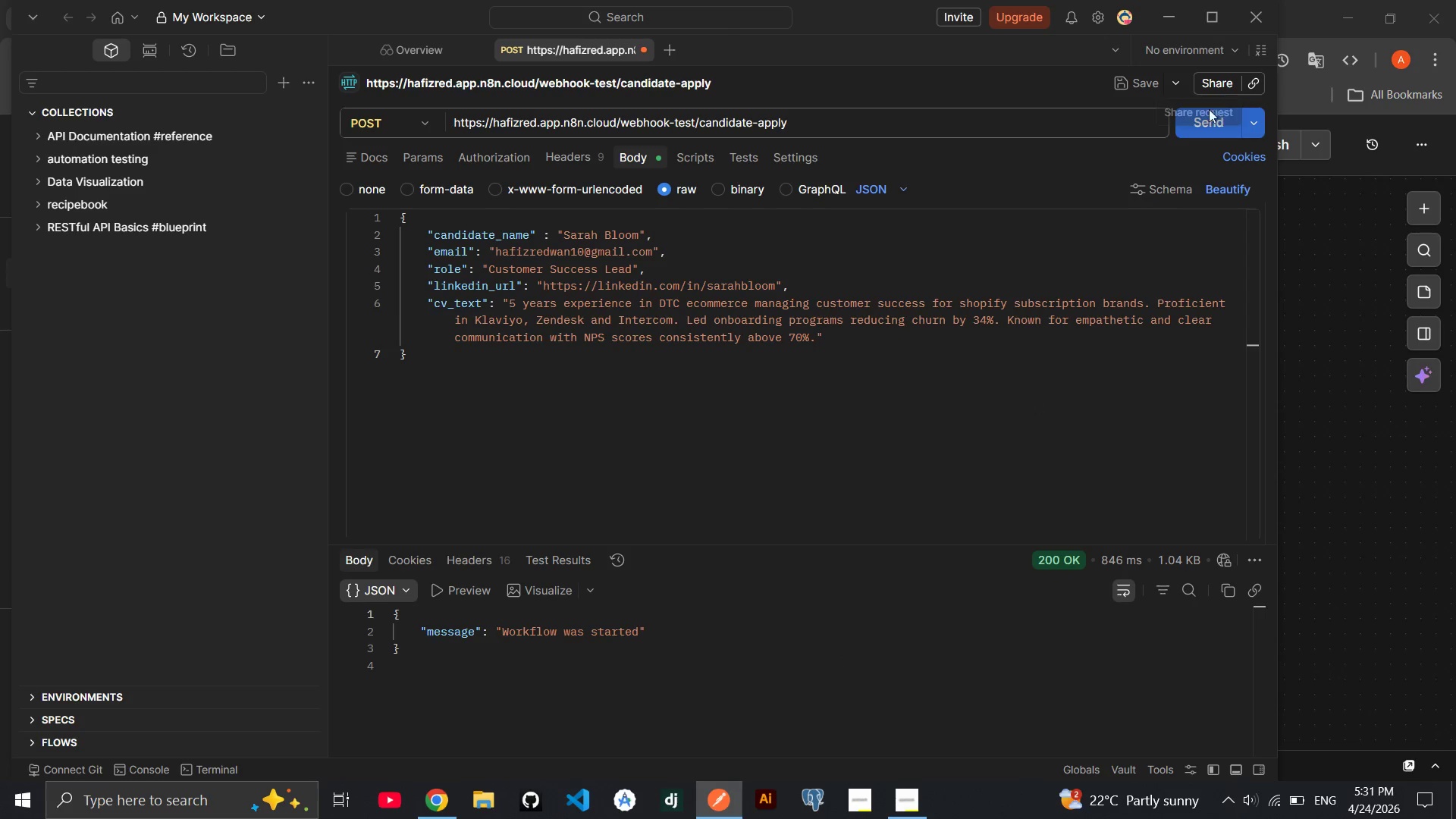 
left_click([1209, 111])
 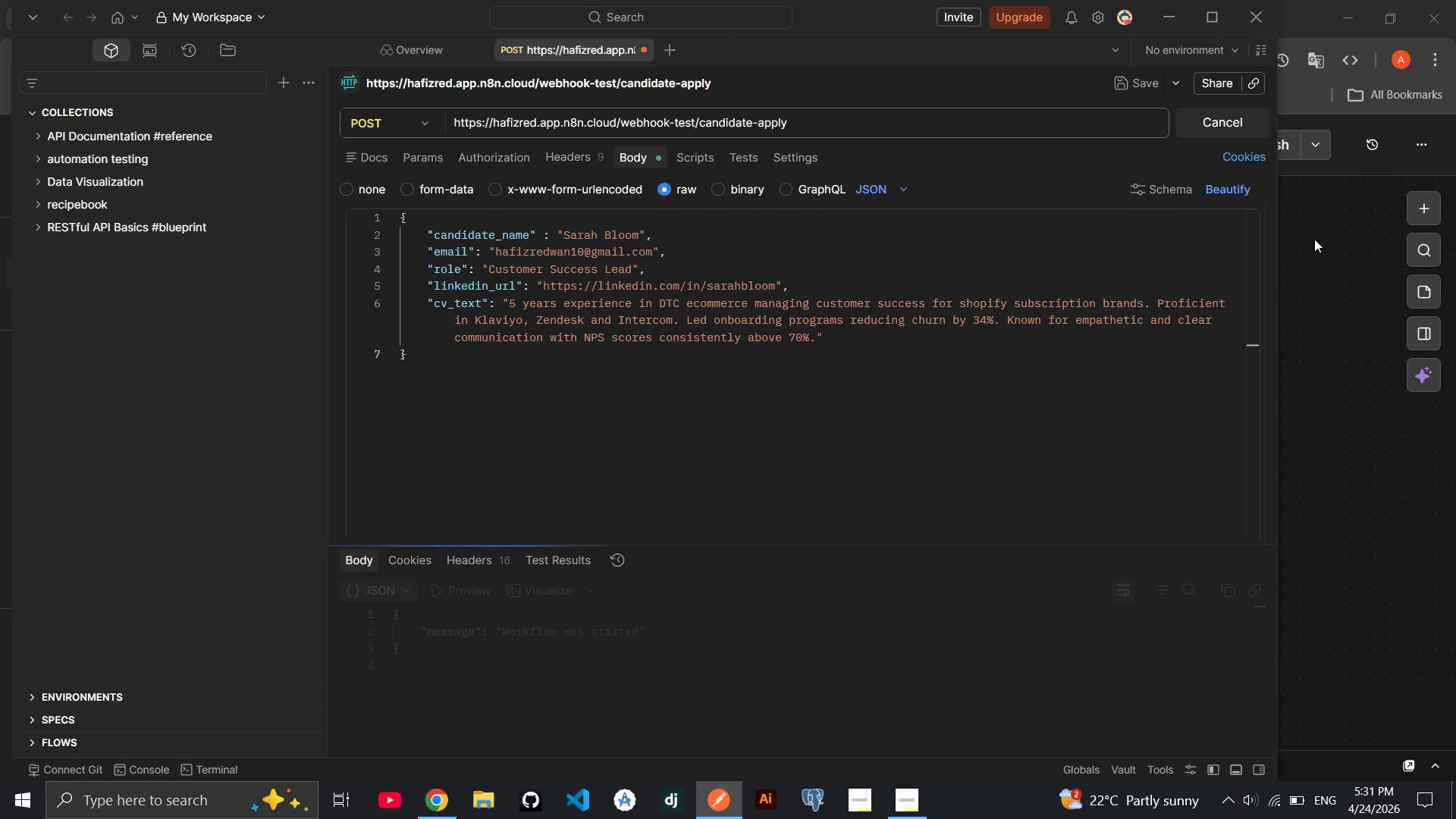 
left_click([1314, 239])
 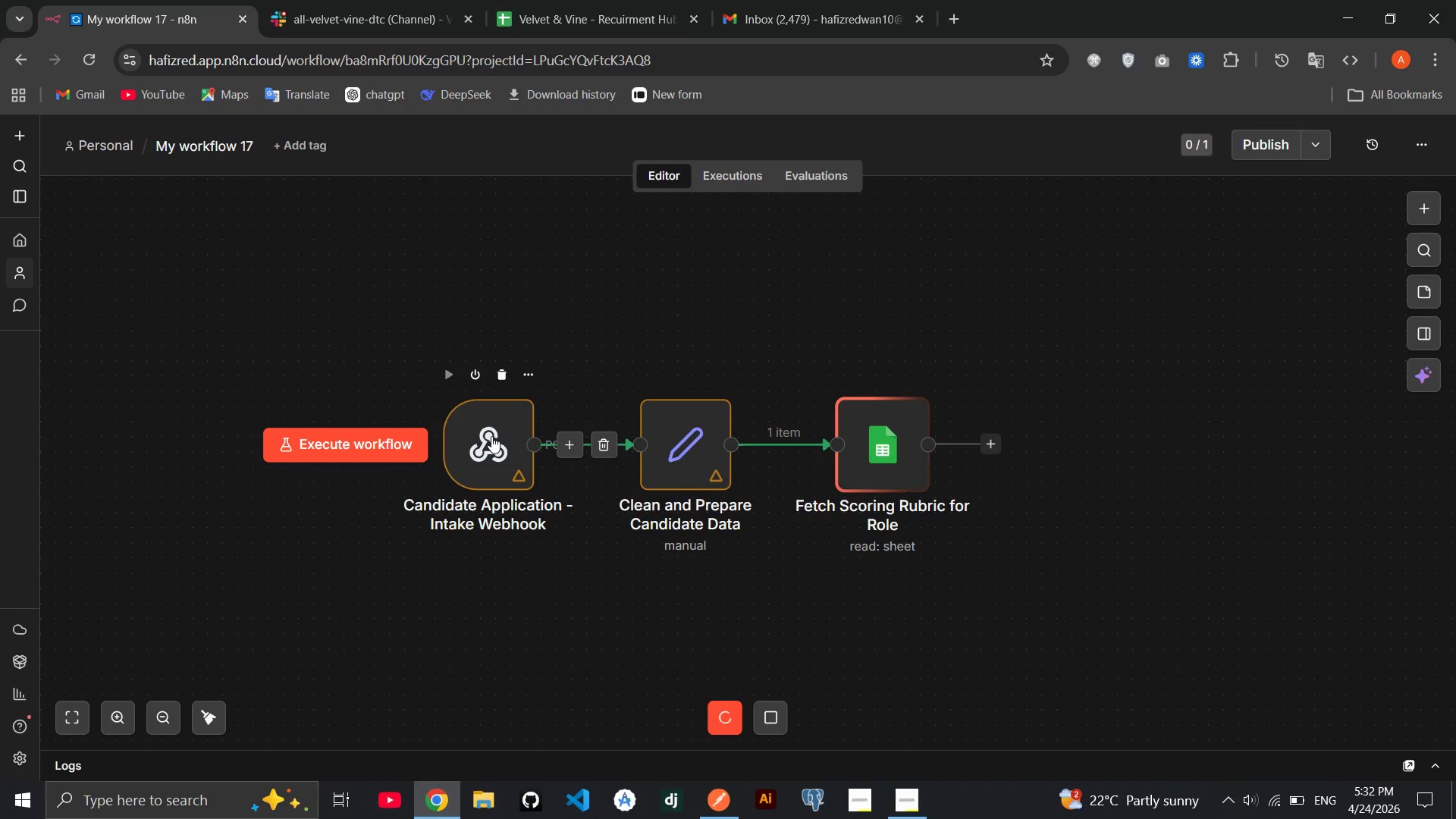 
double_click([491, 436])
 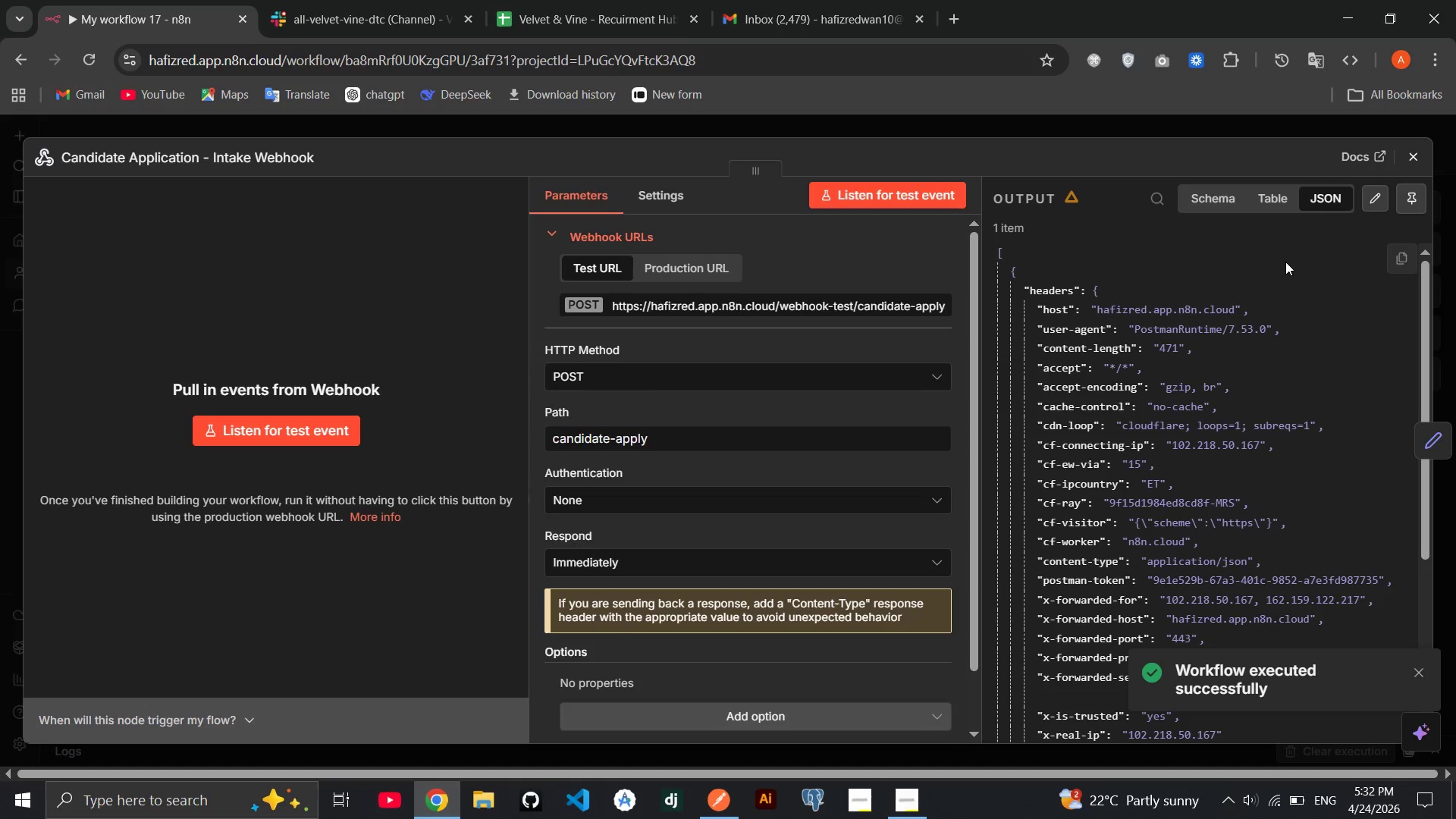 
left_click([1404, 189])
 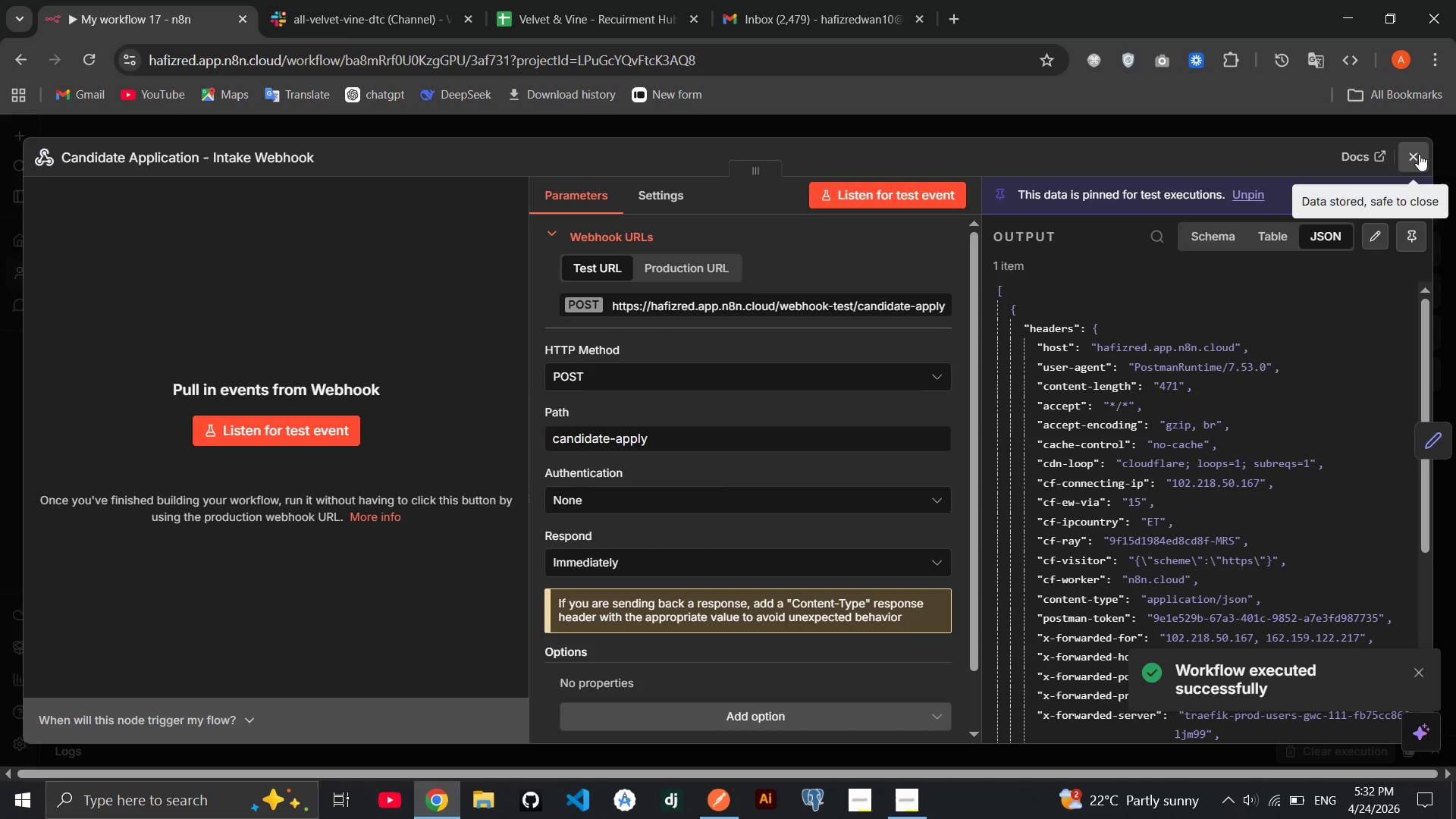 
left_click([1419, 154])
 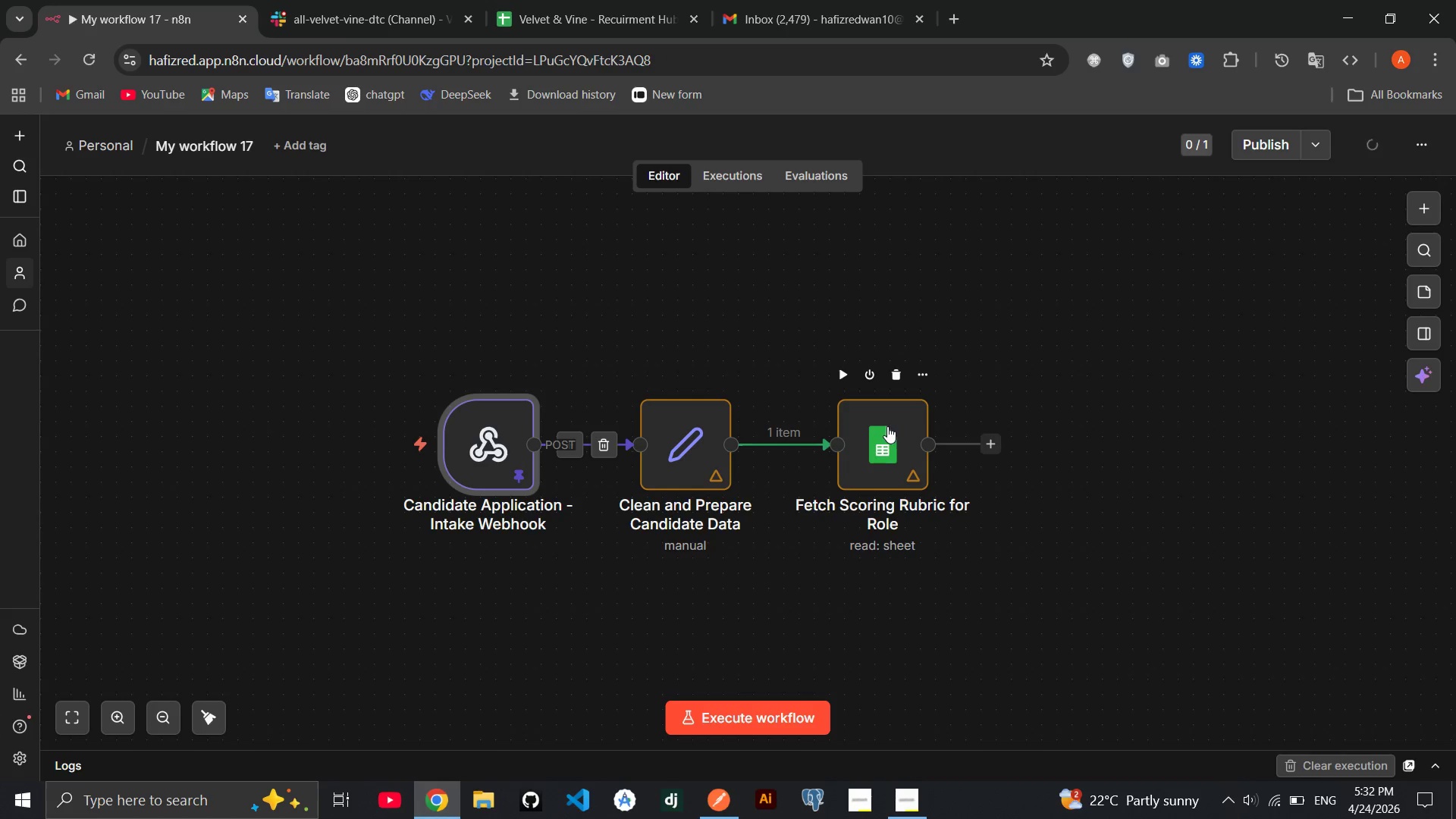 
double_click([884, 427])
 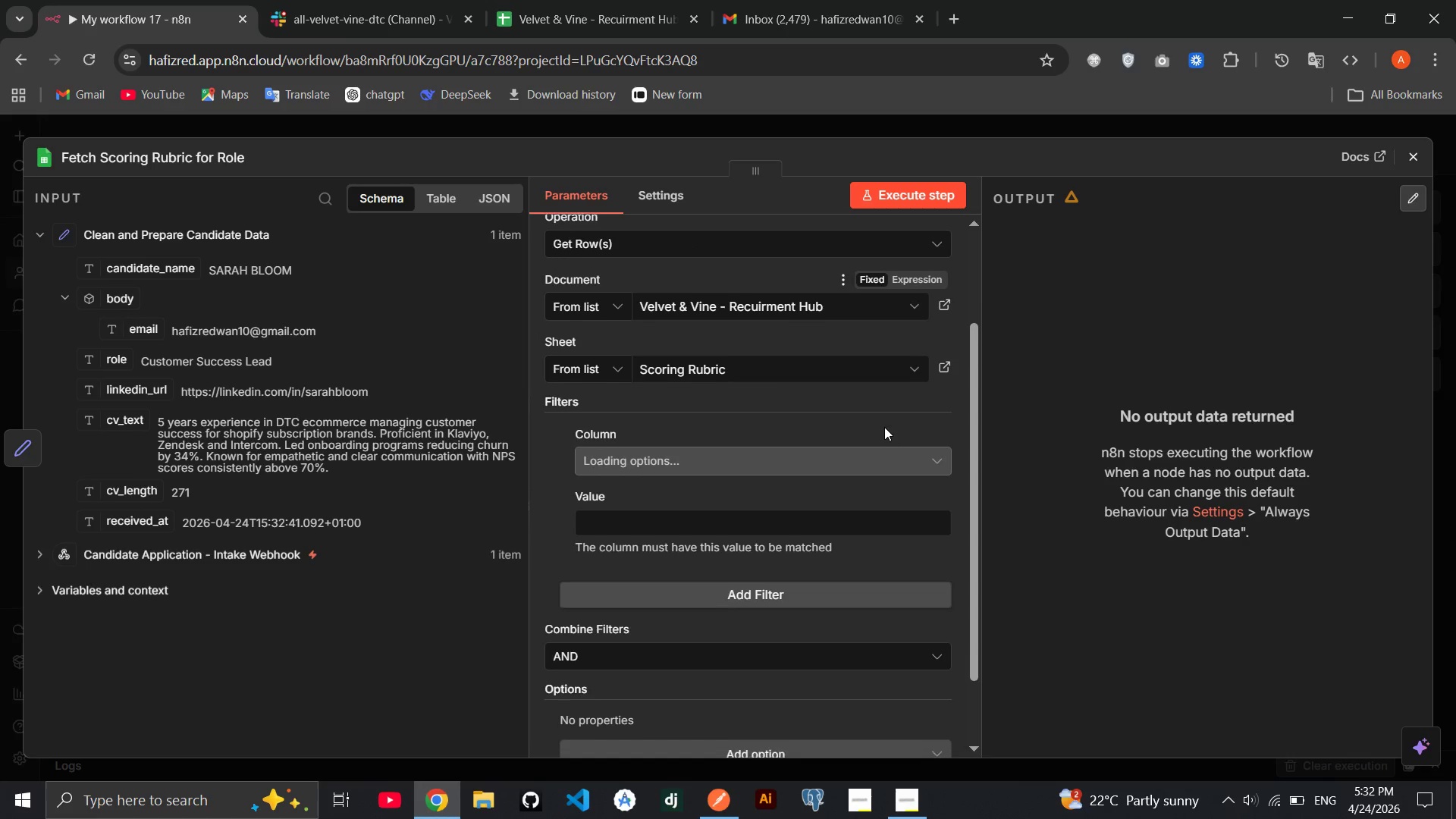 
left_click([811, 453])
 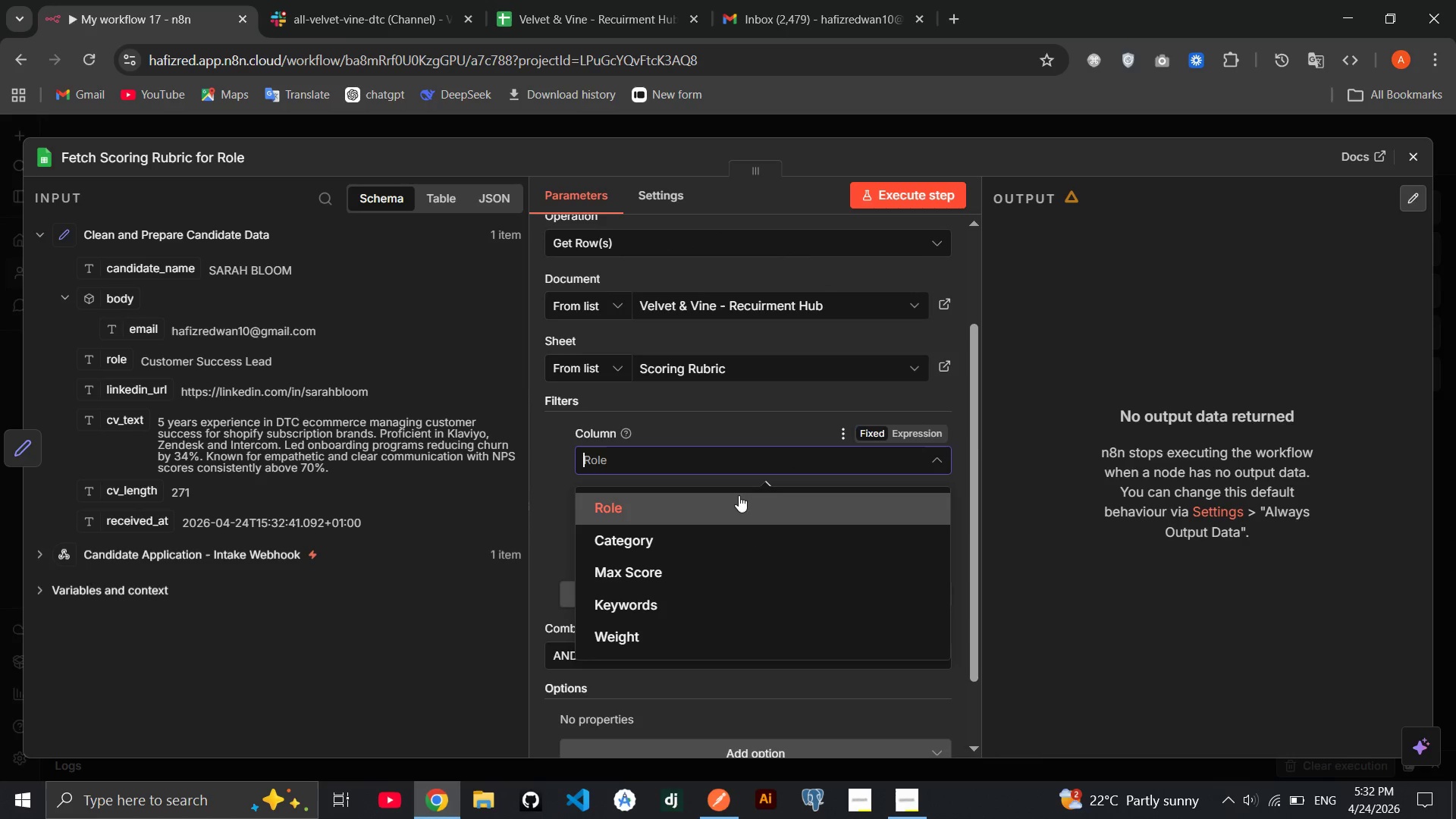 
left_click([739, 495])
 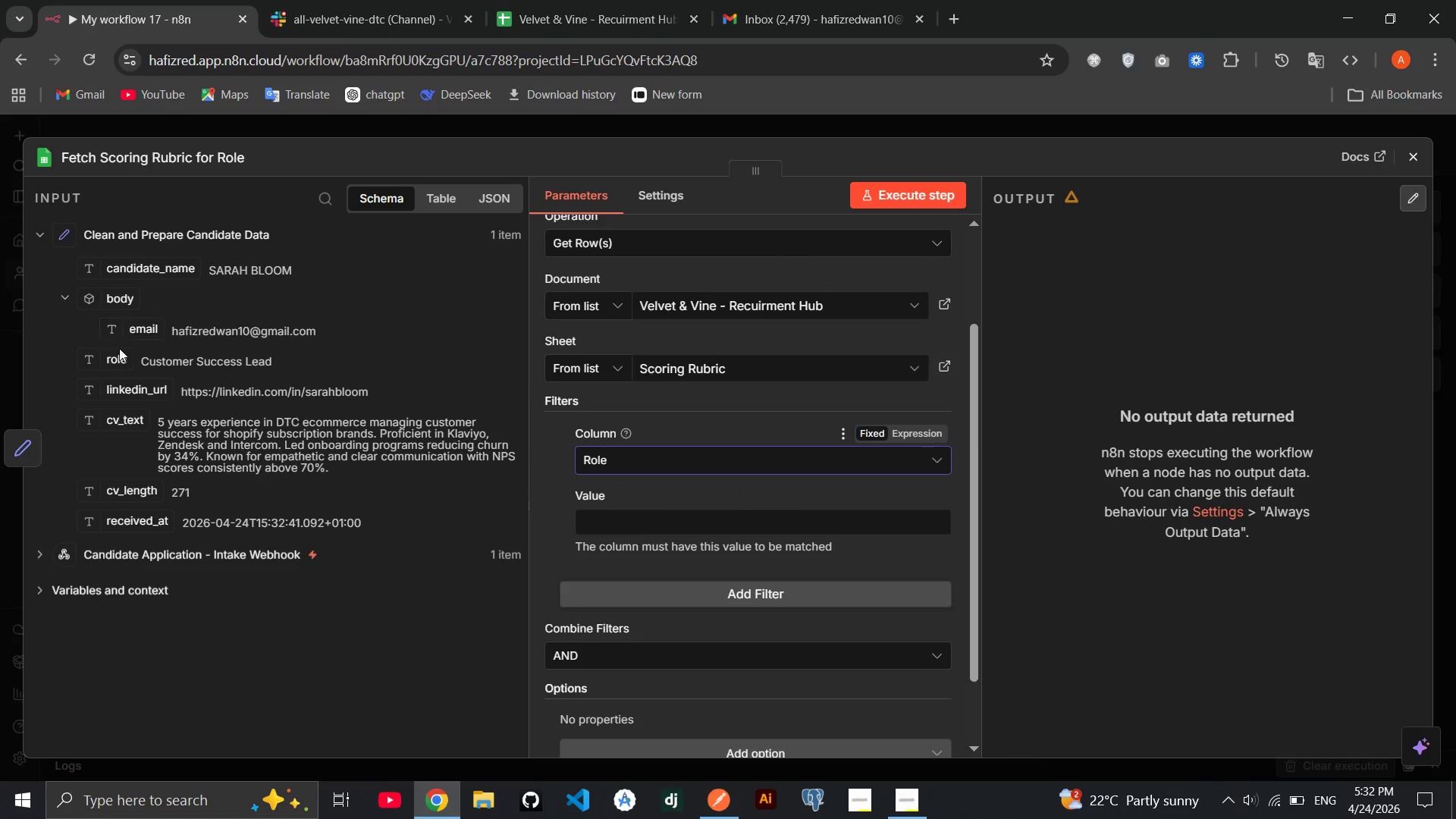 
left_click_drag(start_coordinate=[115, 364], to_coordinate=[648, 522])
 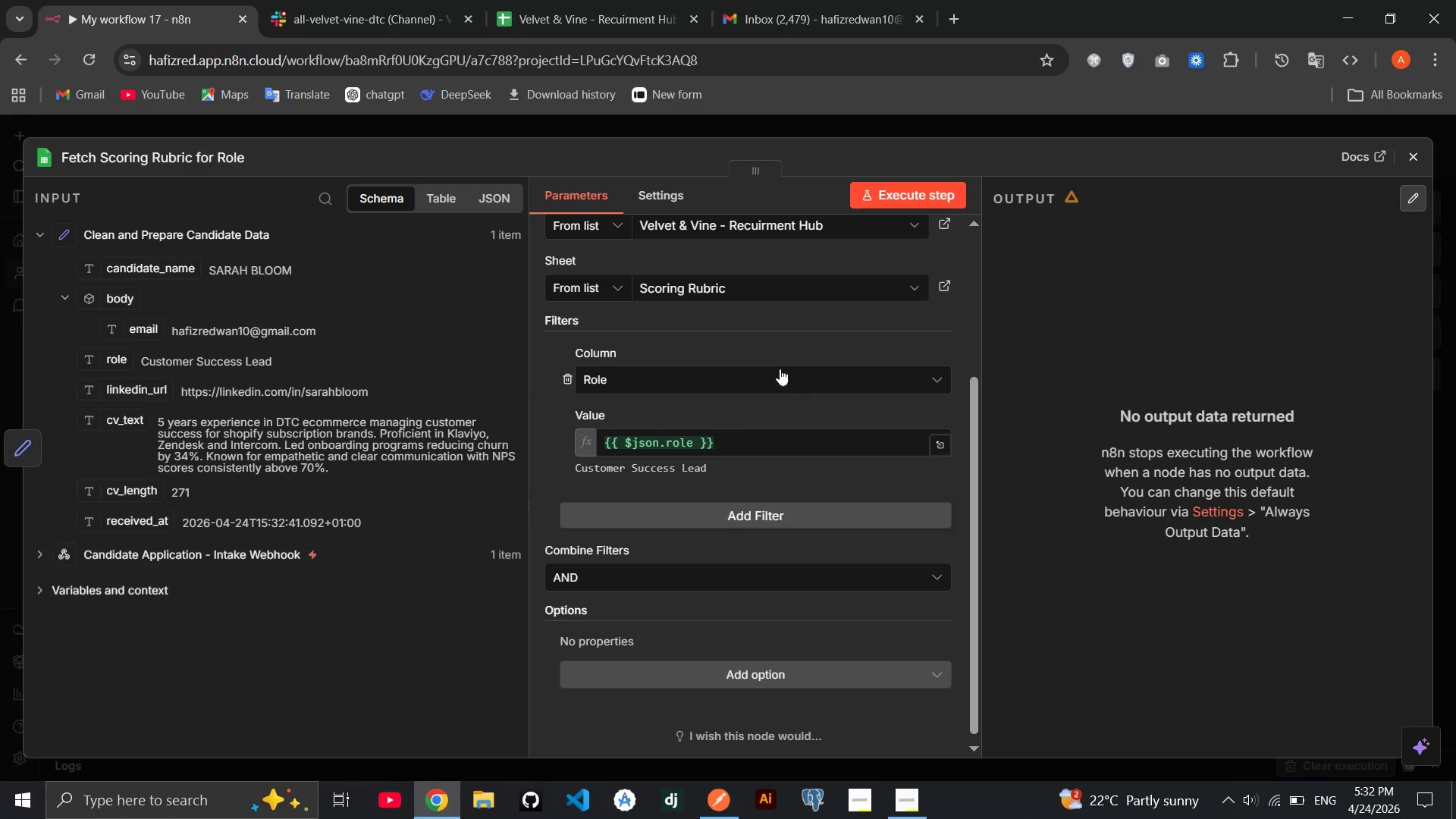 
left_click([657, 201])
 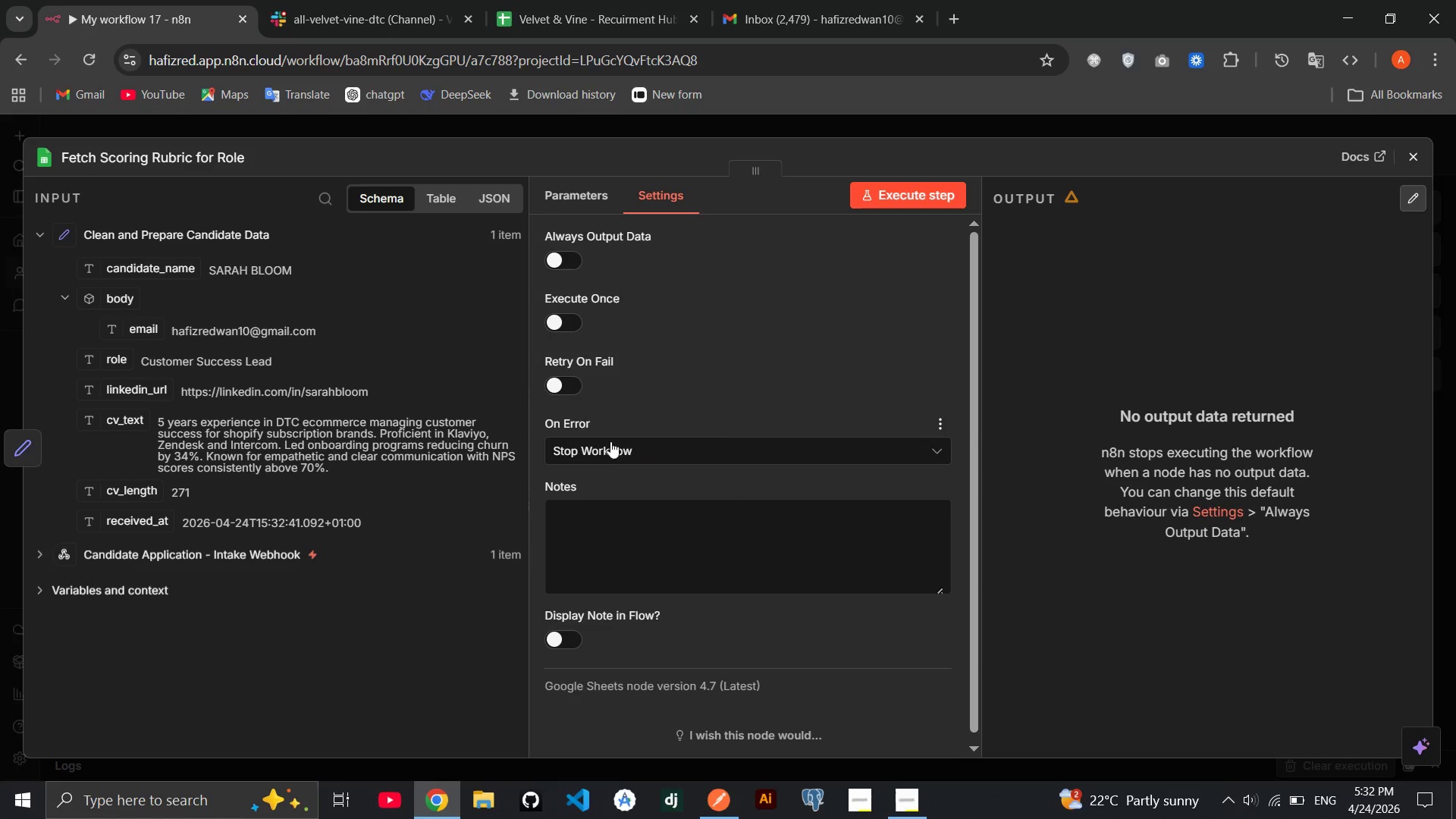 
left_click([610, 448])
 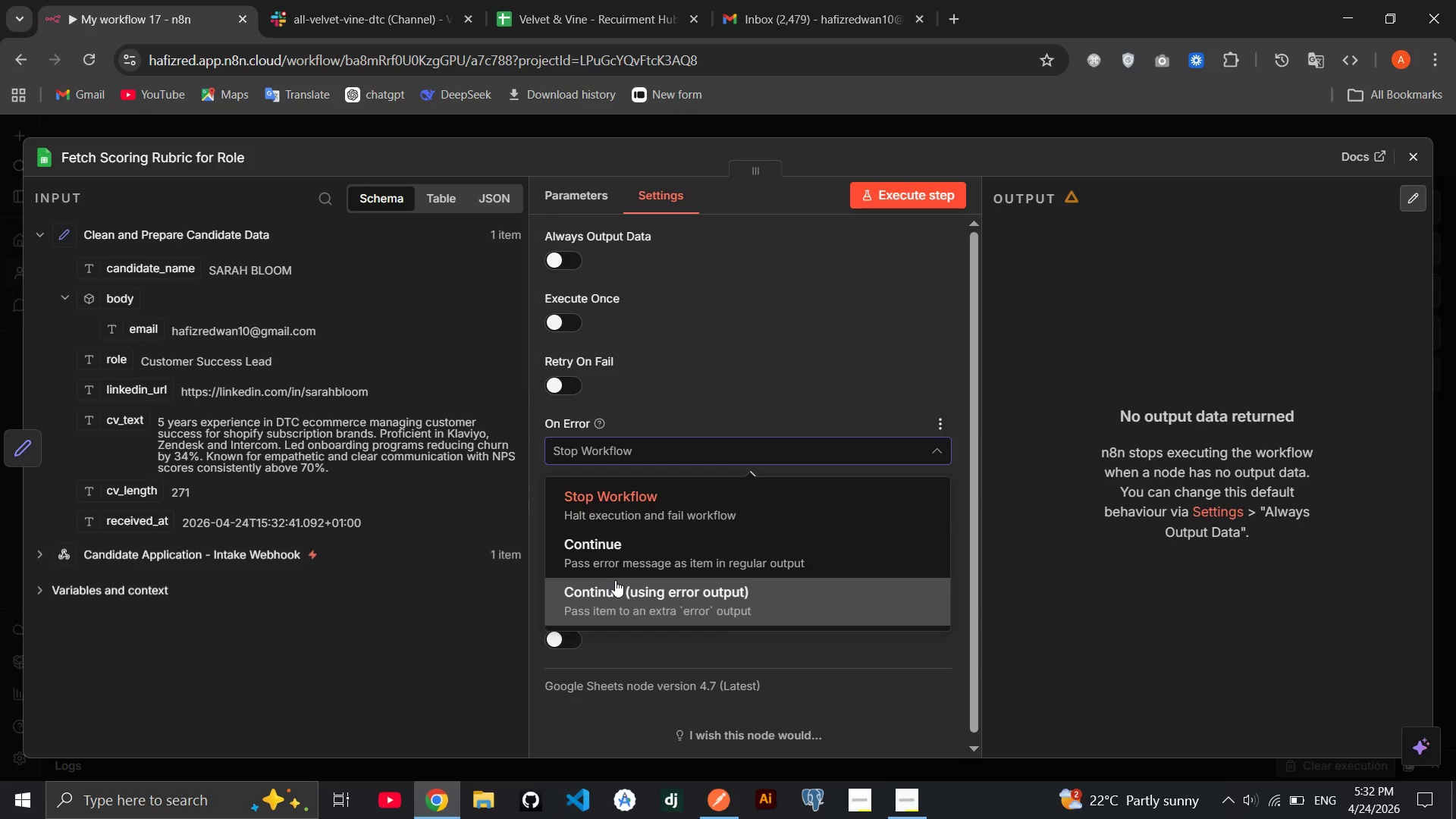 
left_click([615, 580])
 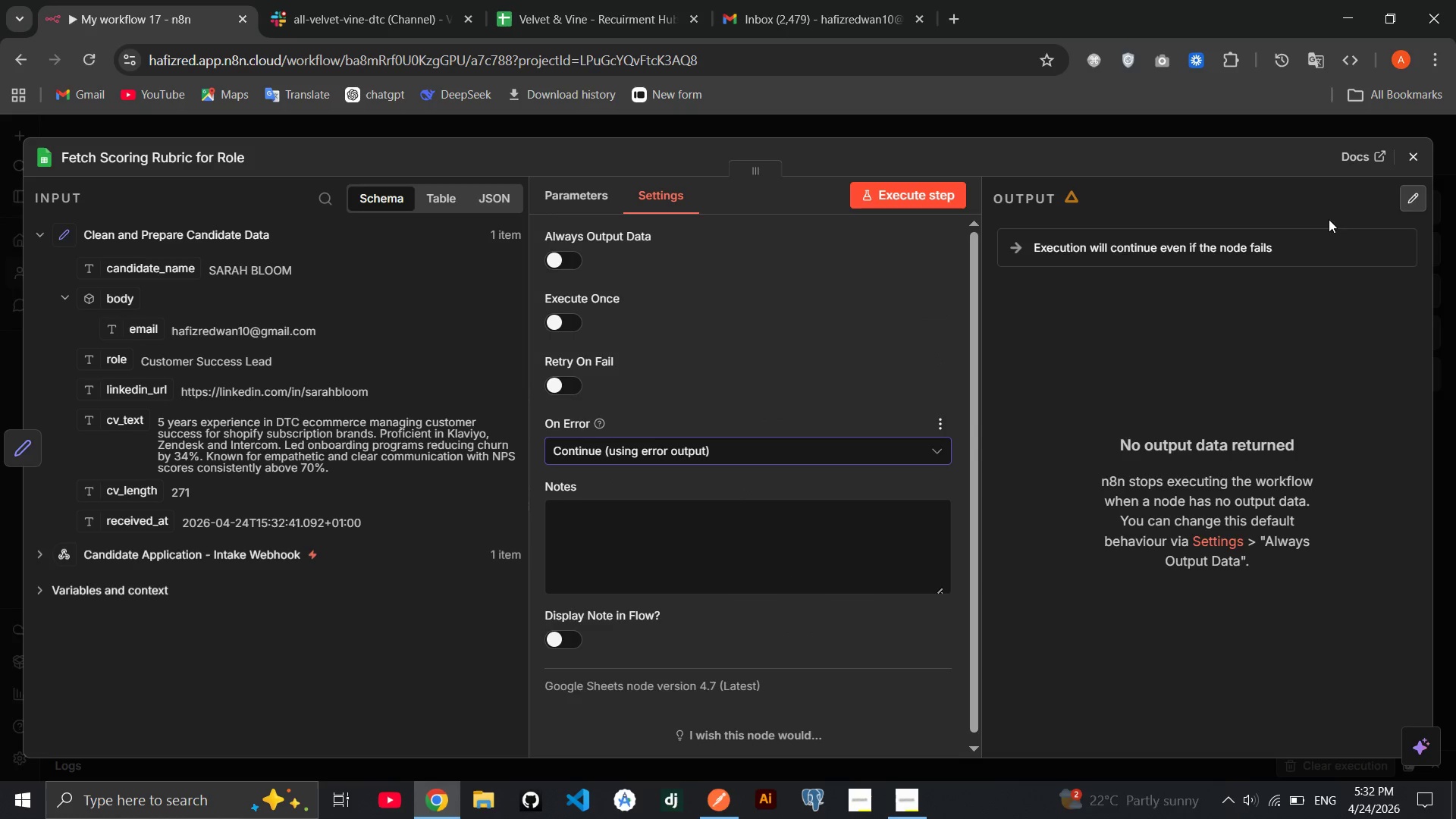 
mouse_move([1408, 184])
 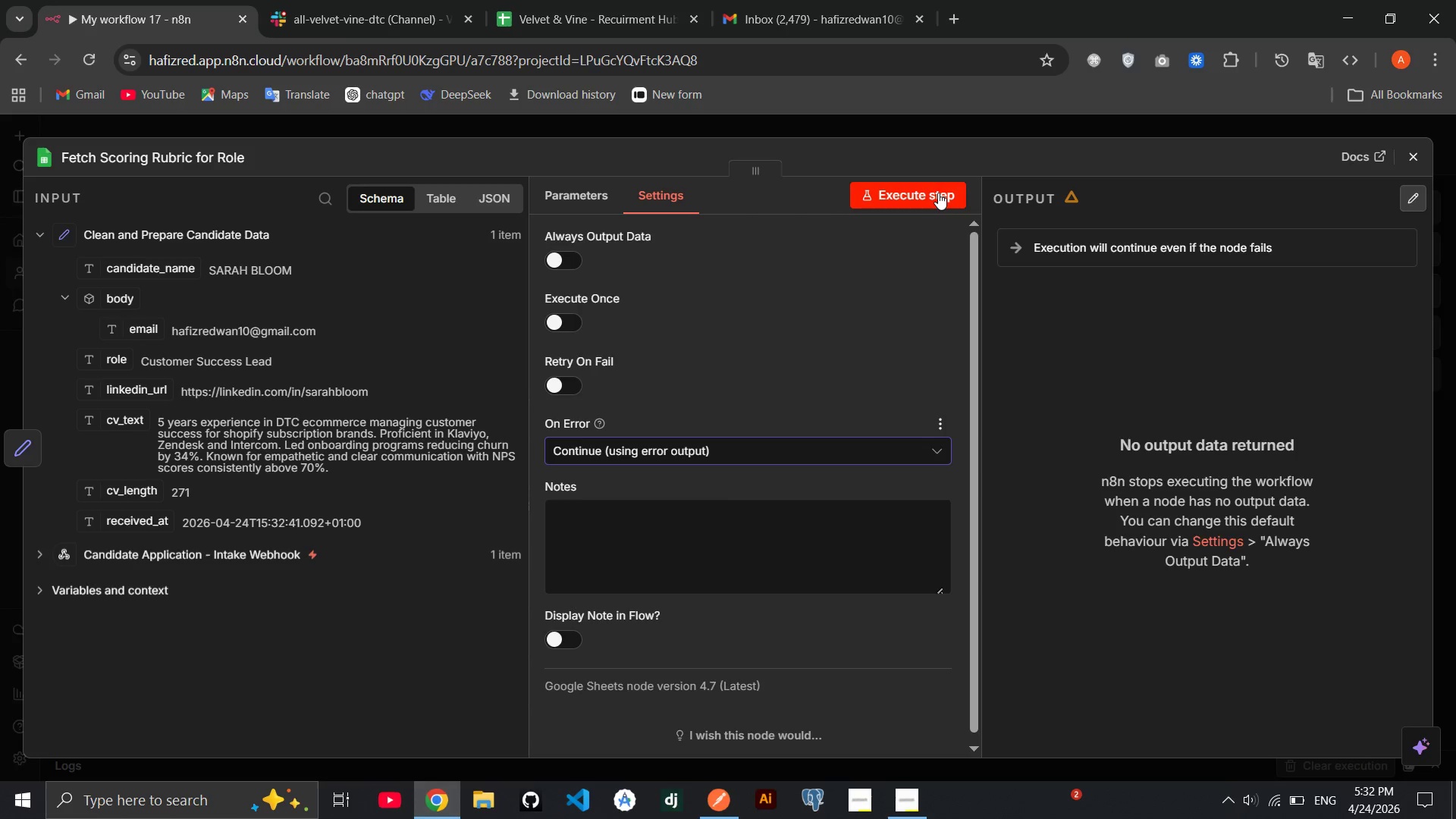 
left_click([938, 193])
 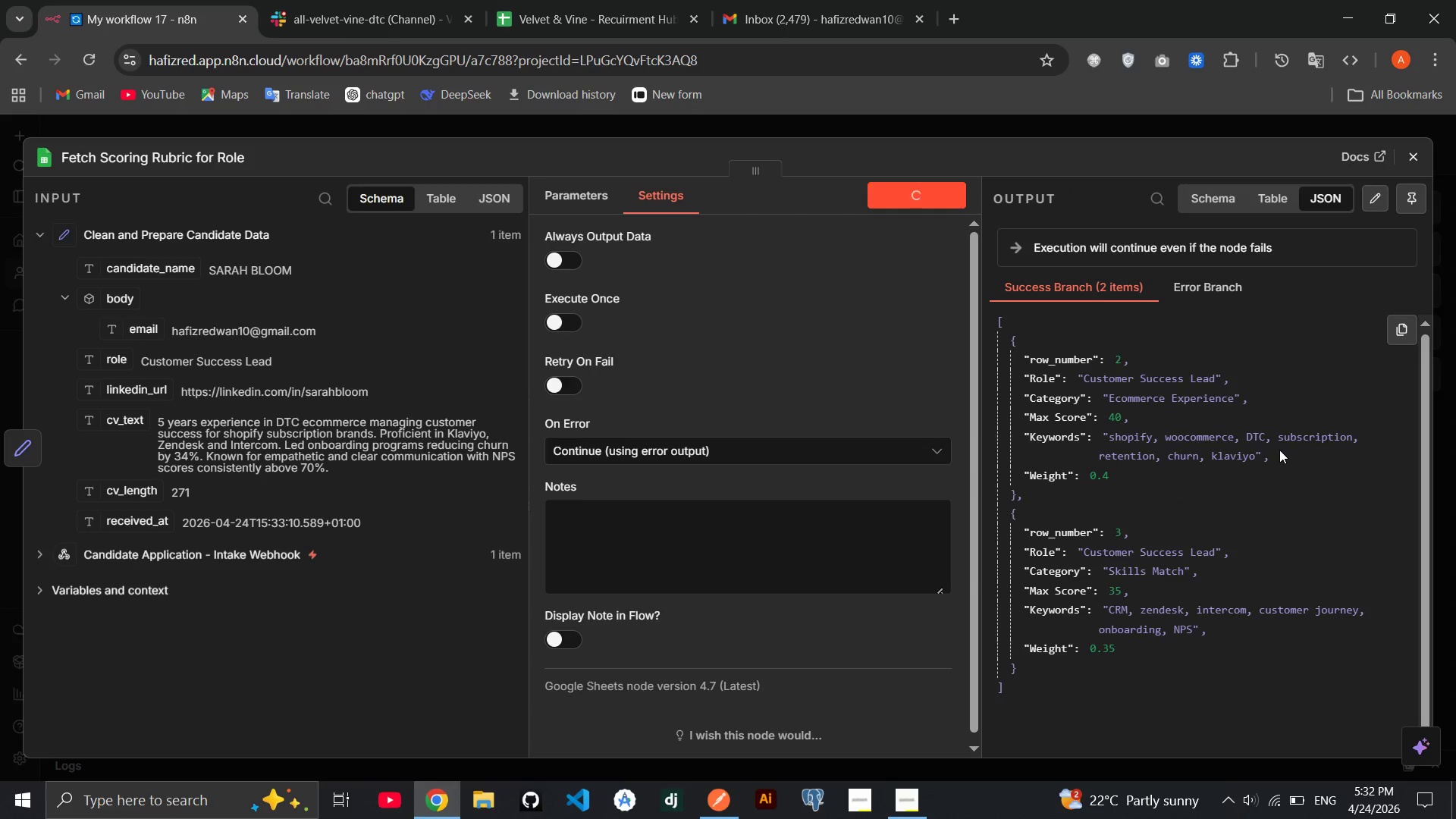 
wait(10.19)
 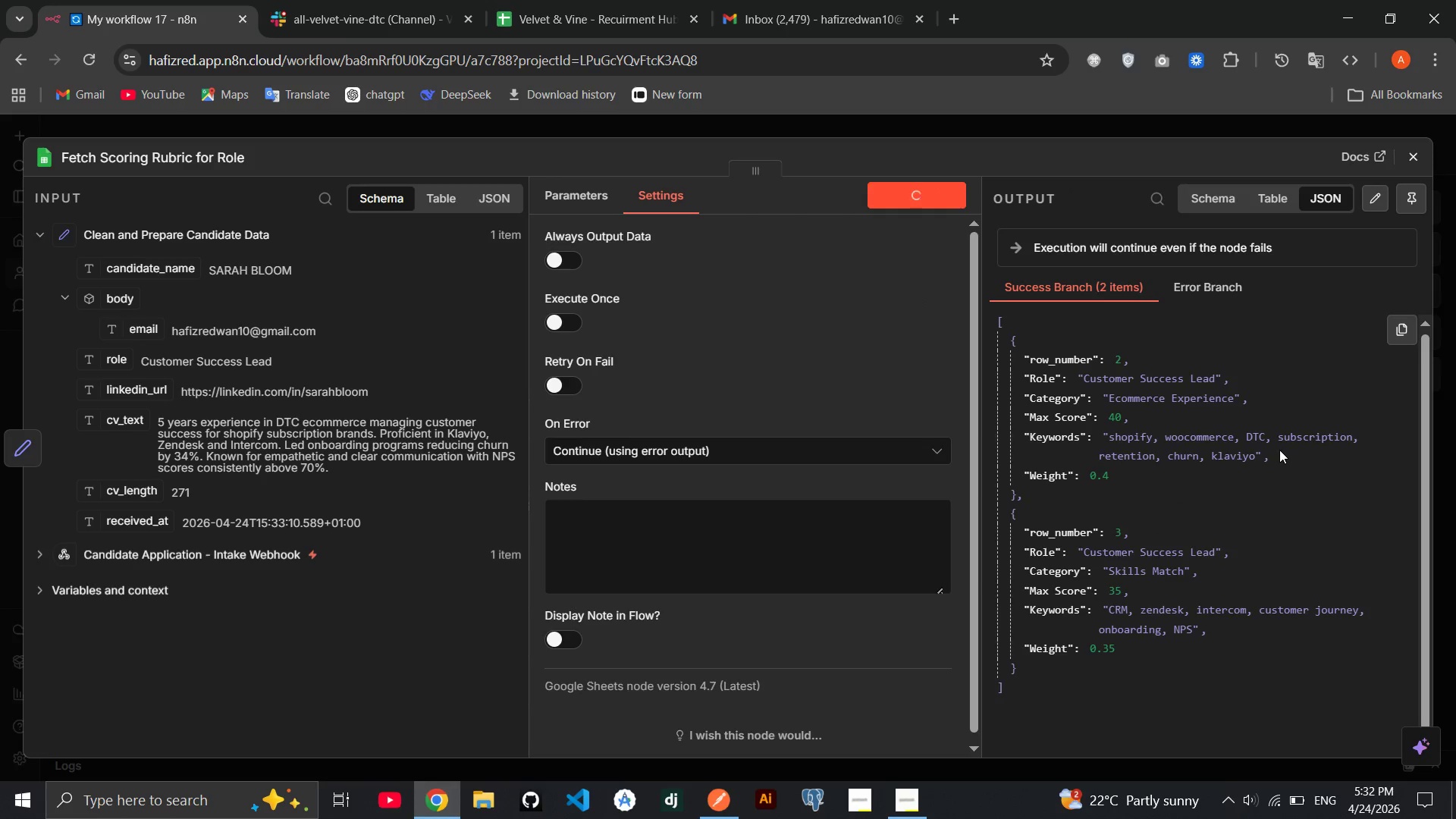 
left_click_drag(start_coordinate=[562, 180], to_coordinate=[562, 187])
 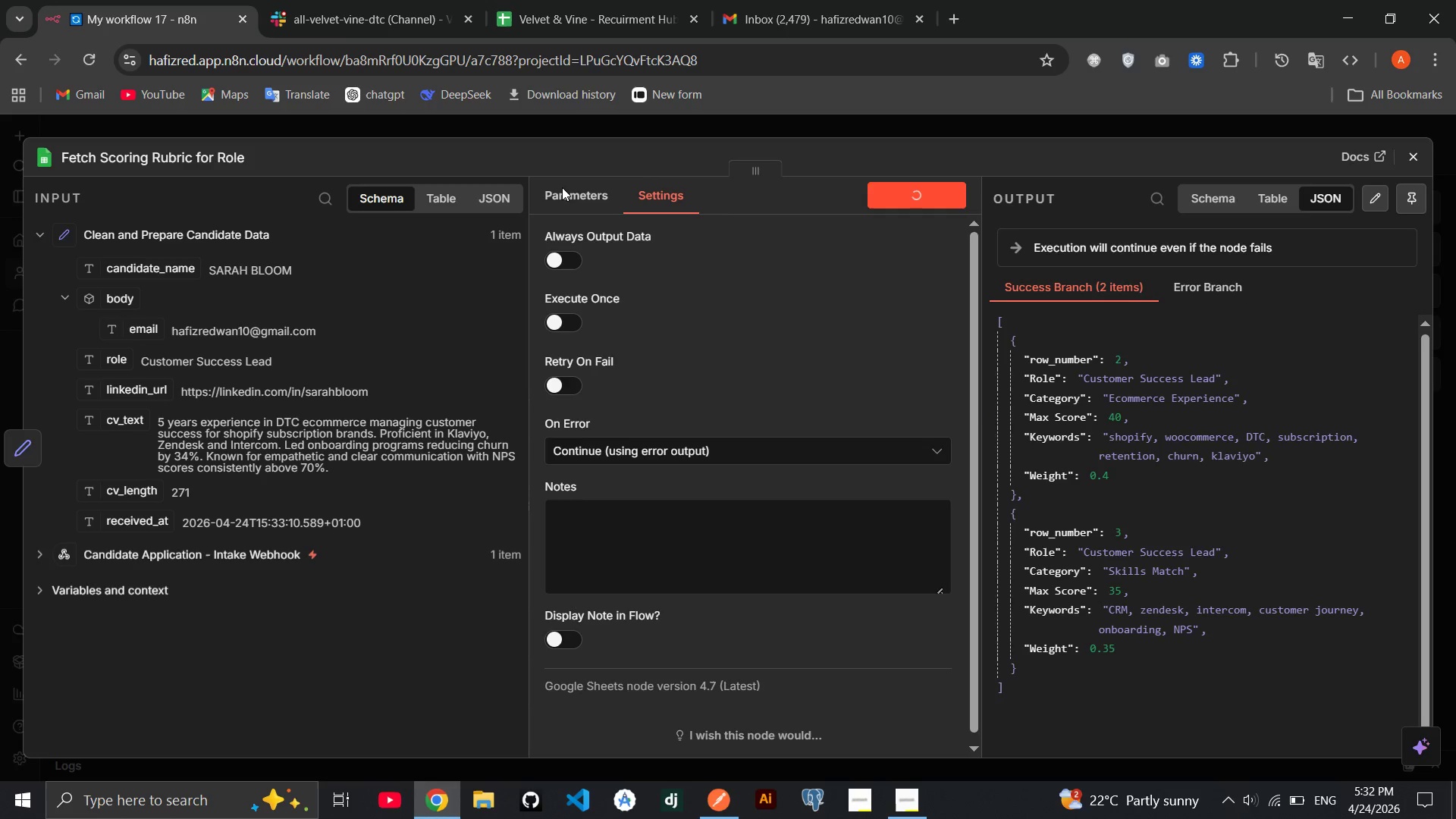 
left_click([562, 187])
 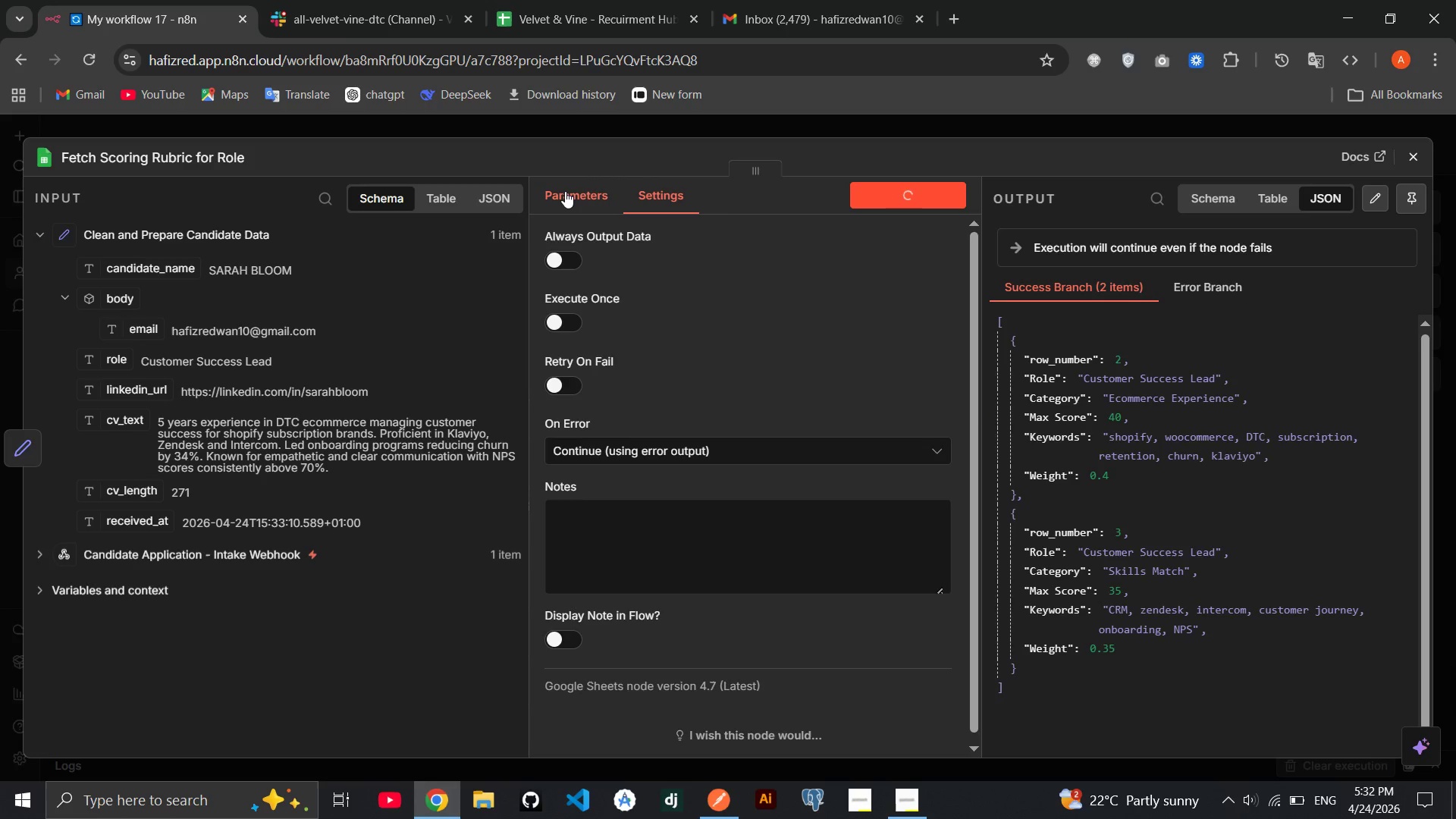 
left_click([565, 191])
 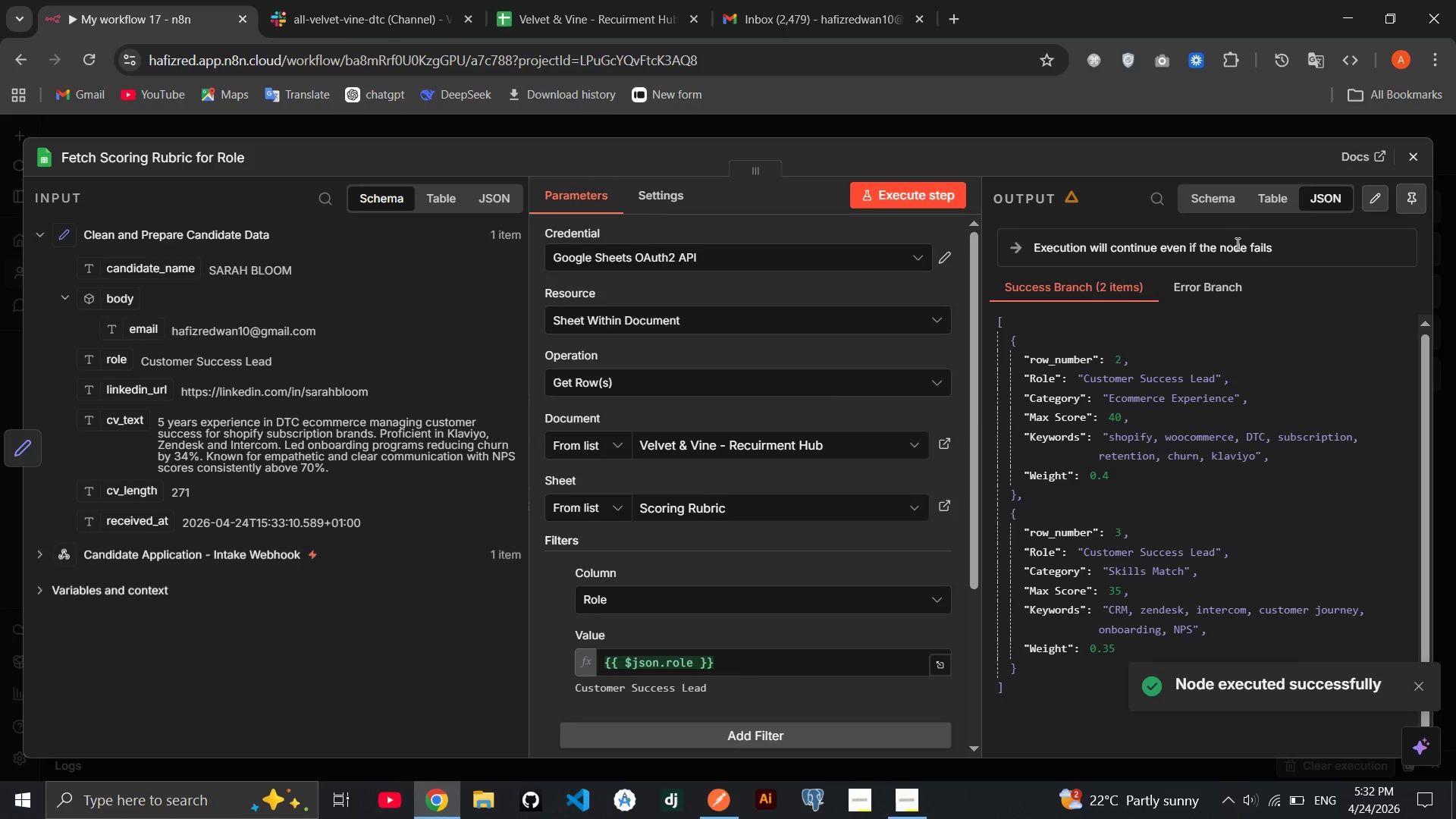 
left_click([1420, 163])
 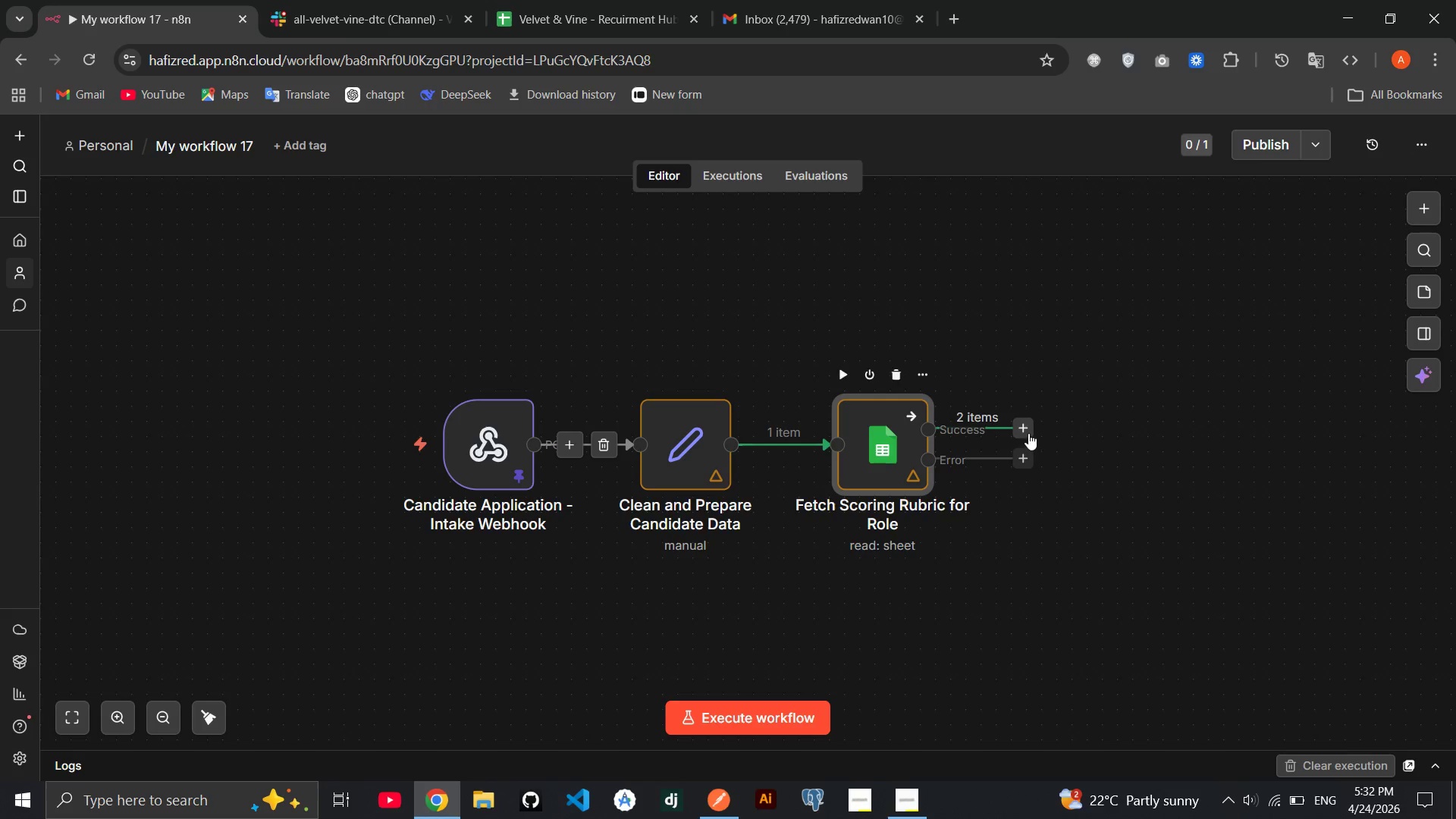 
wait(7.09)
 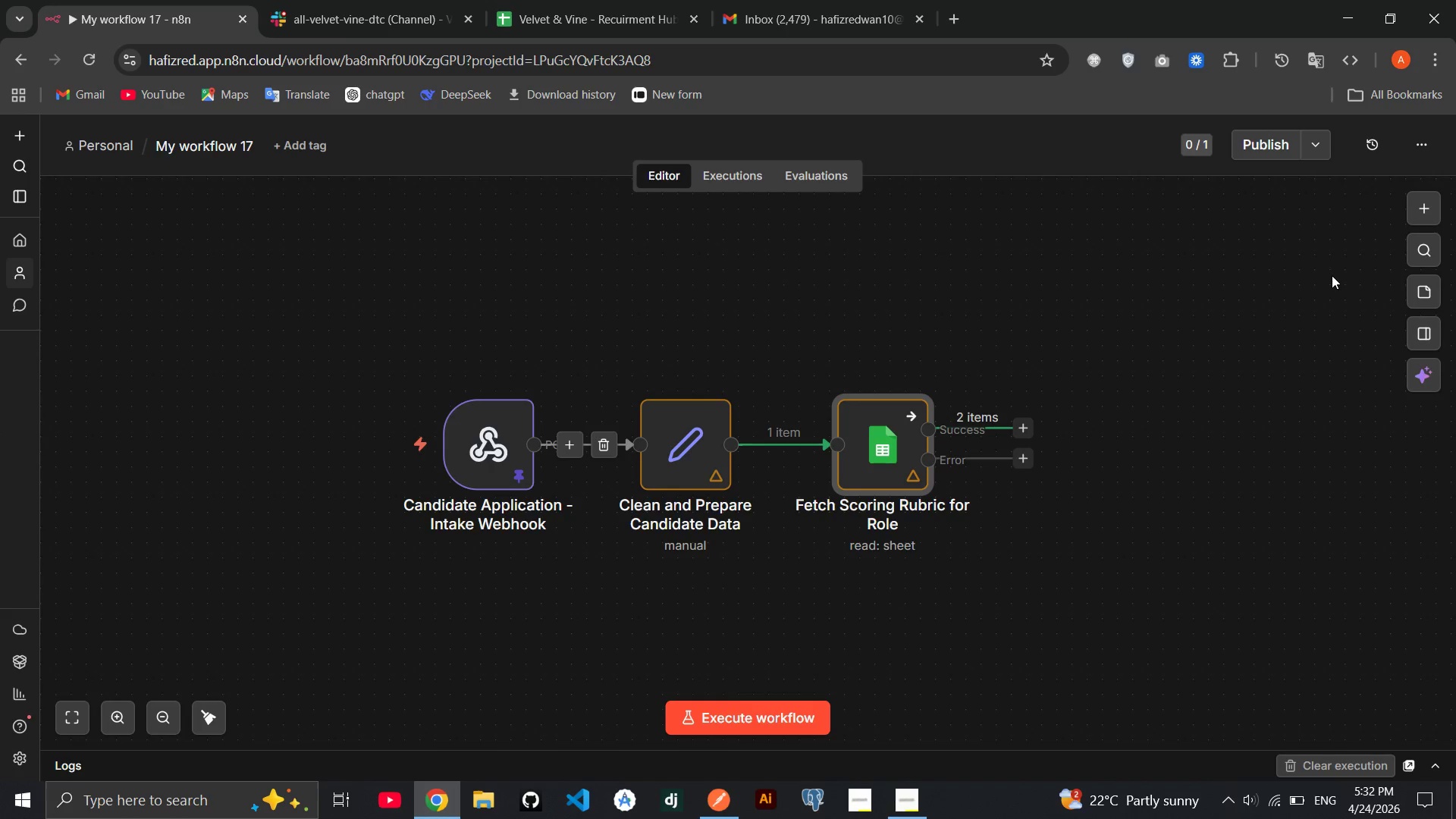 
left_click([1026, 428])
 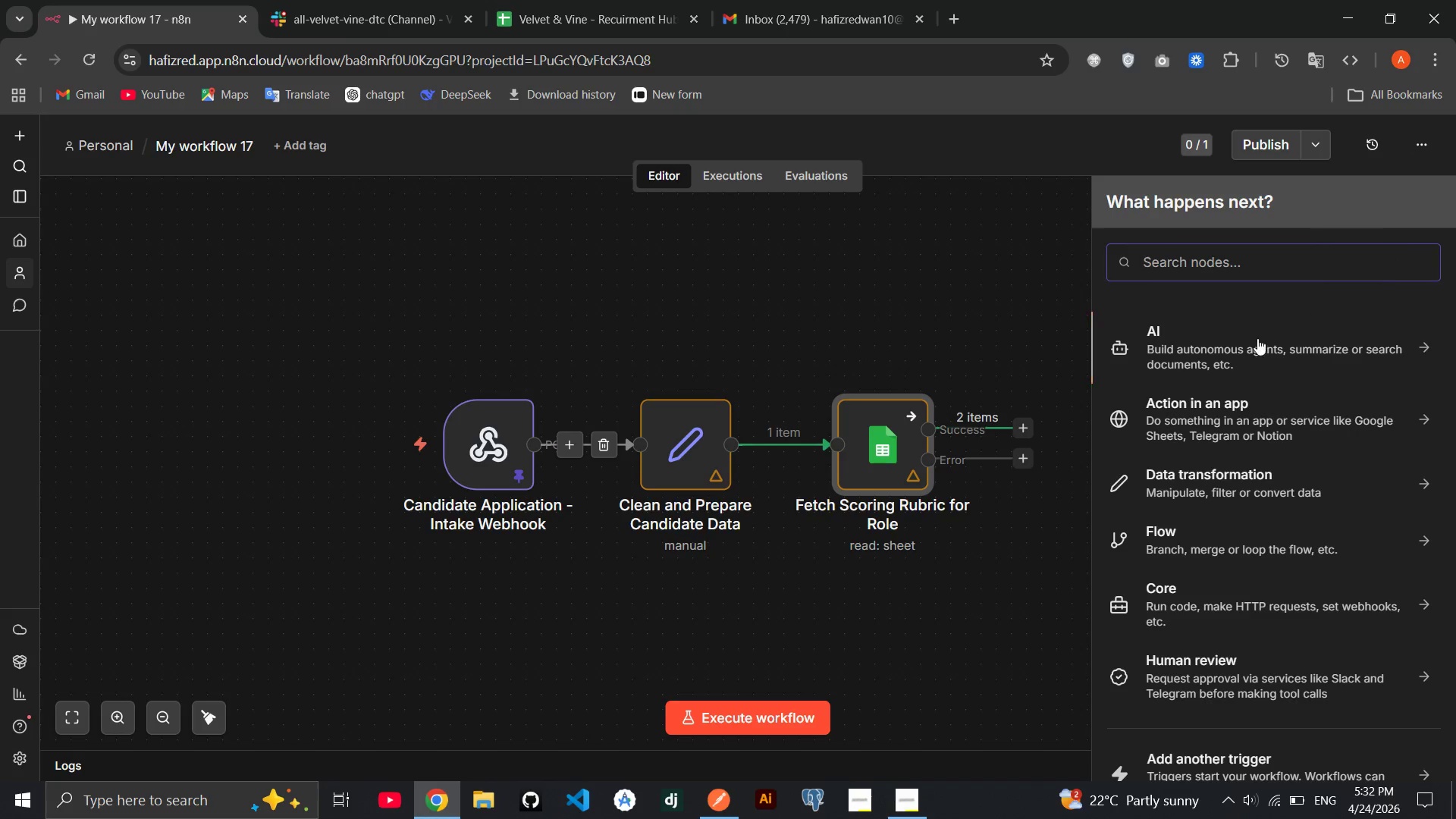 
left_click([1247, 347])
 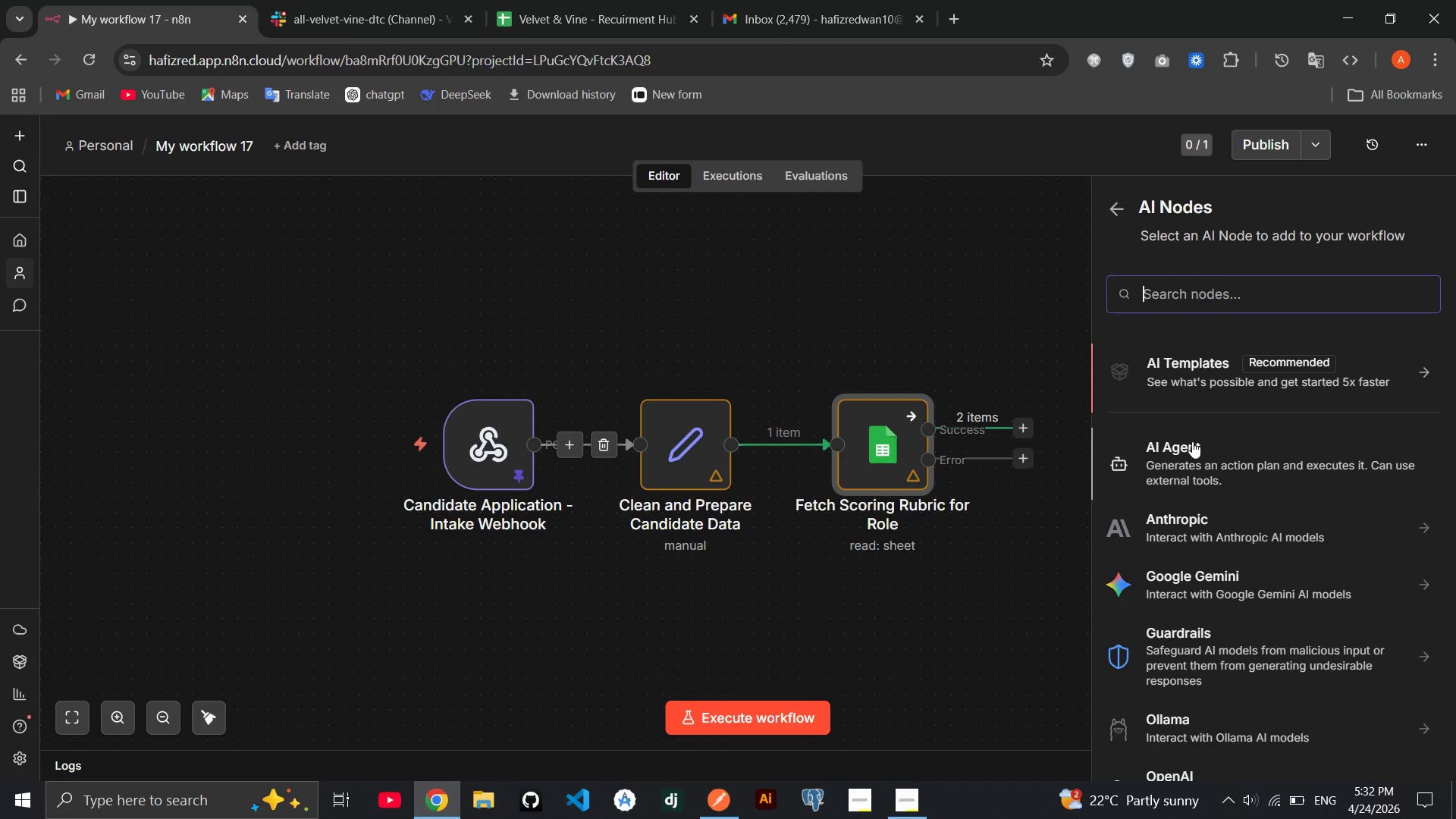 
left_click([1192, 441])
 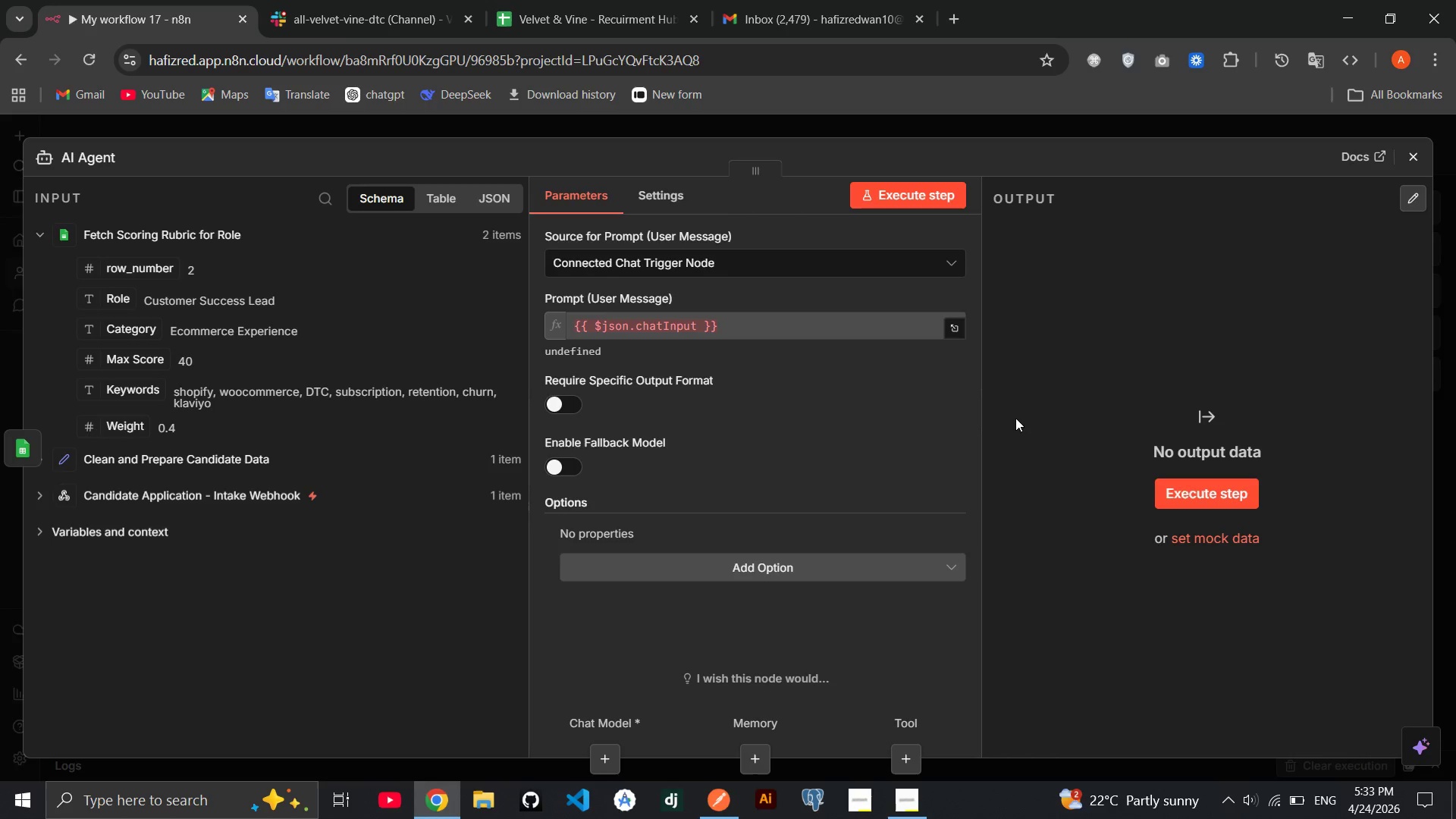 
wait(7.77)
 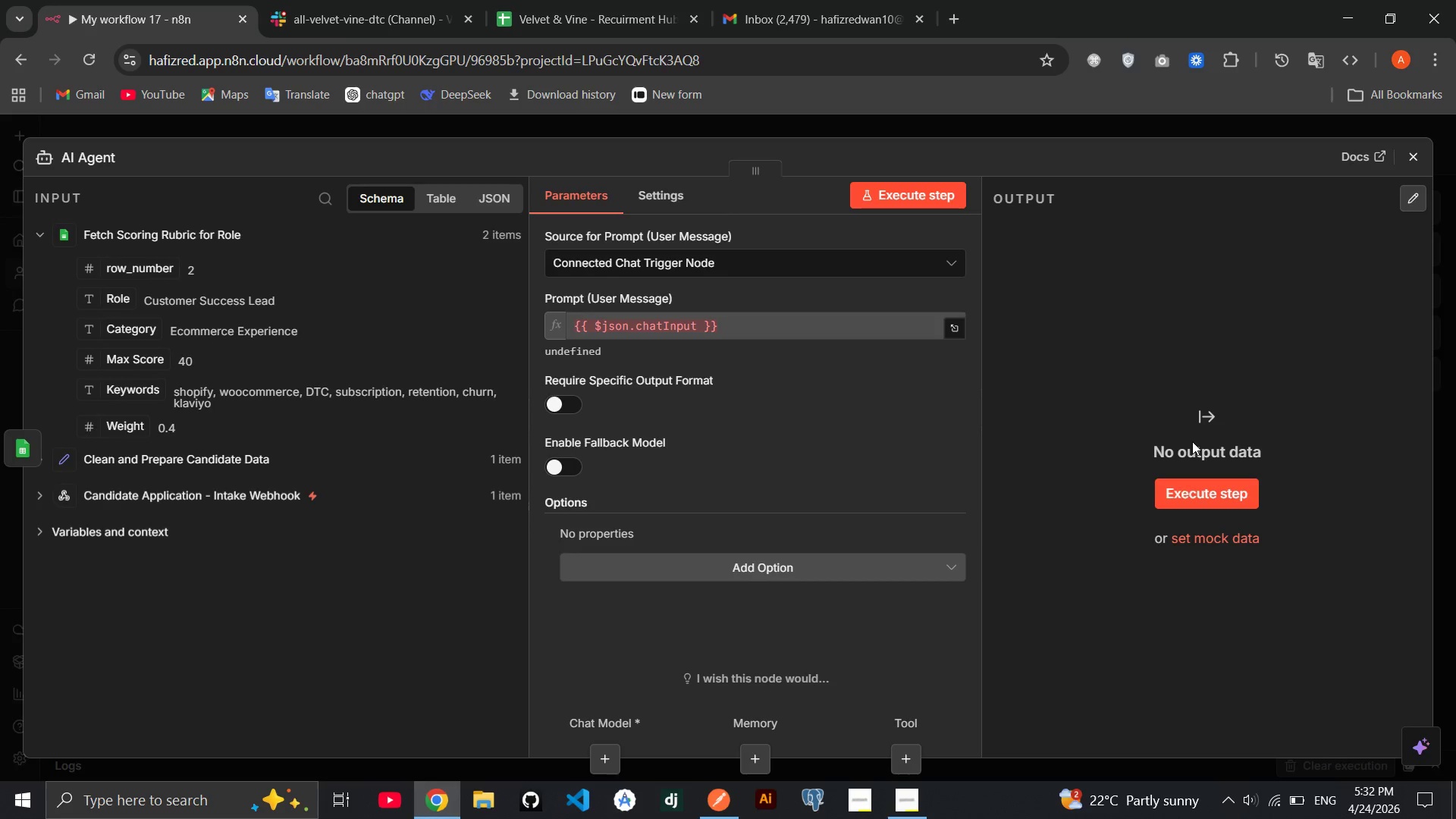 
left_click([99, 168])
 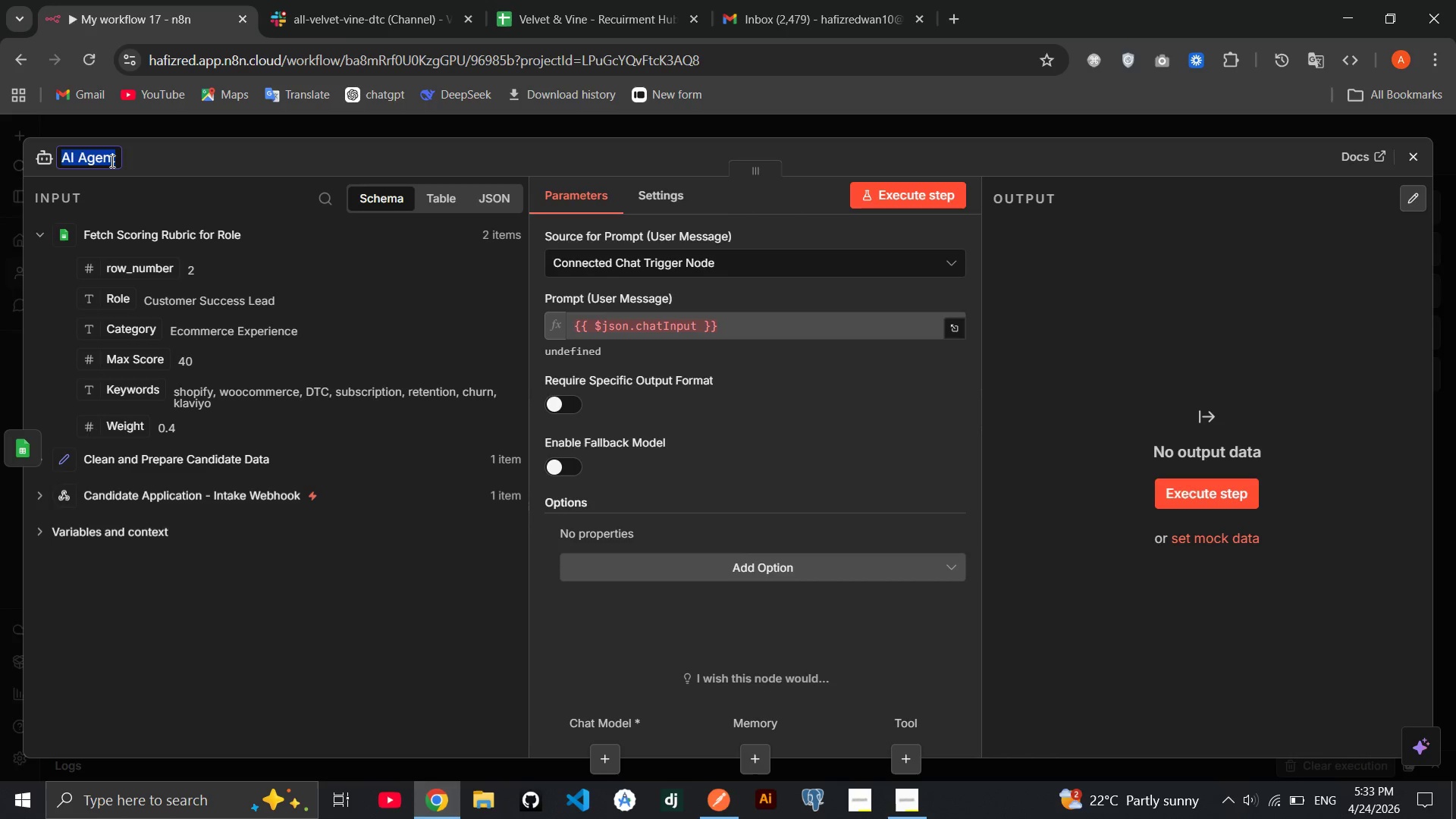 
left_click([111, 159])
 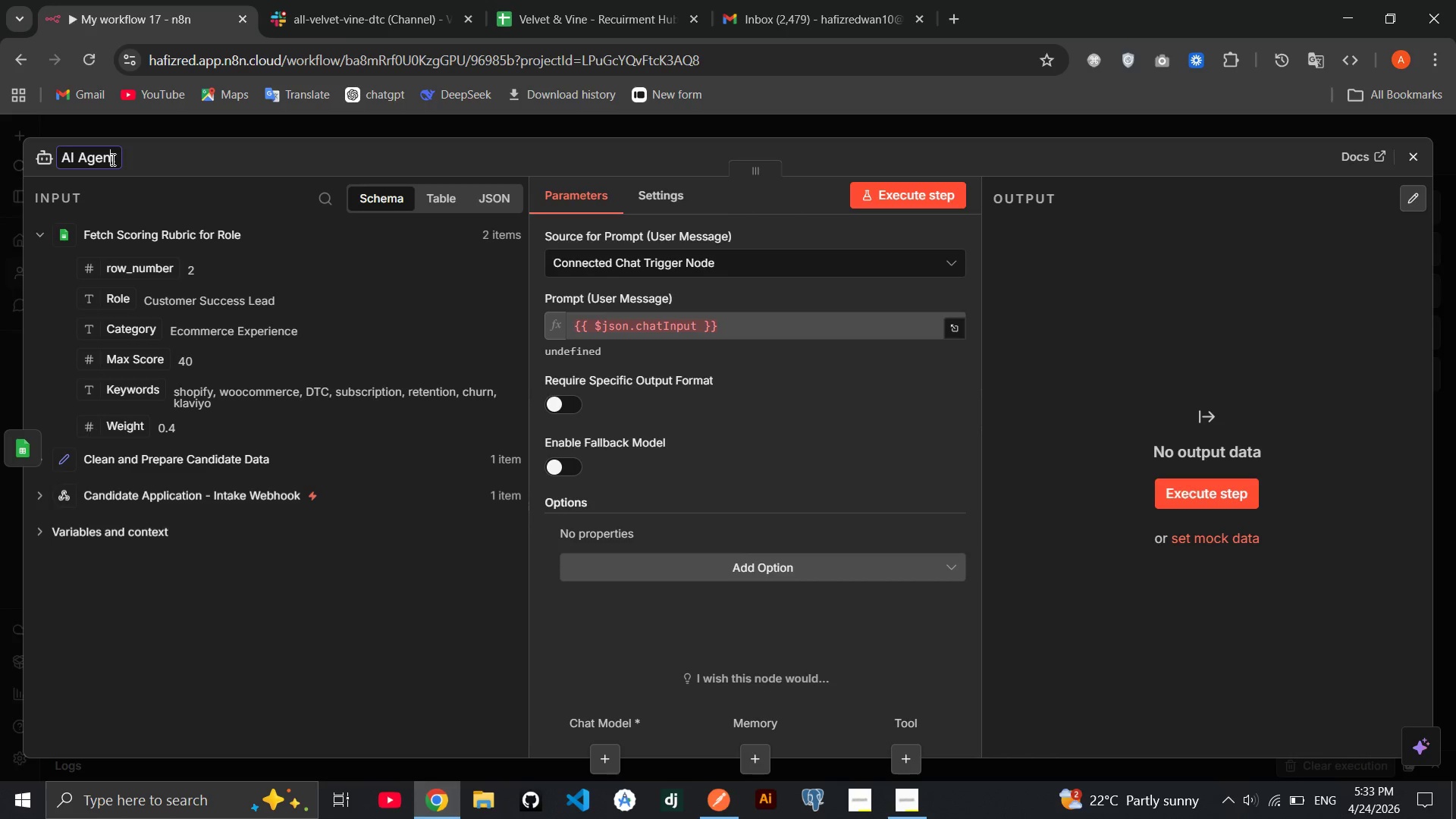 
key(ArrowRight)
 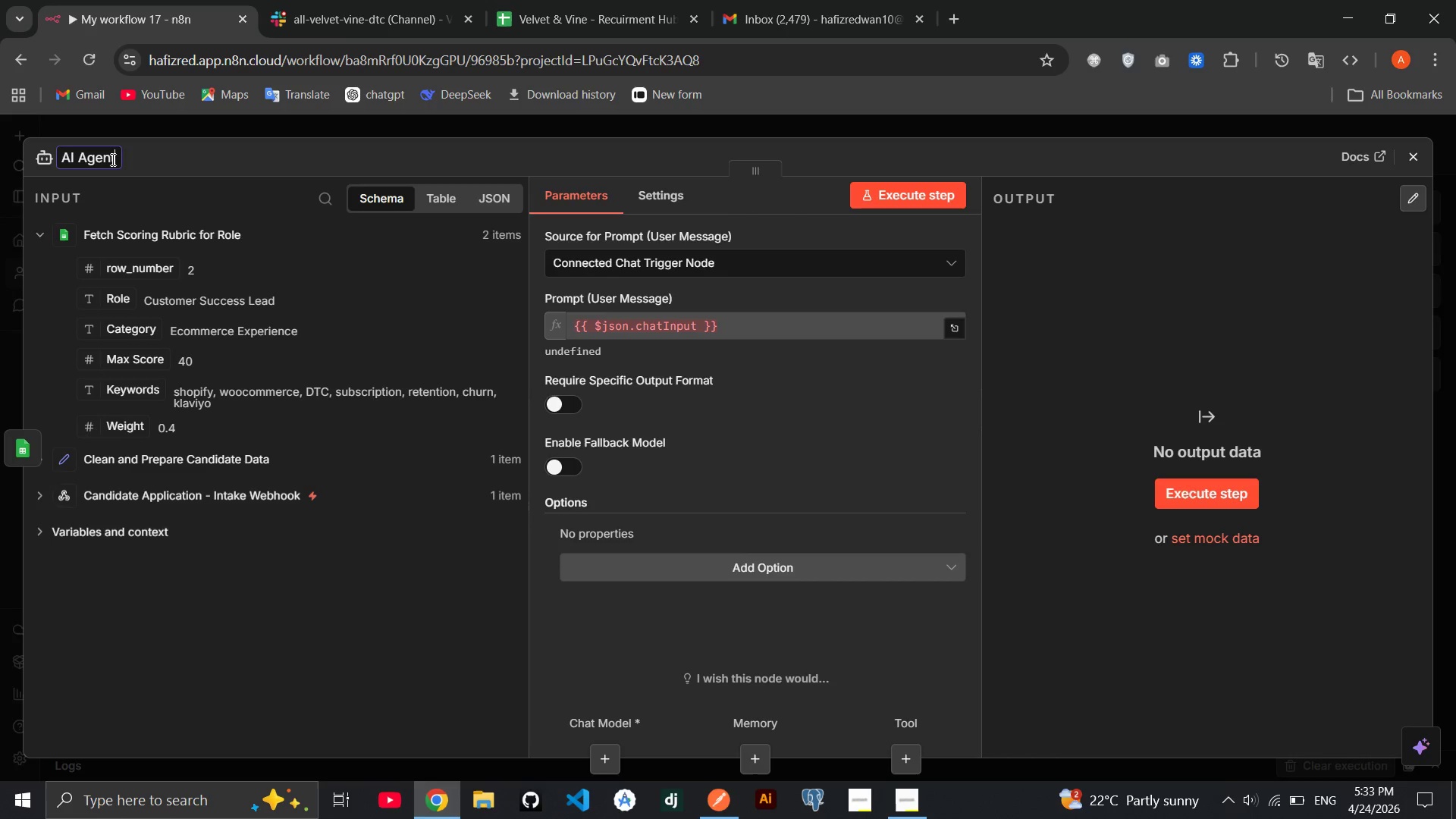 
key(ArrowRight)
 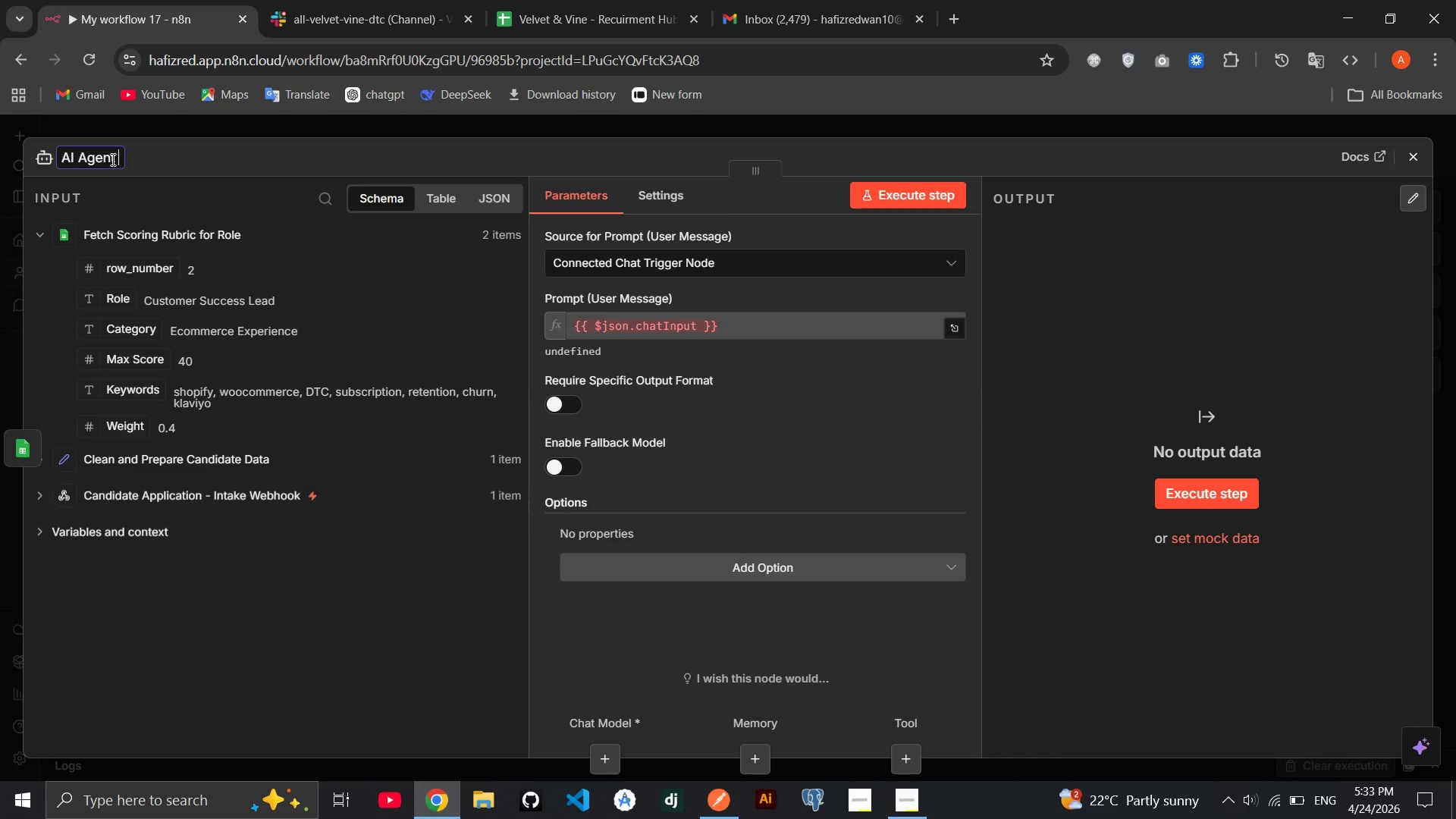 
type( 1 - CV scoring specialist)
 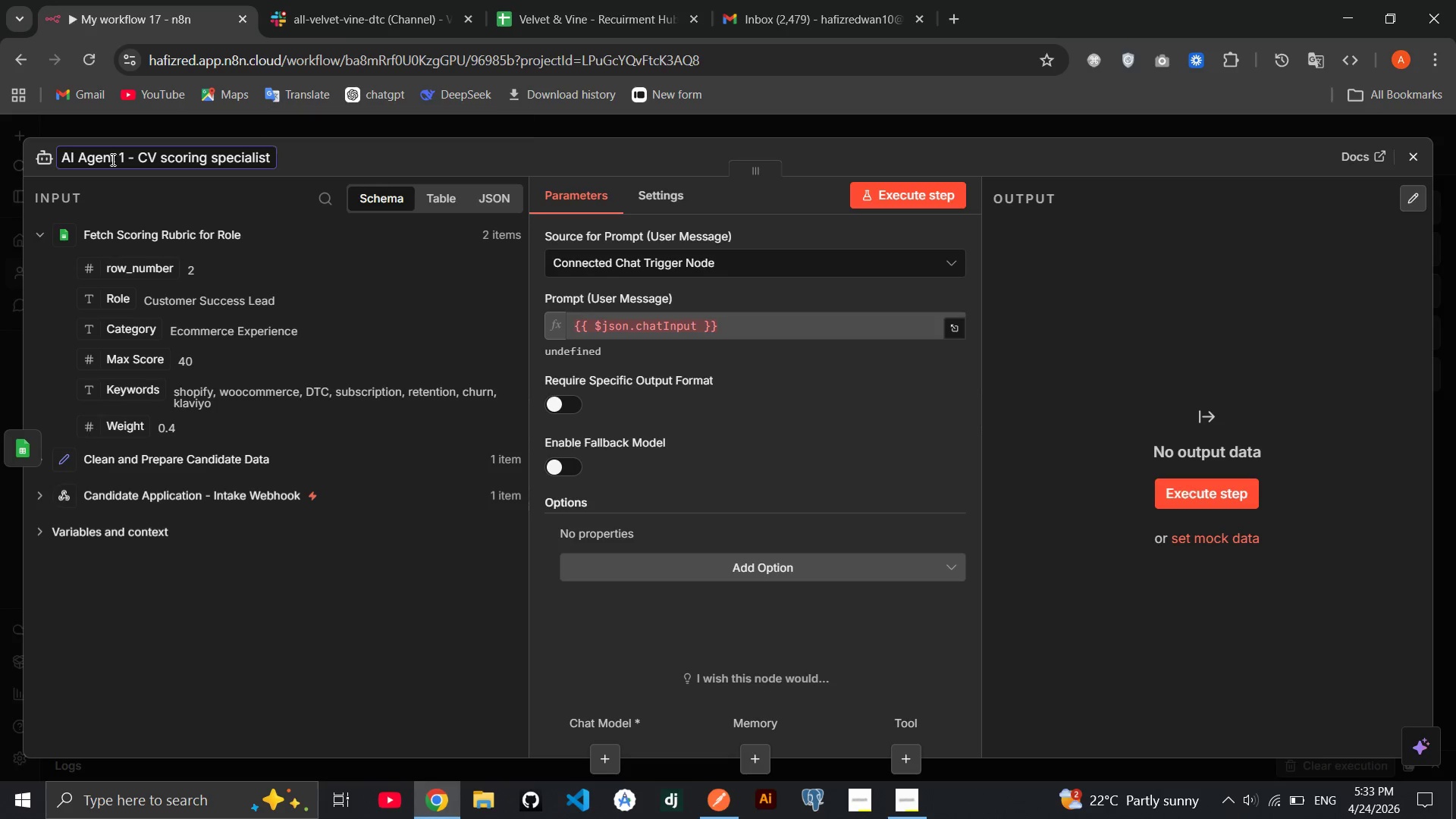 
key(Enter)
 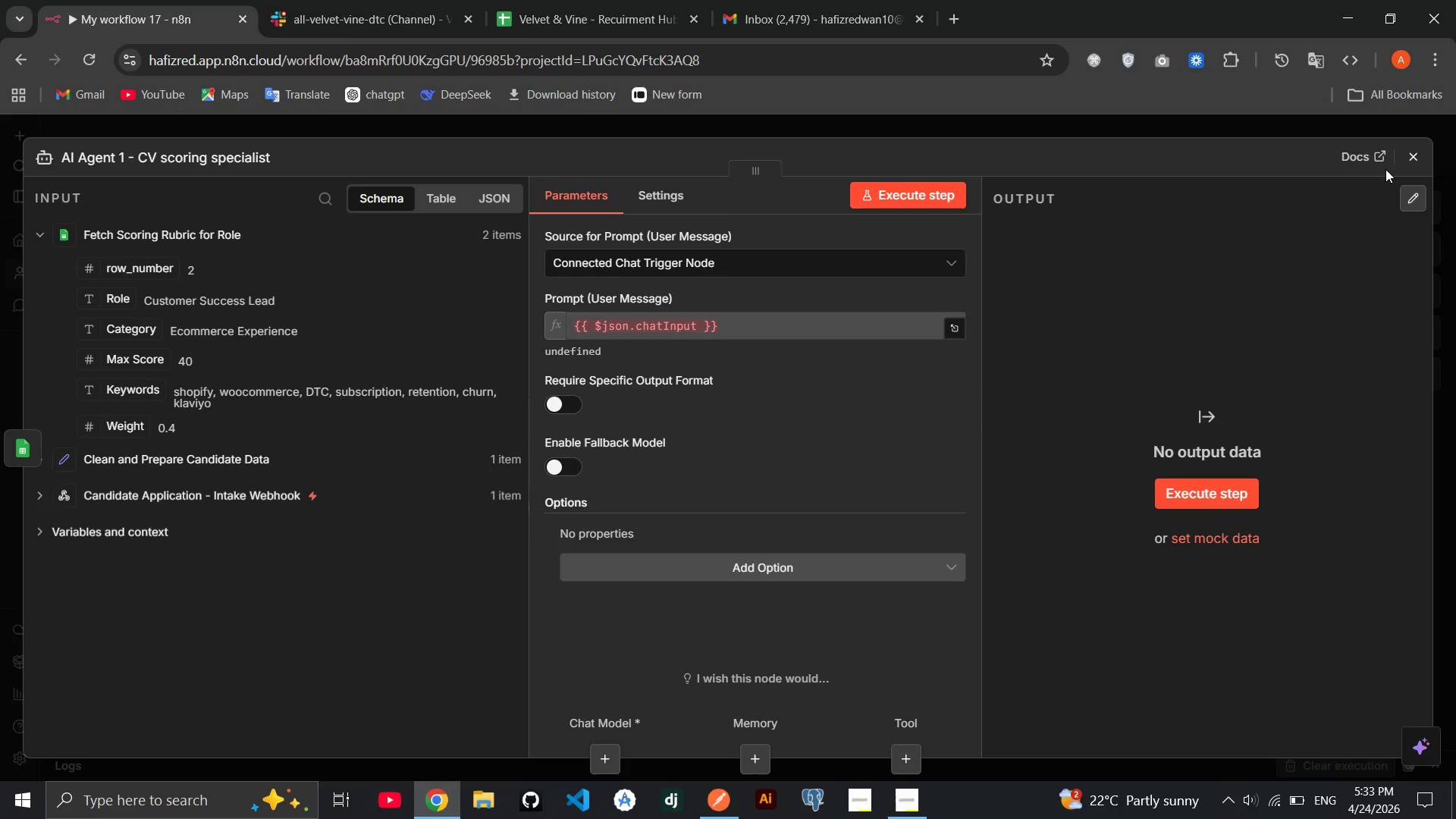 
wait(6.56)
 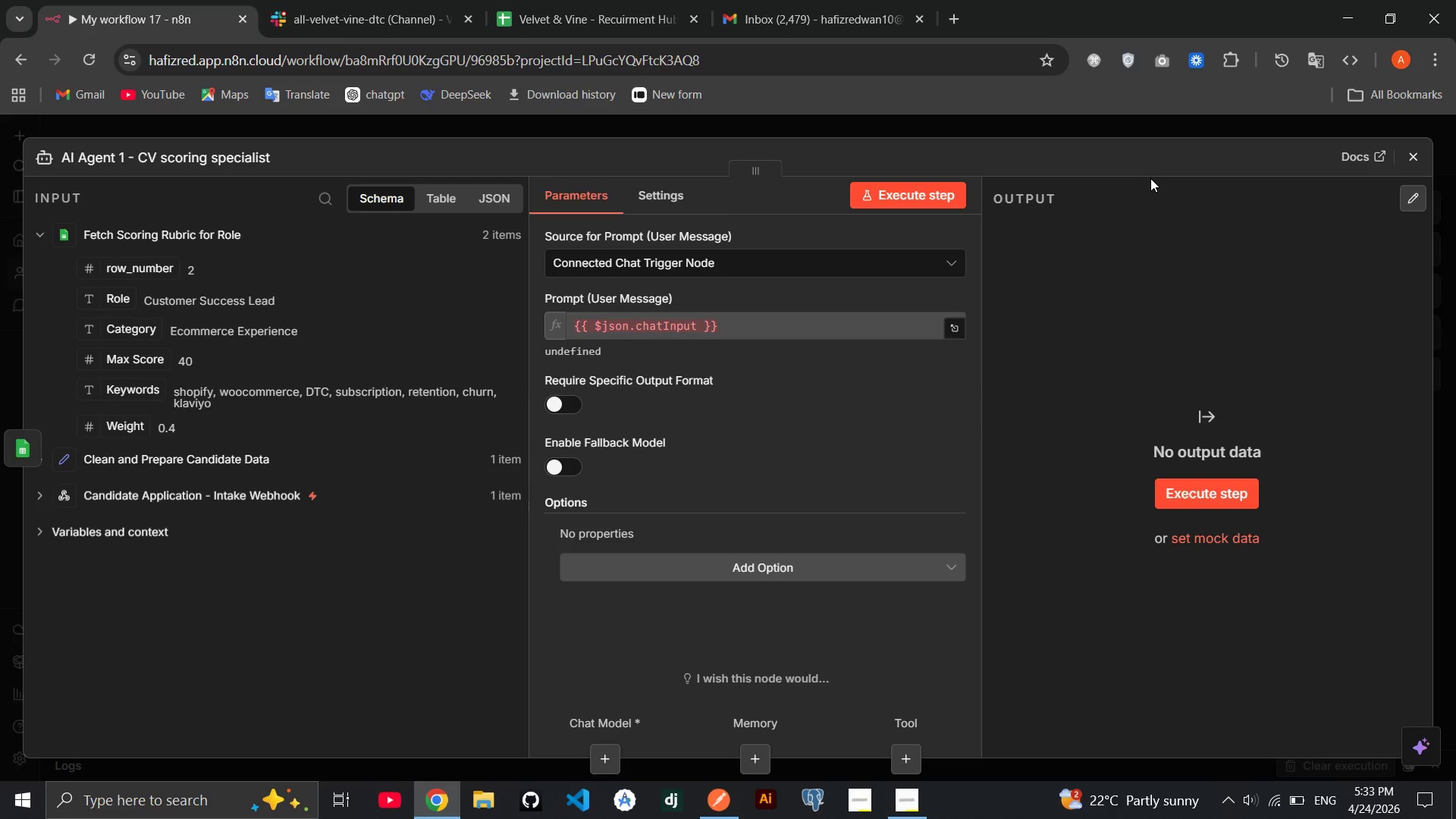 
left_click([617, 750])
 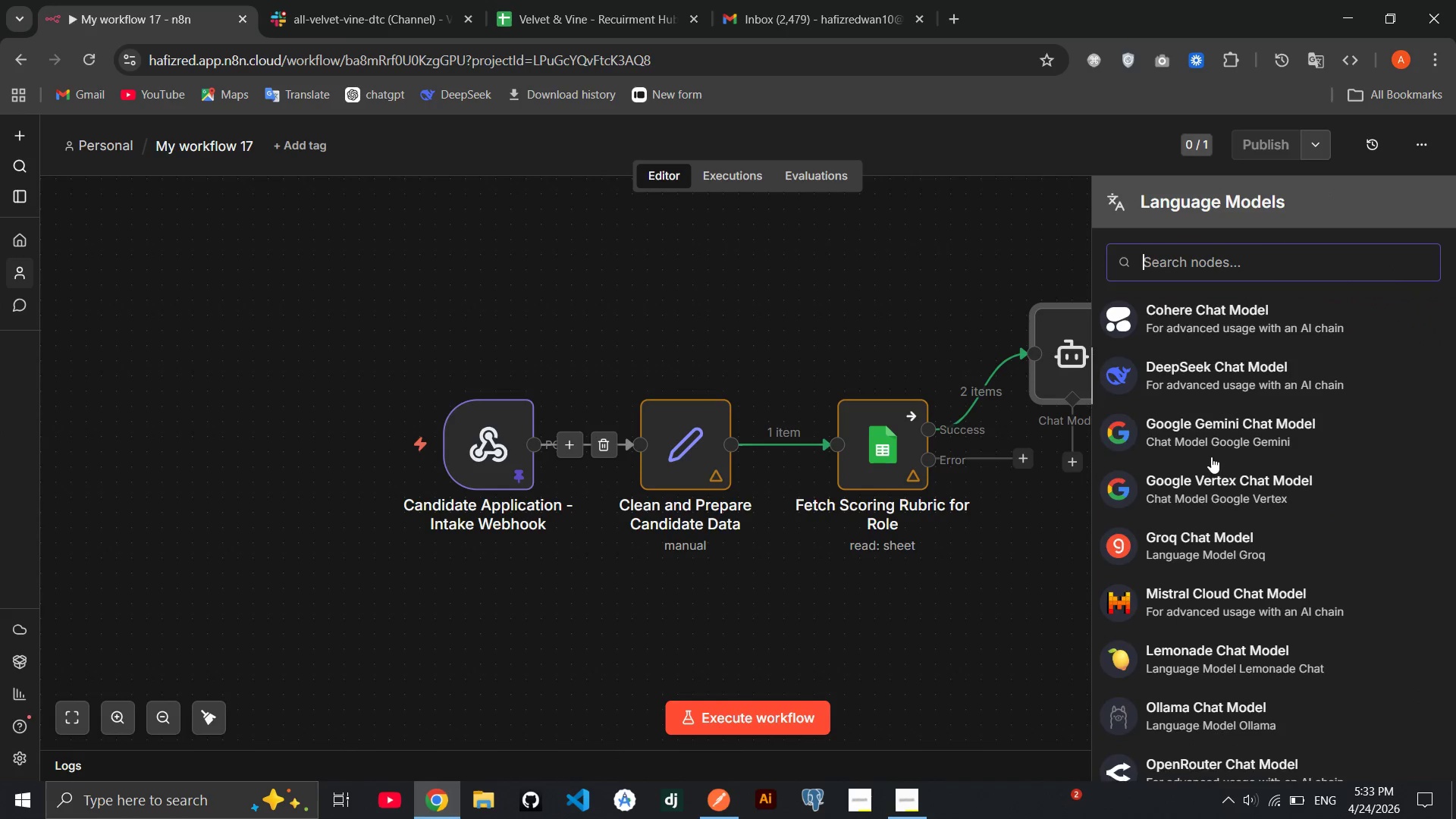 
left_click([1223, 422])
 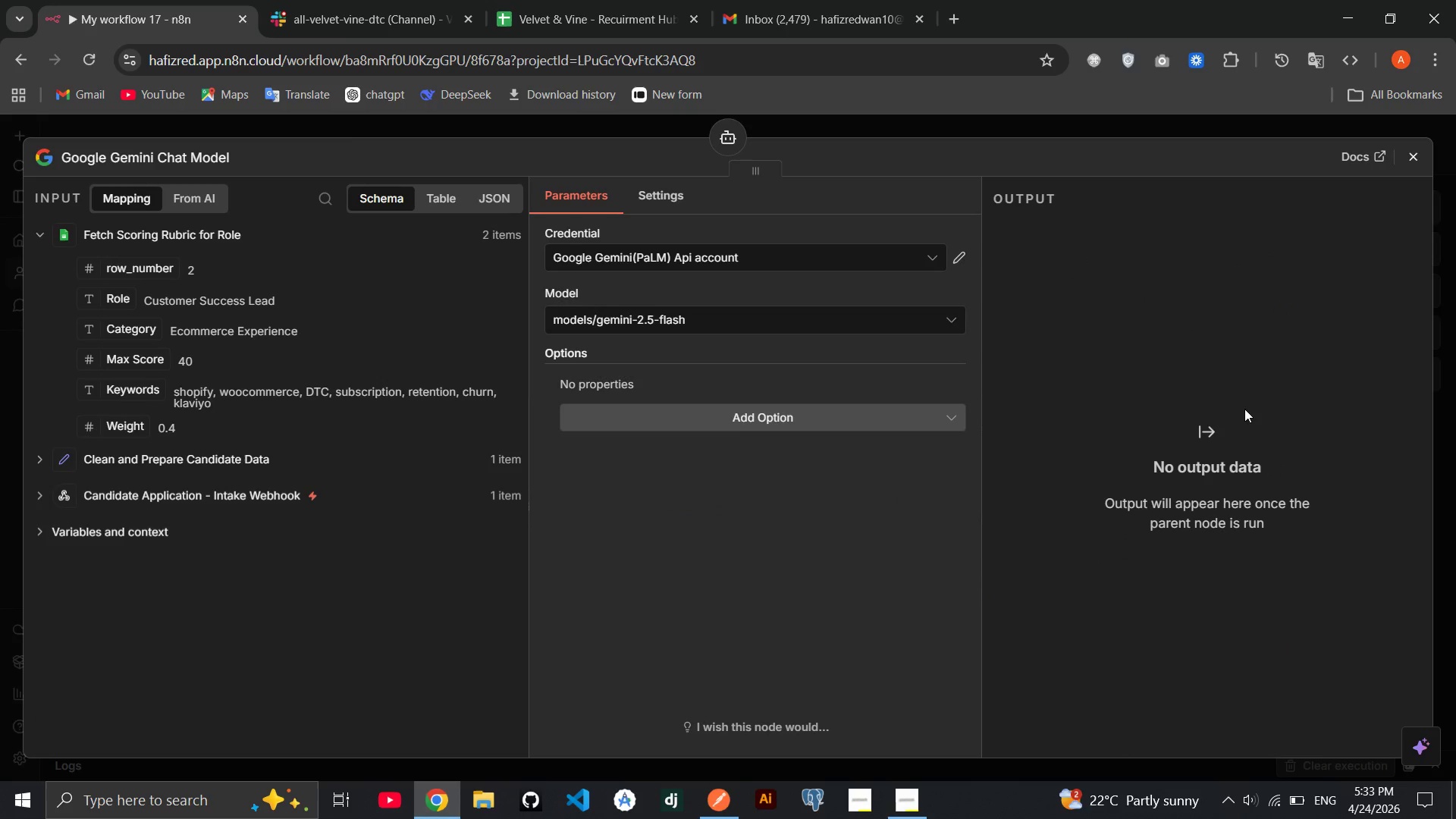 
wait(6.59)
 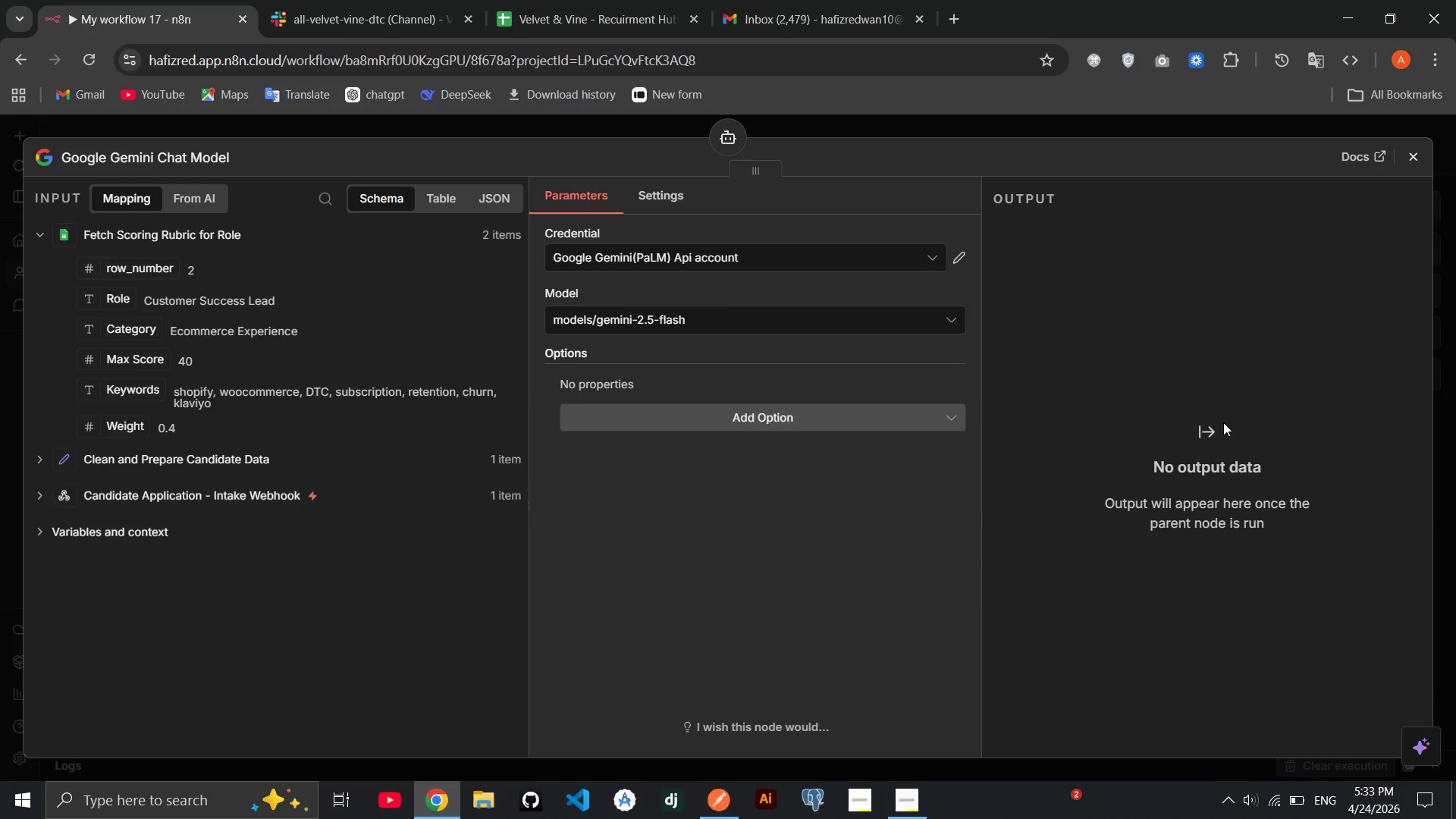 
left_click([1417, 165])
 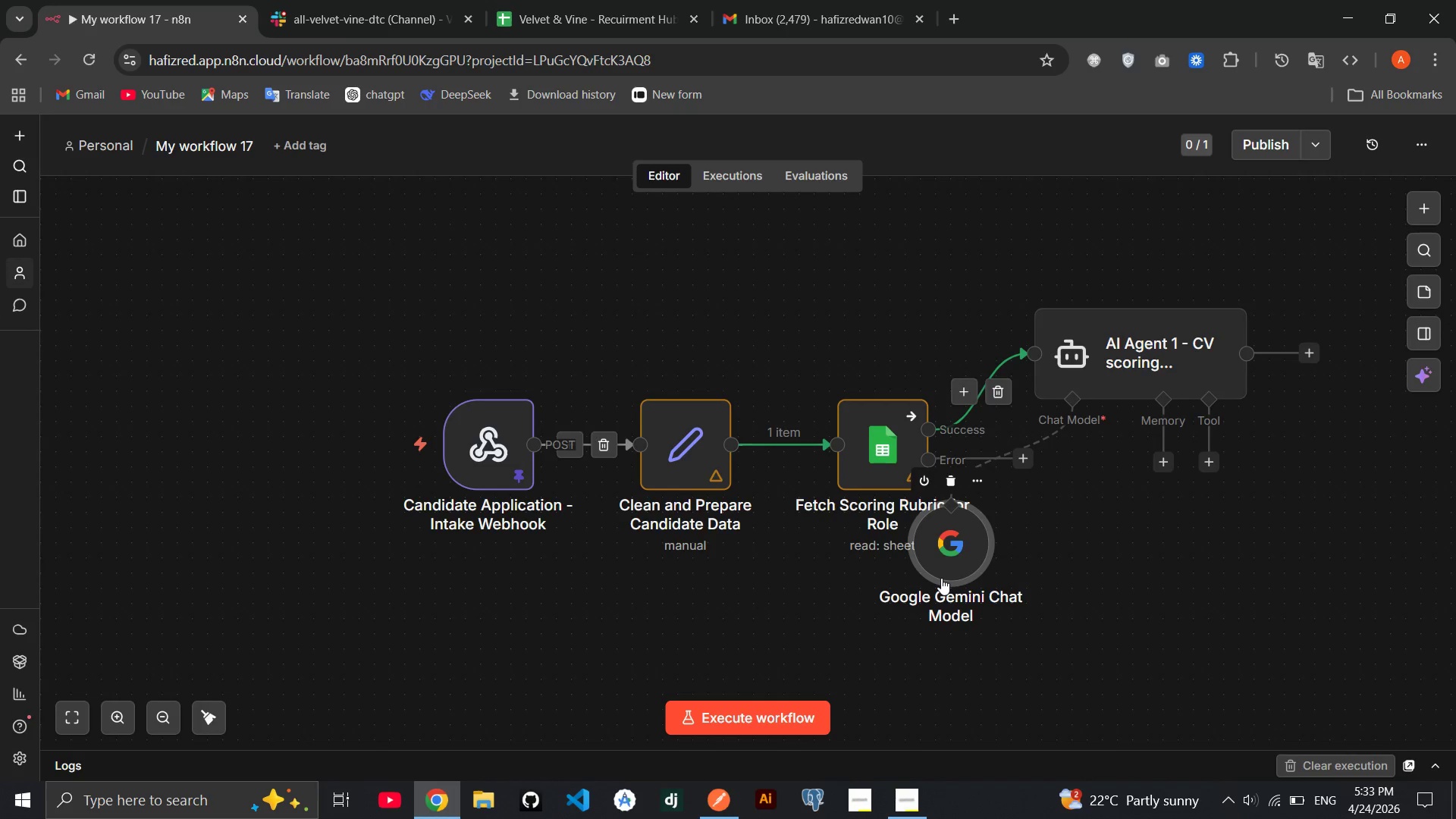 
left_click_drag(start_coordinate=[946, 570], to_coordinate=[996, 602])
 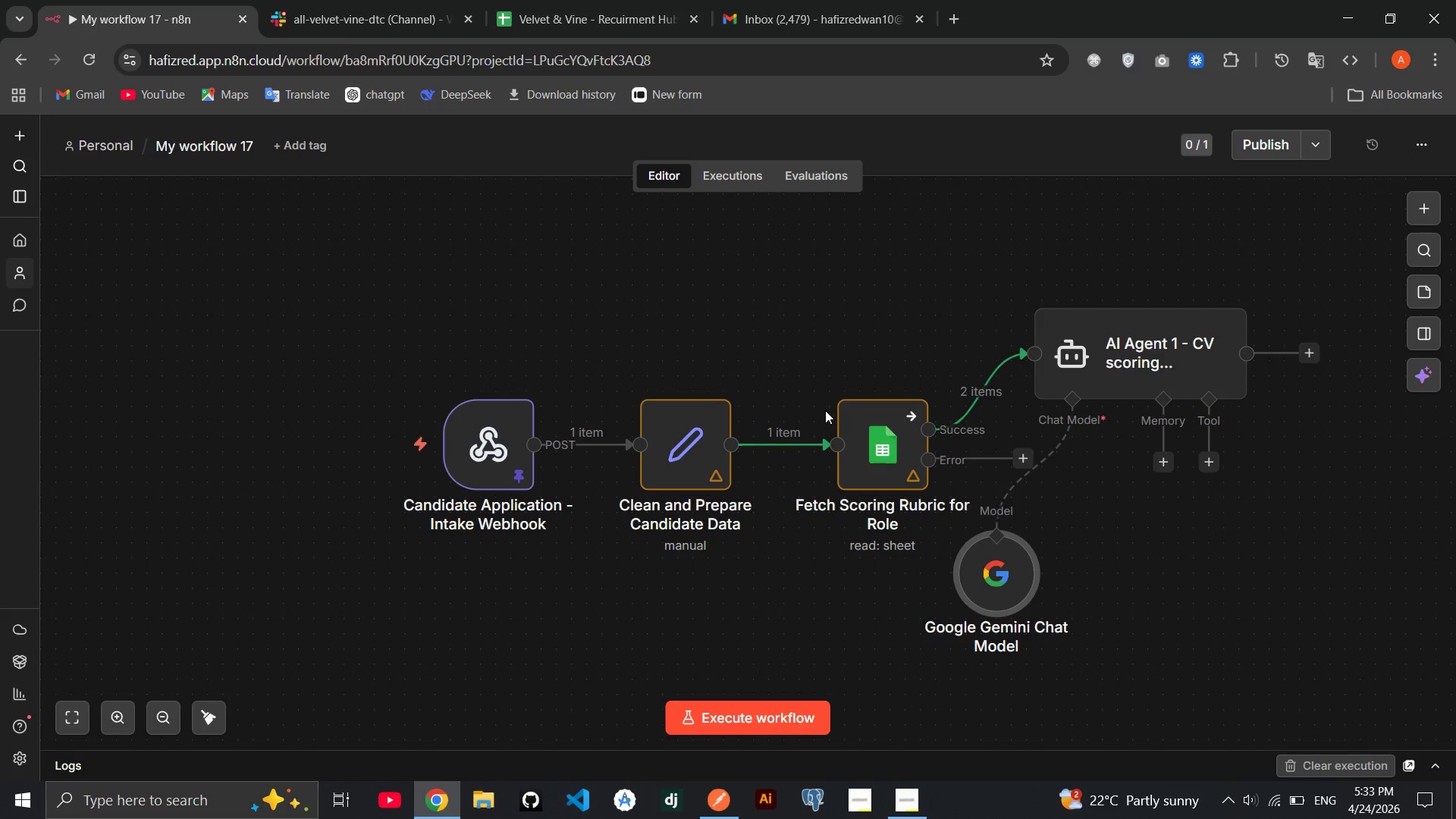 
mouse_move([808, 422])
 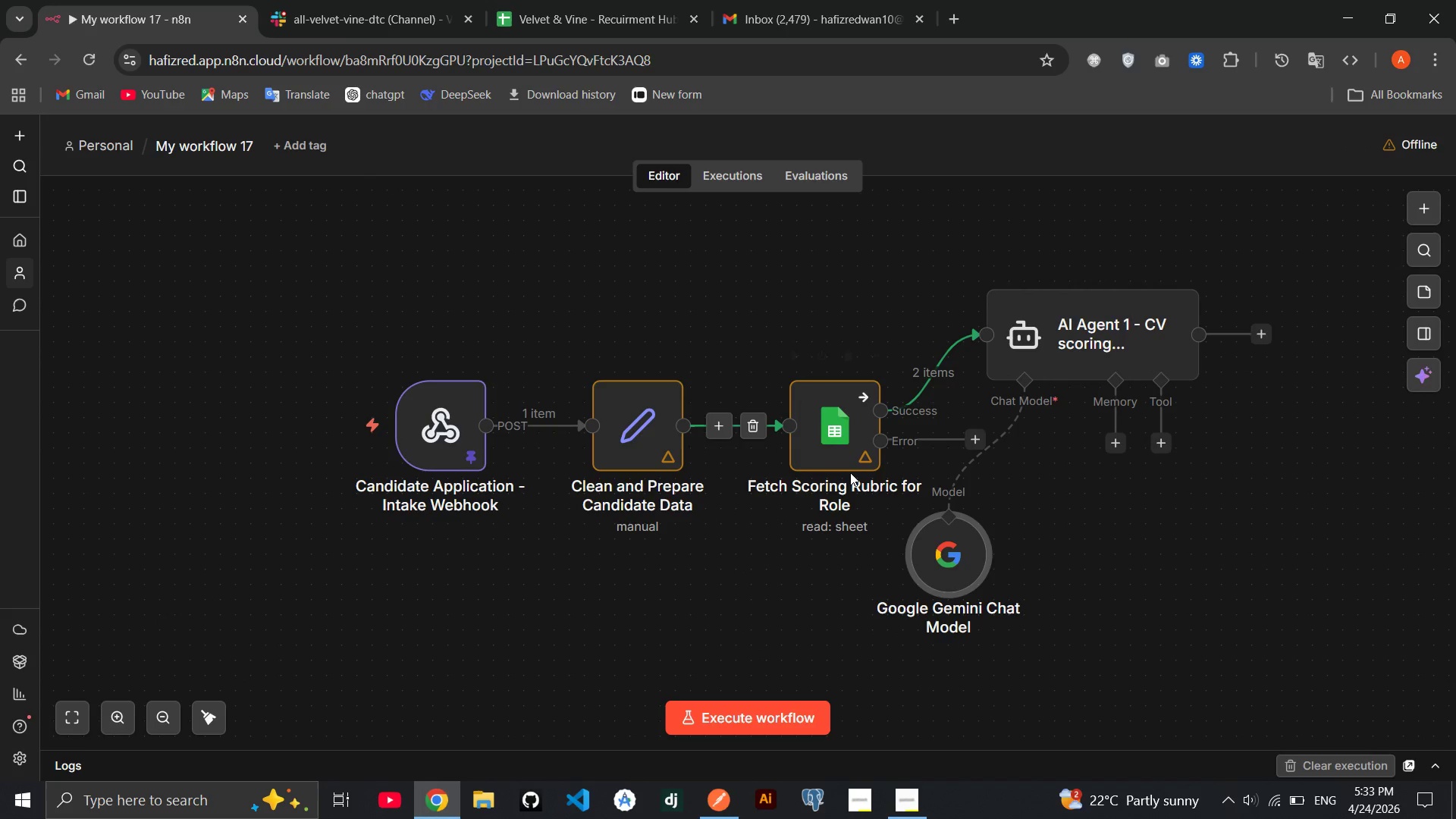 
mouse_move([852, 476])
 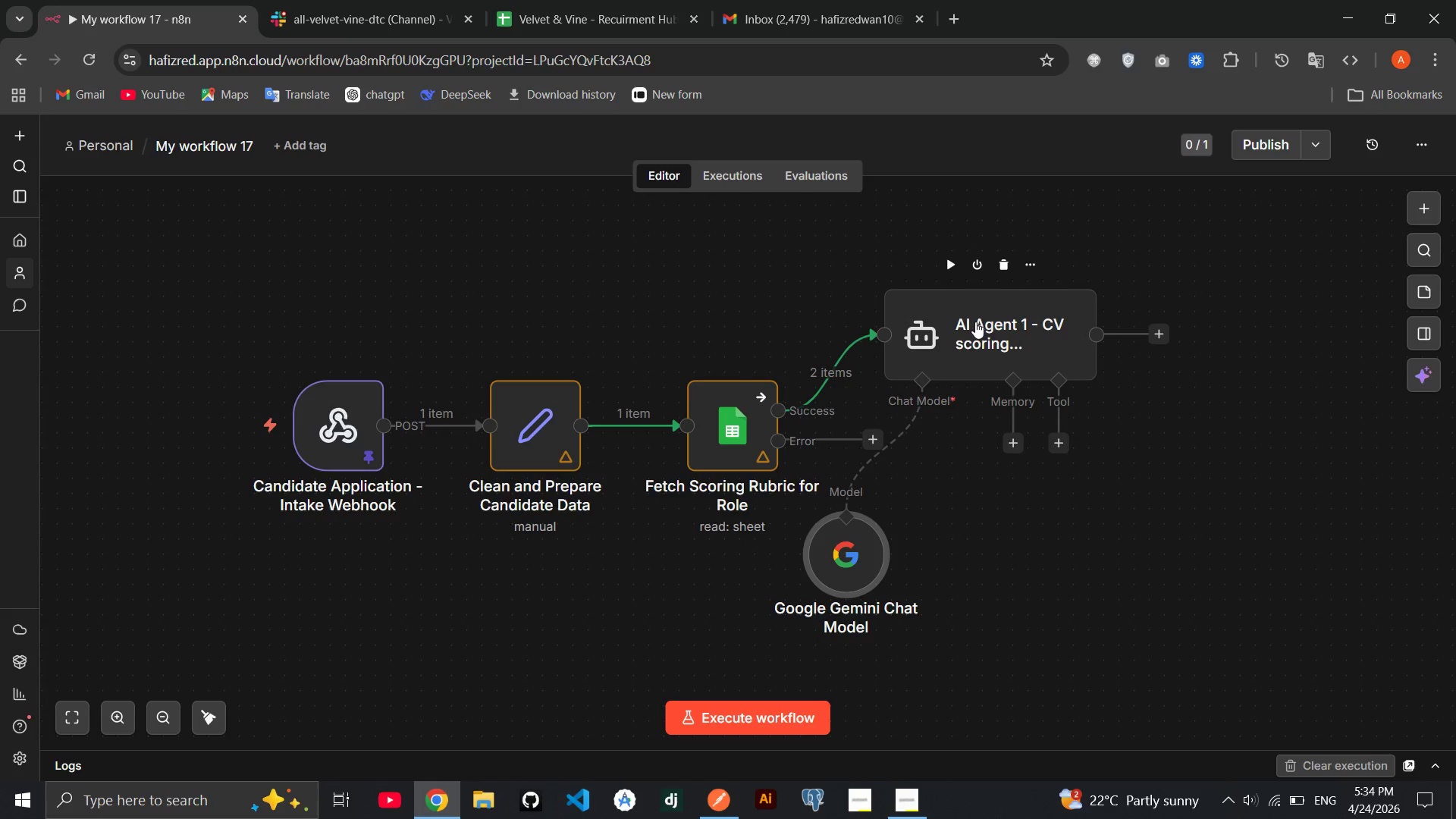 
wait(26.74)
 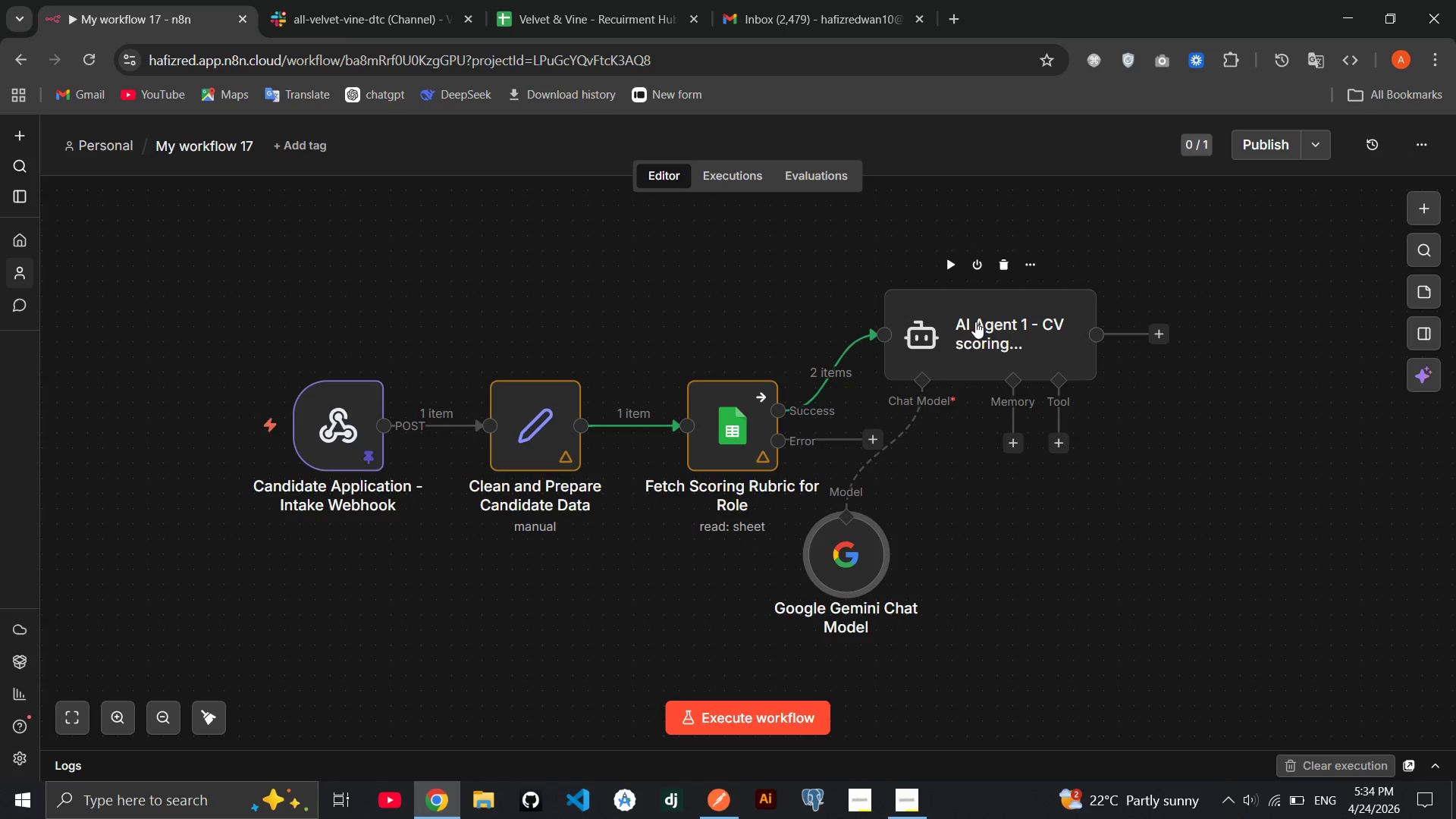 
double_click([1033, 304])
 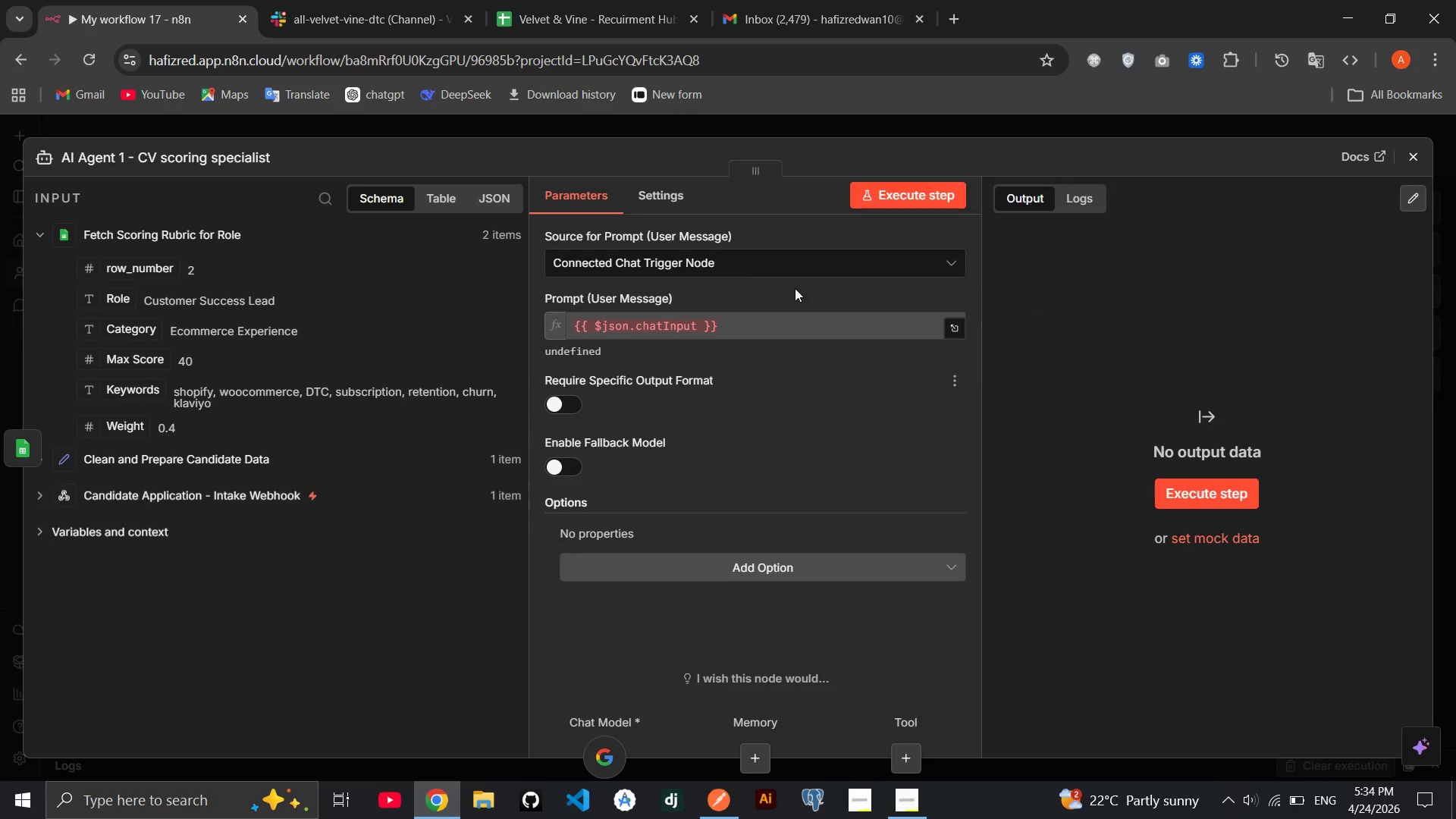 
left_click([802, 256])
 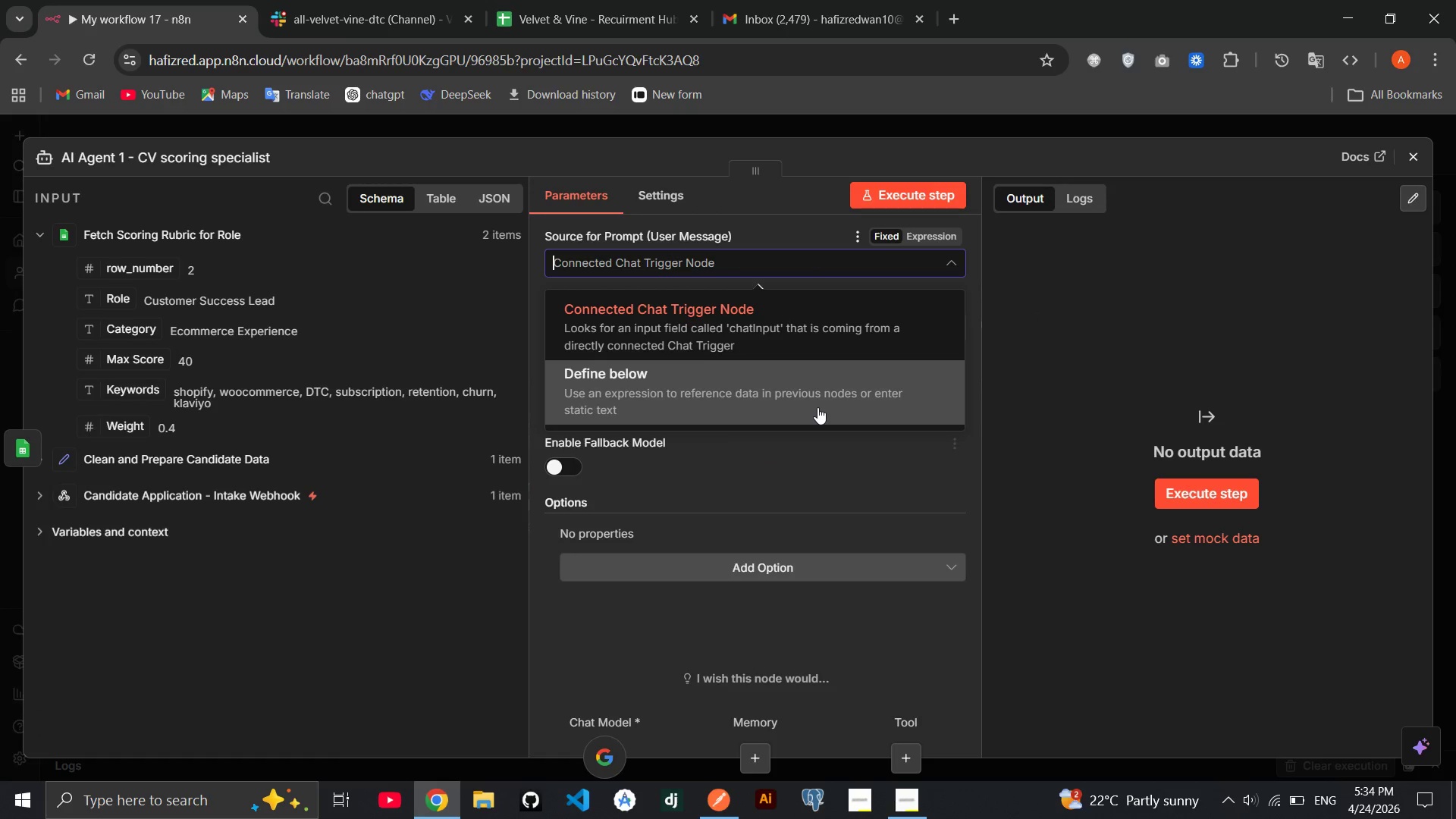 
left_click([817, 407])
 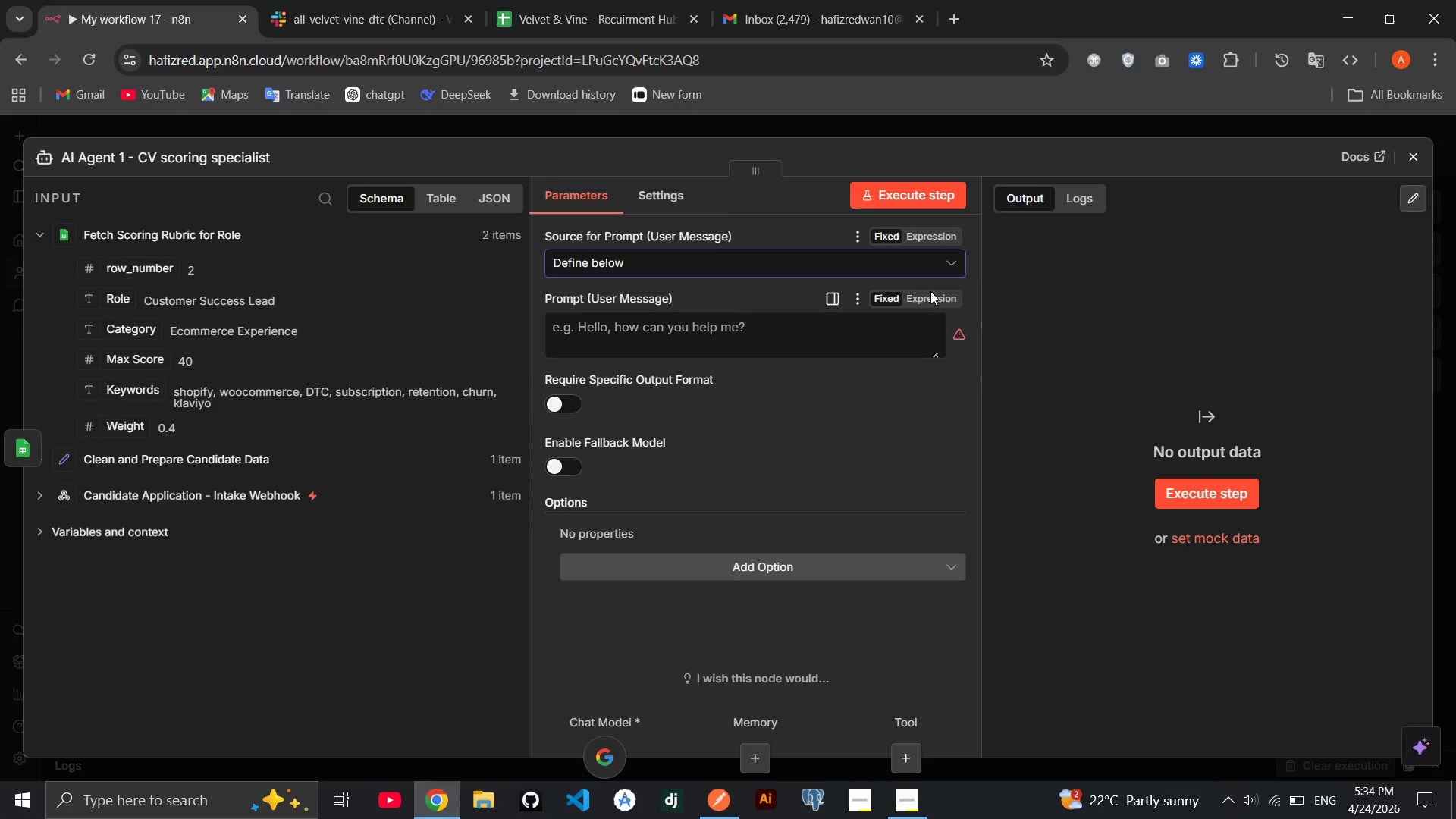 
left_click([930, 297])
 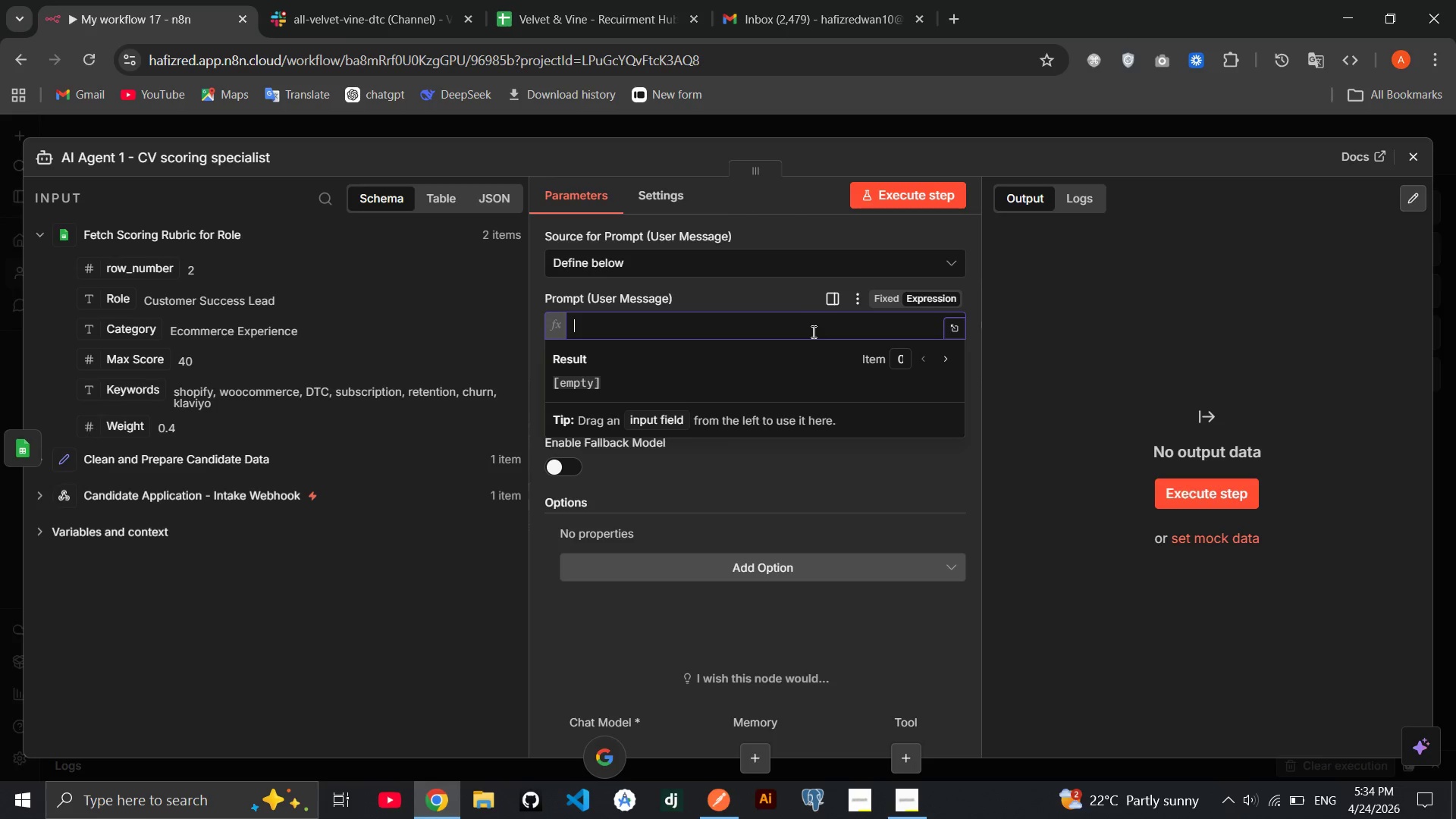 
wait(18.69)
 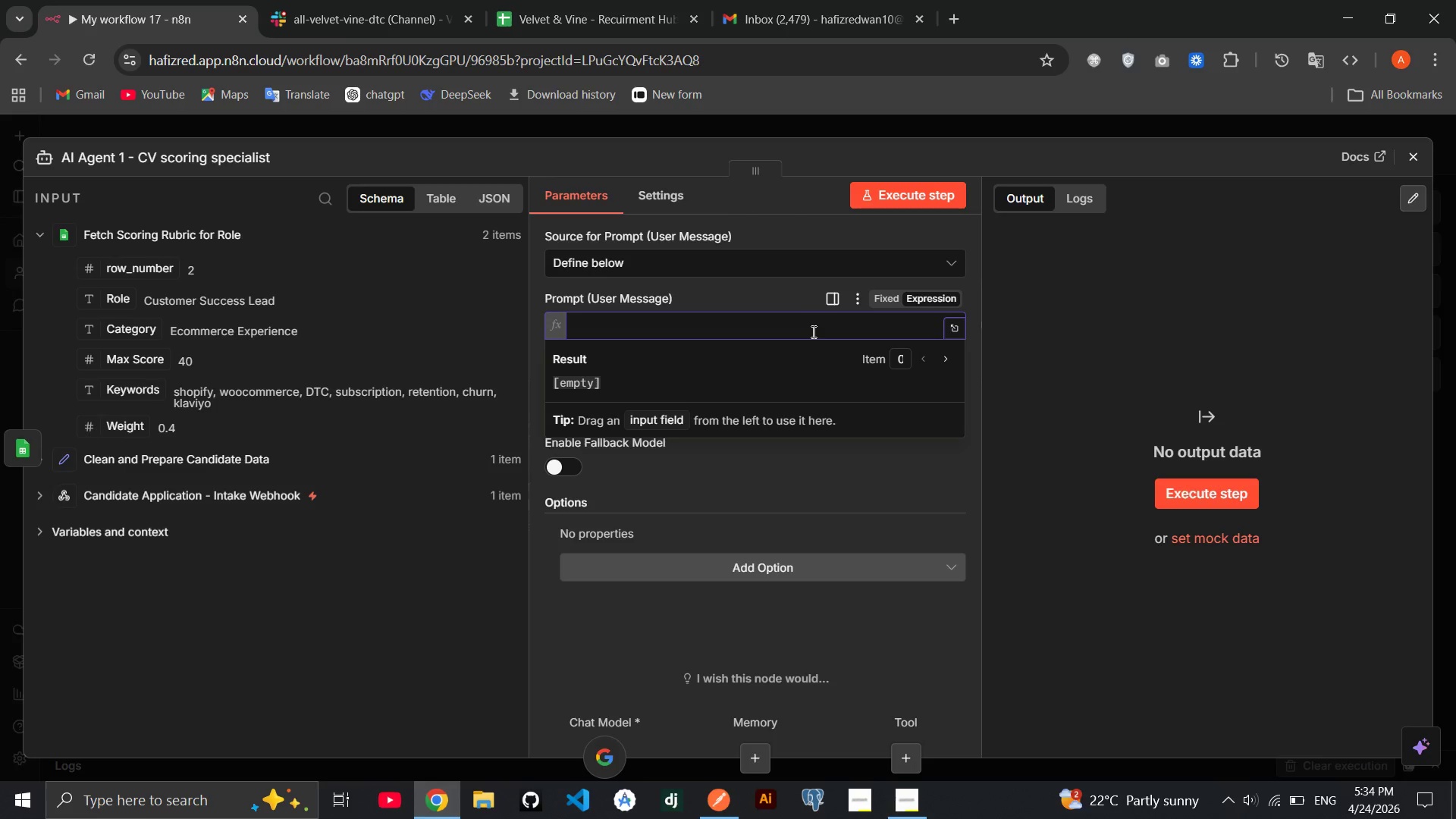 
type({{"Roe)
key(Backspace)
type(le)
 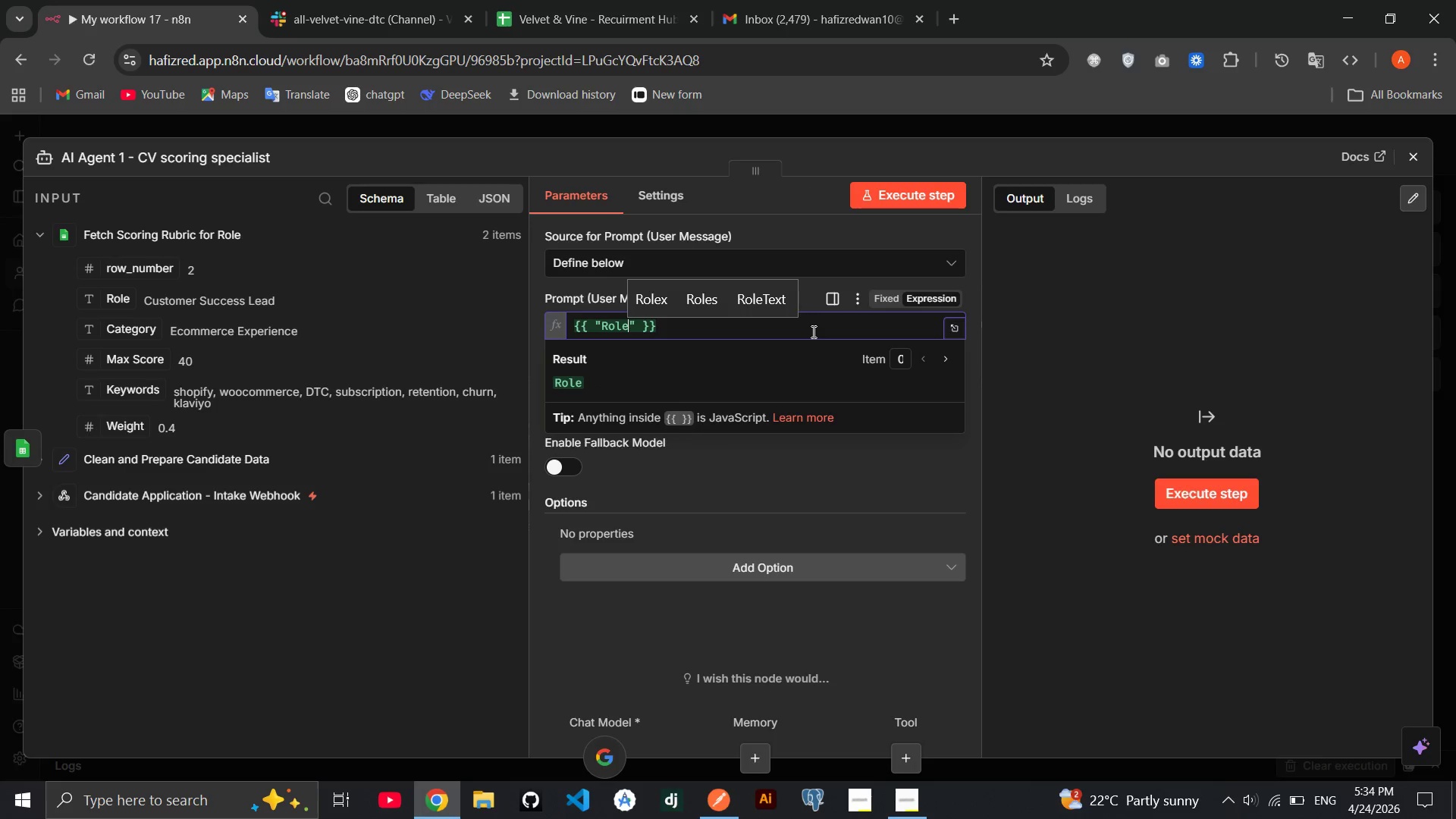 
key(ArrowRight)
 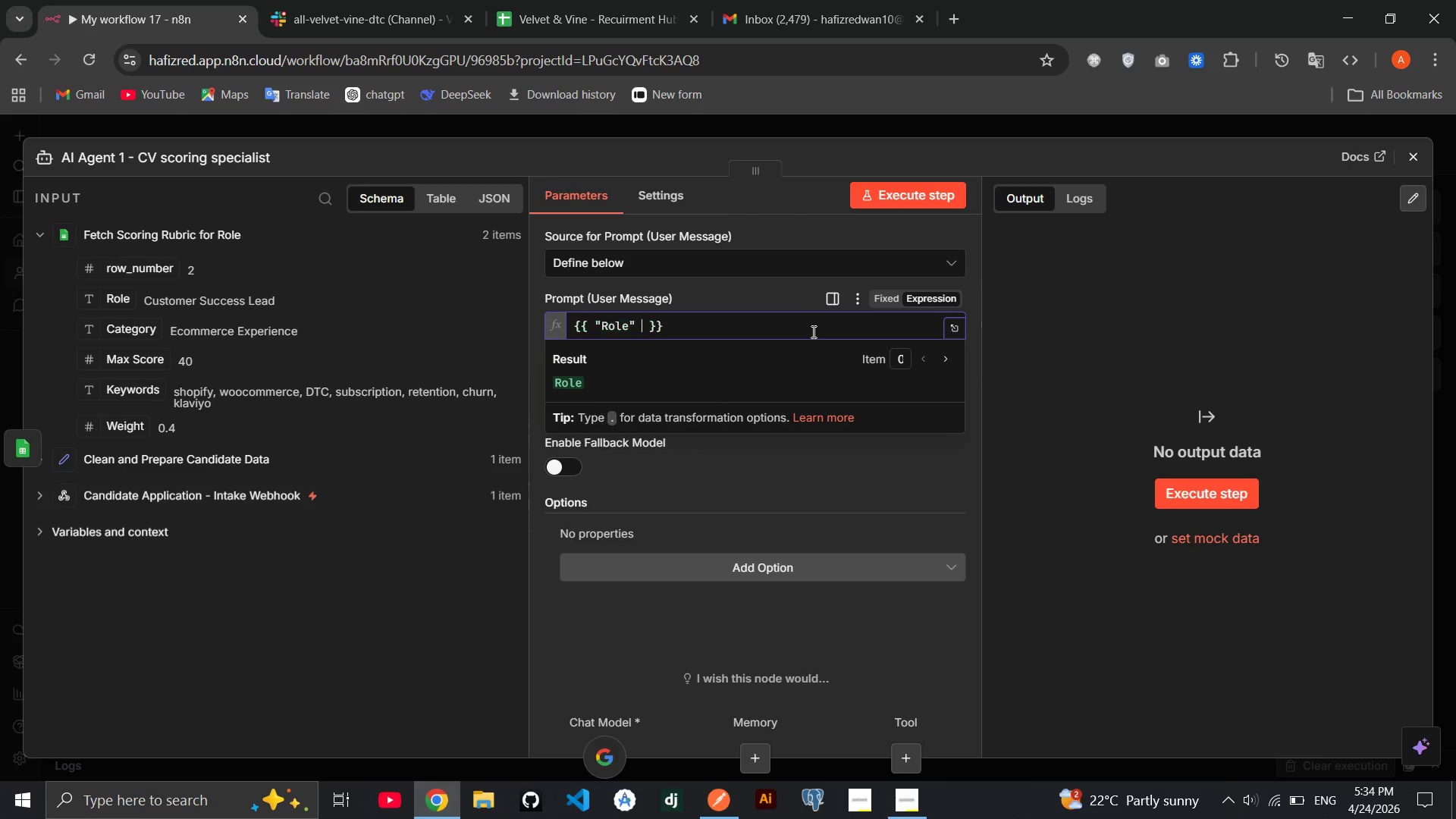 
key(Space)
 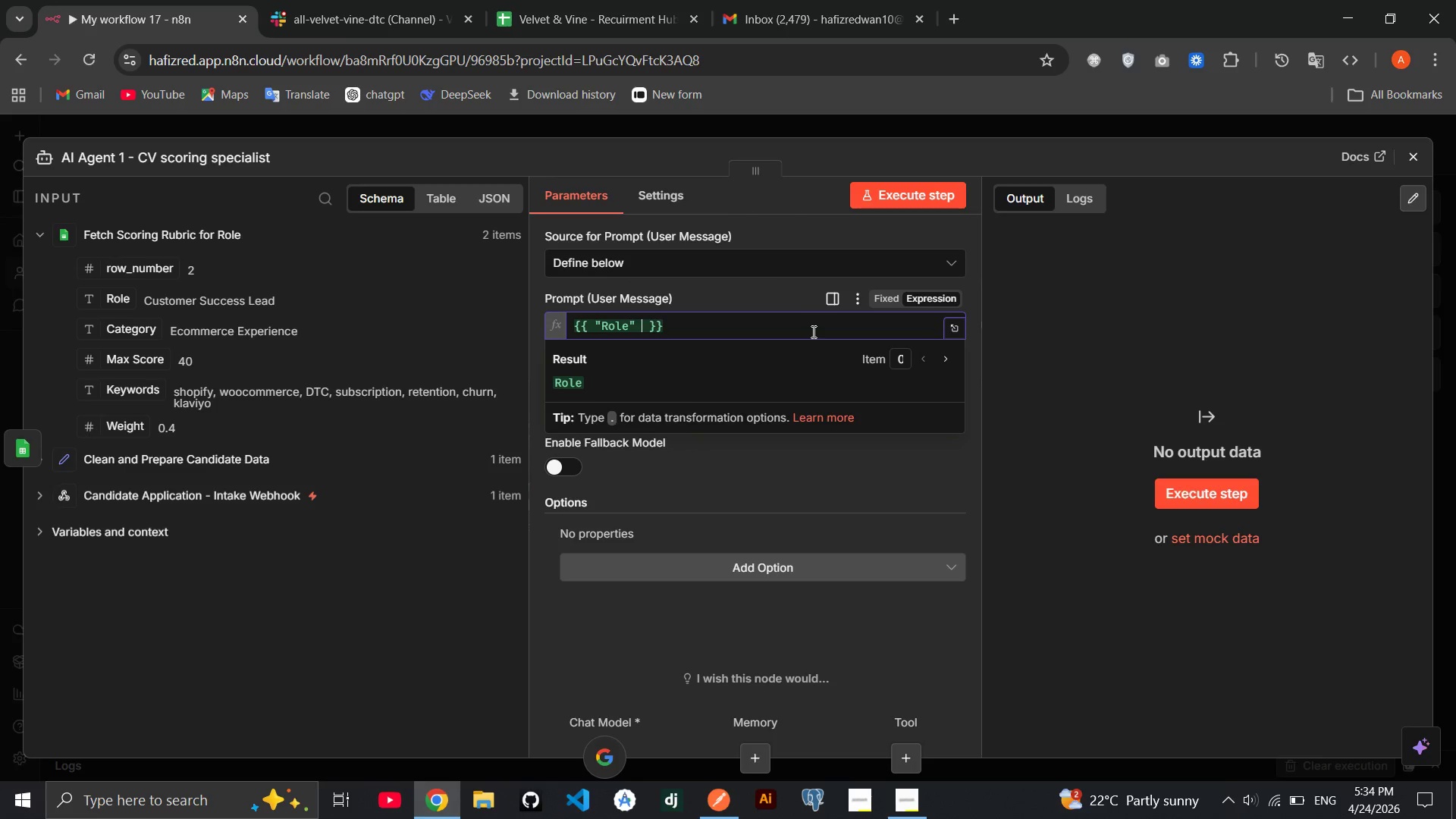 
key(Shift+Equal)
 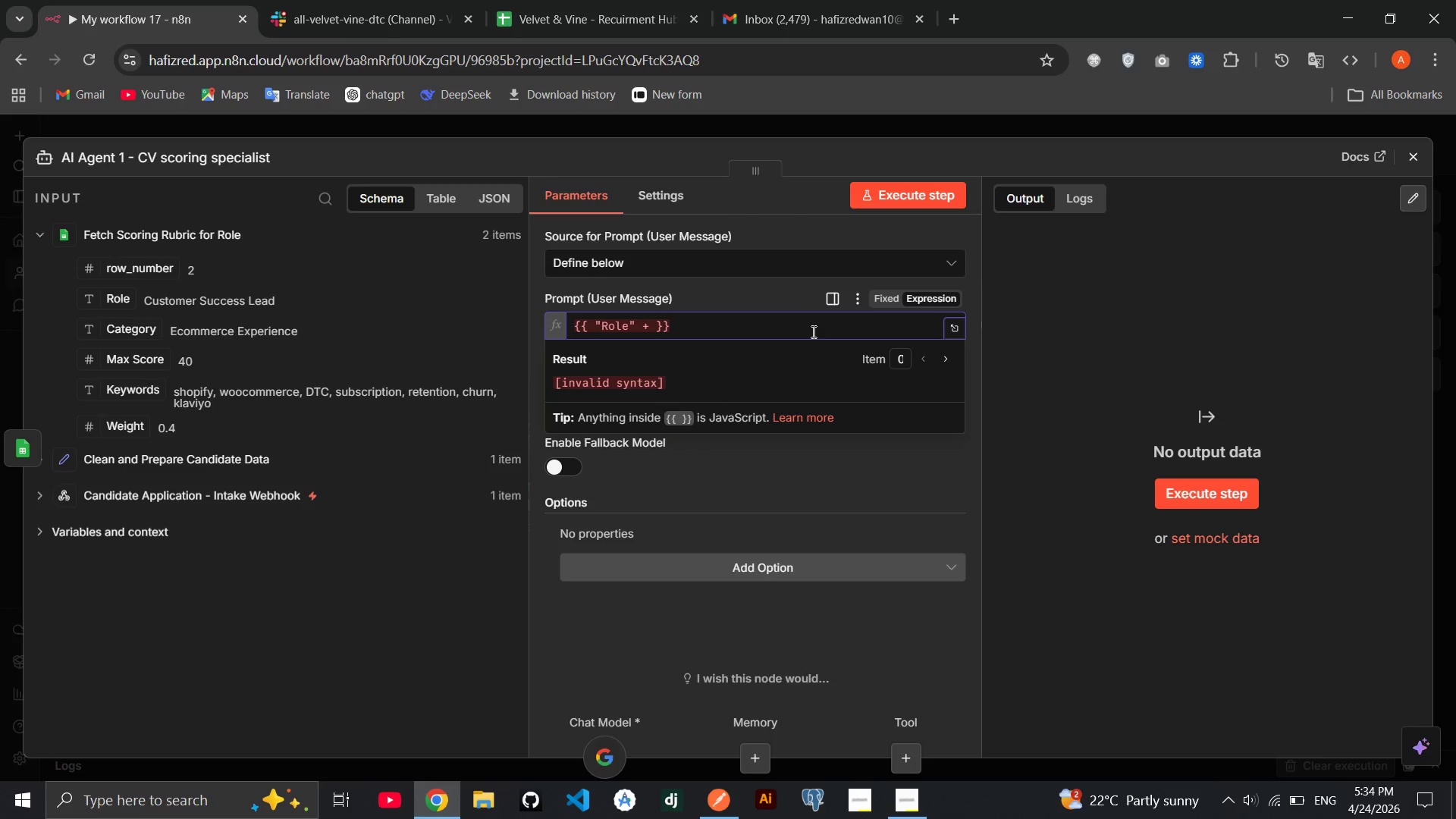 
key(Space)
 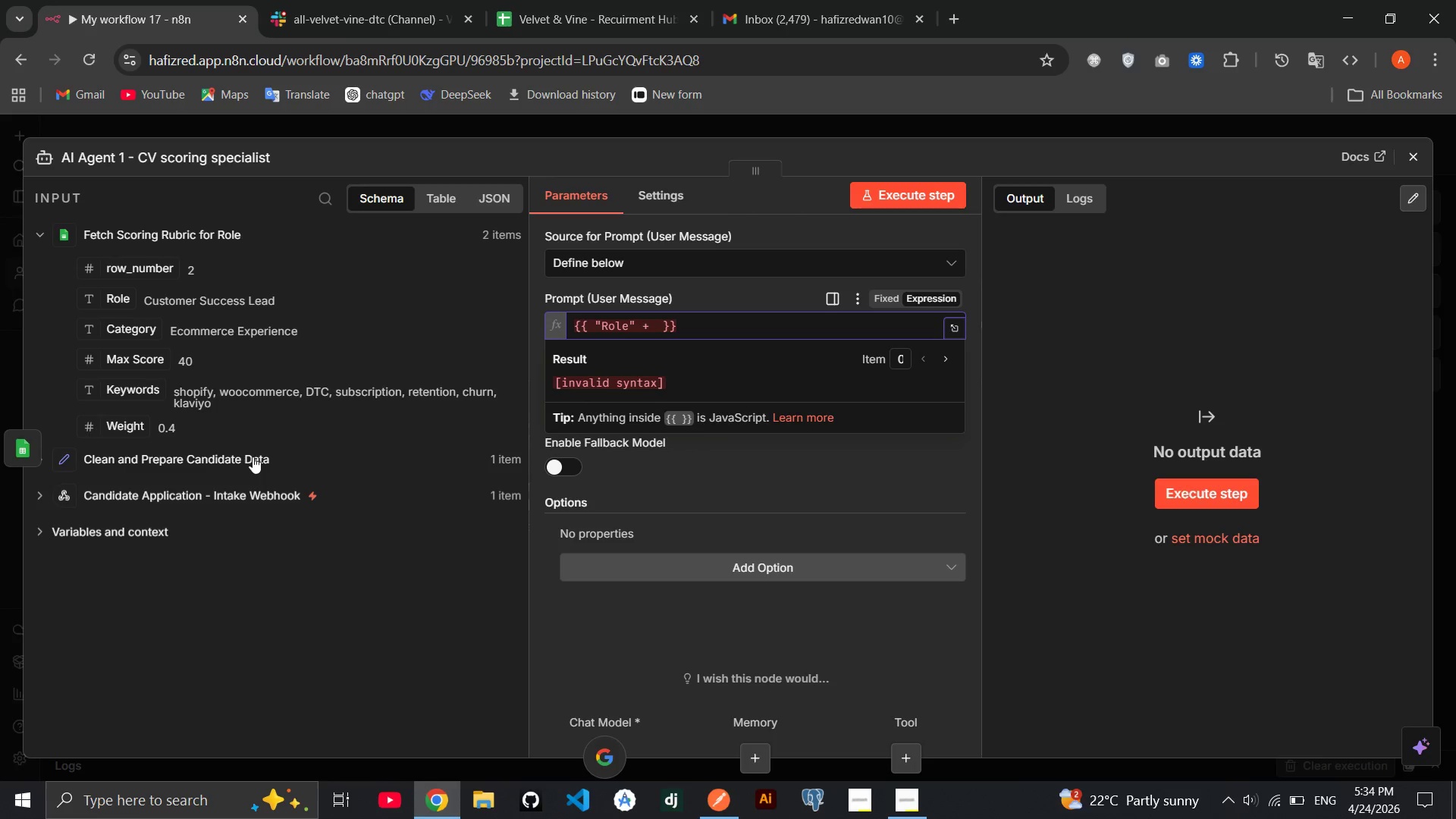 
wait(7.0)
 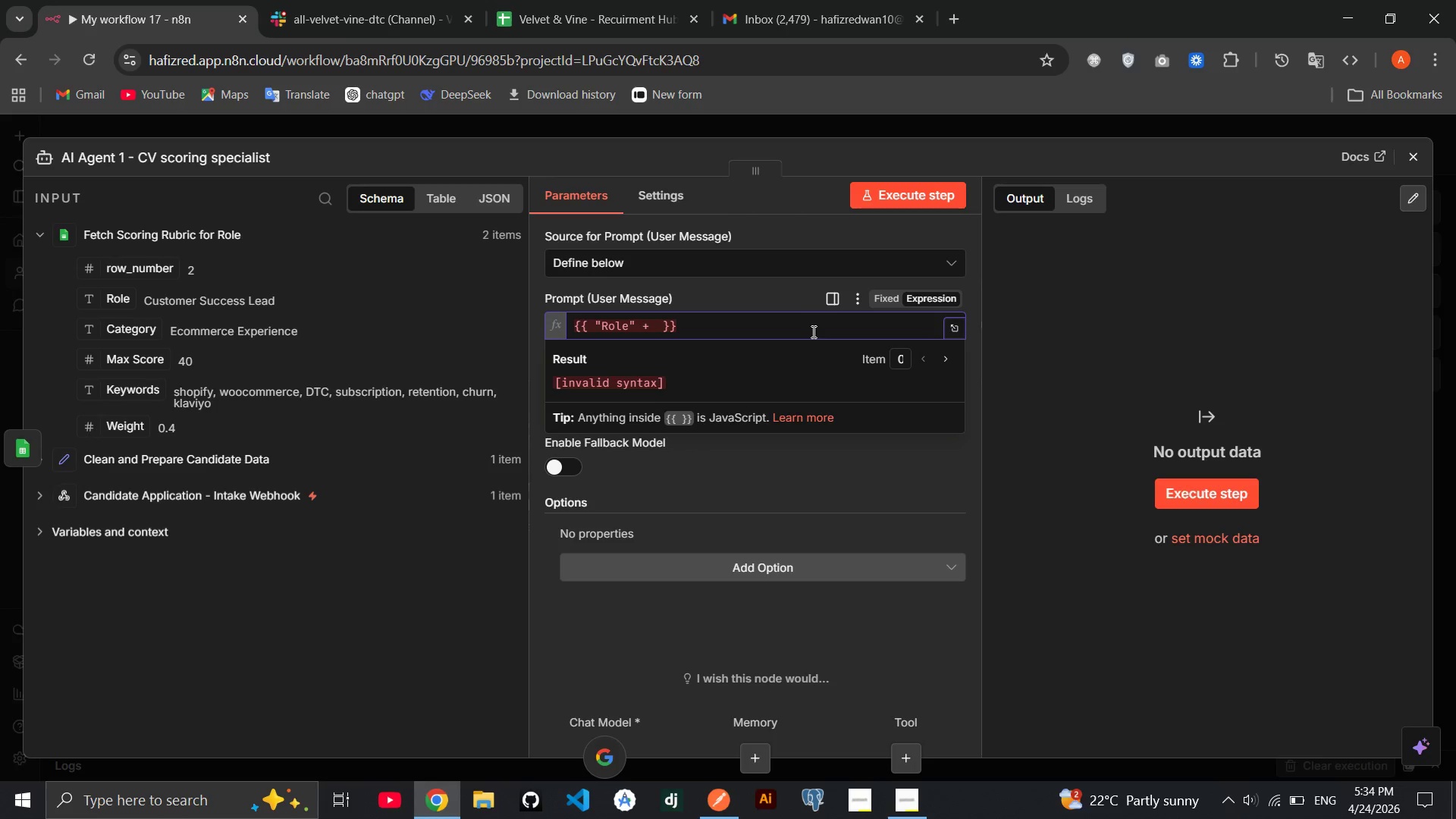 
left_click([154, 449])
 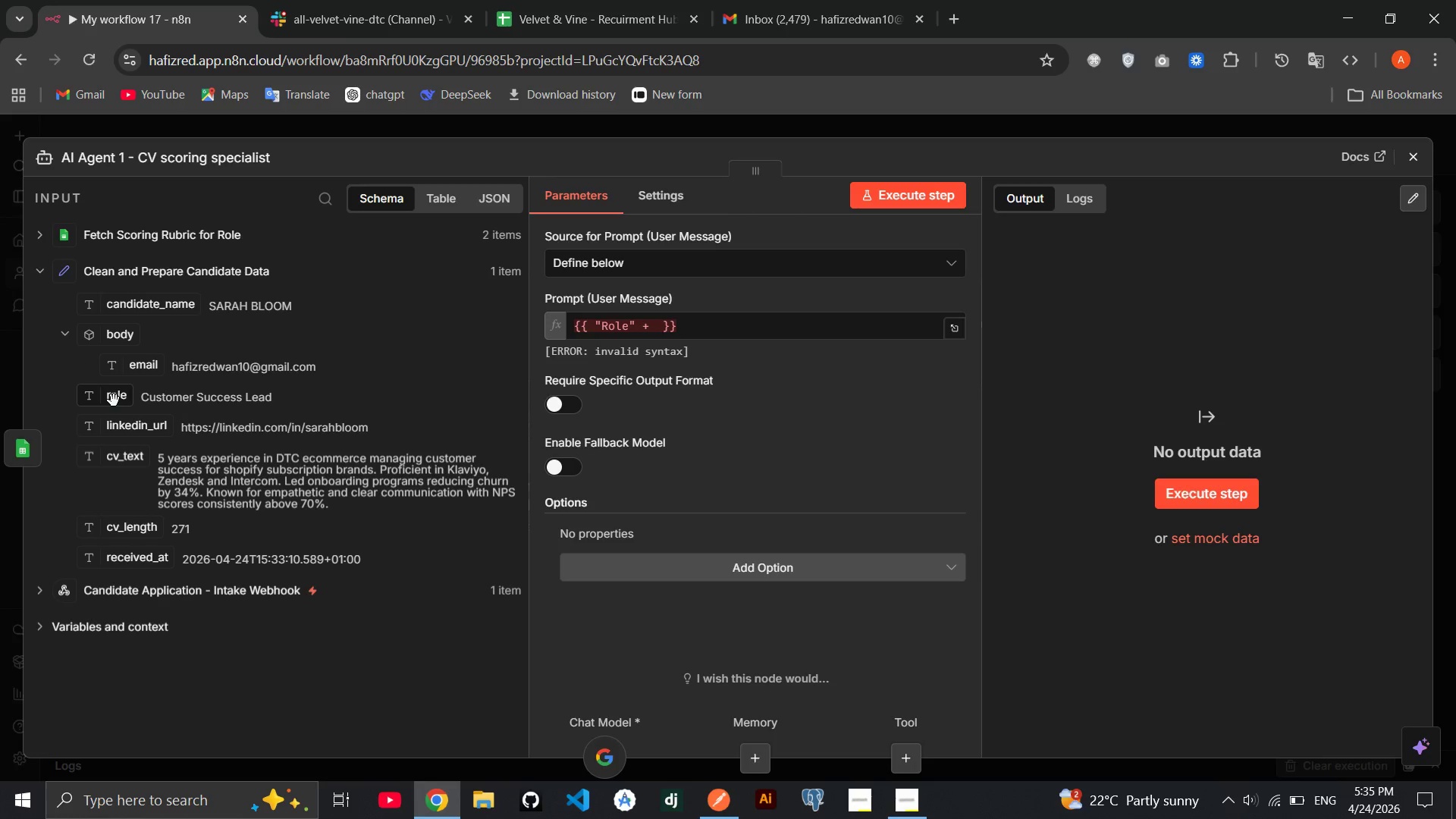 
left_click_drag(start_coordinate=[114, 400], to_coordinate=[661, 328])
 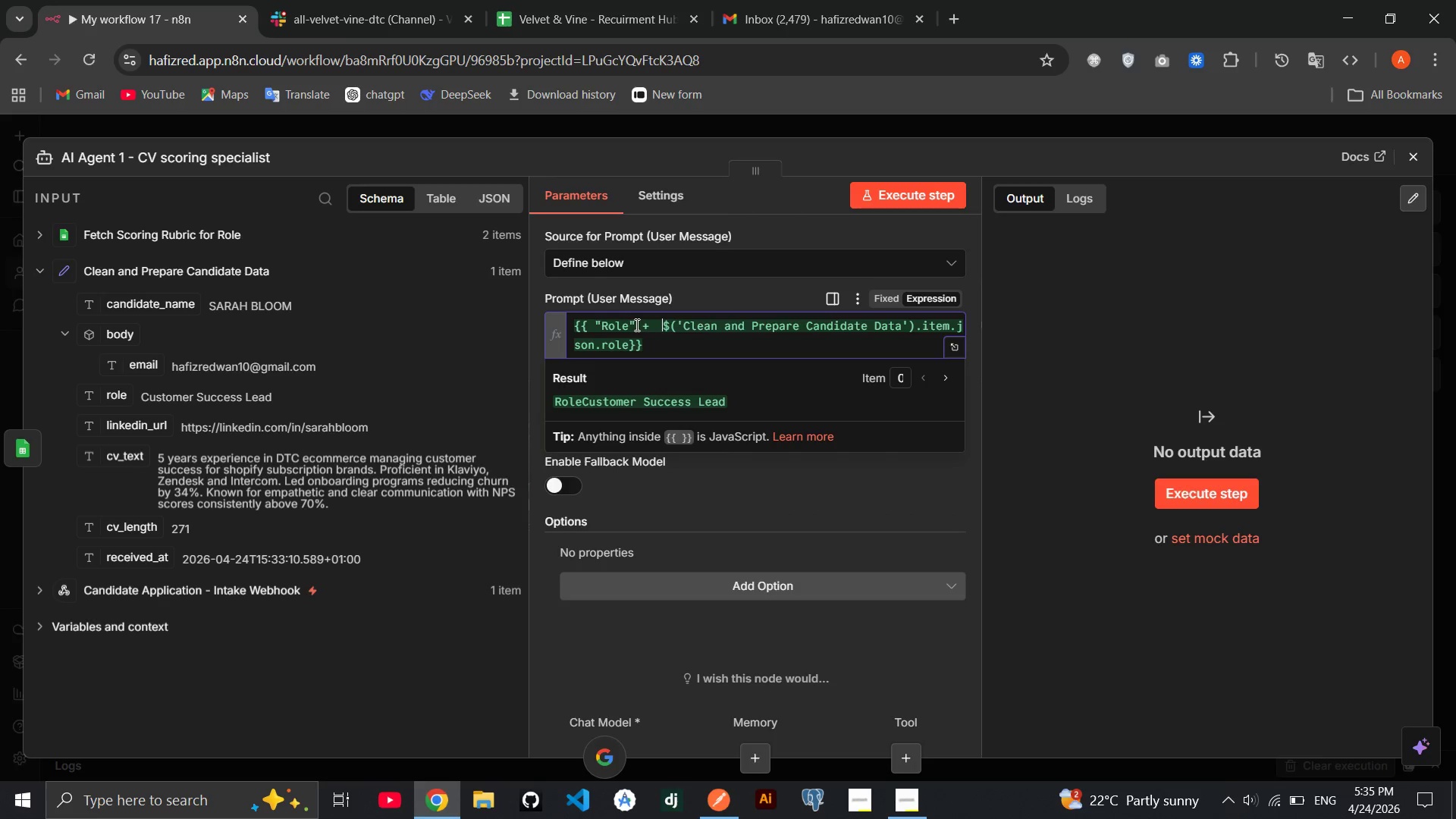 
wait(6.81)
 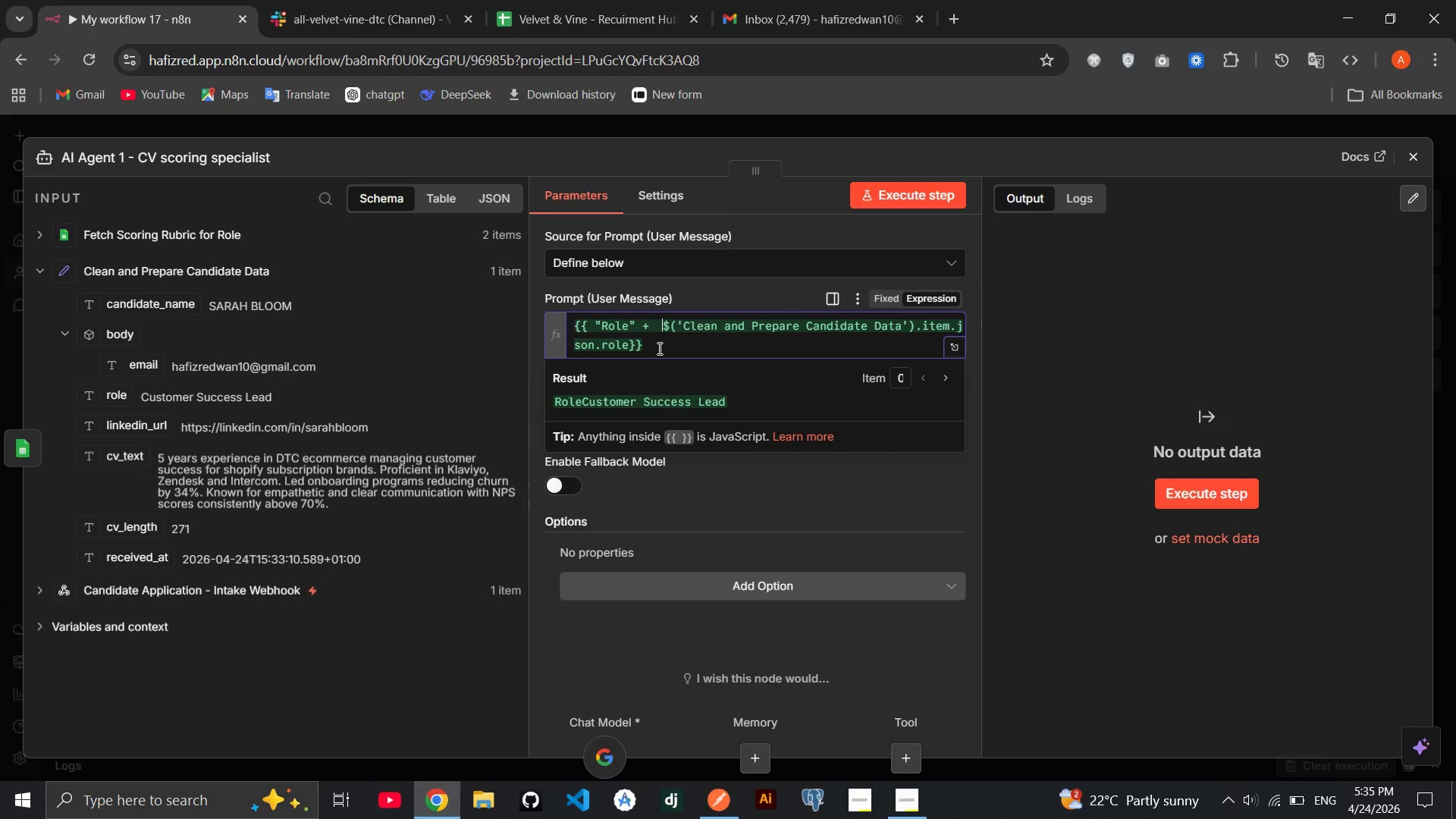 
left_click([632, 326])
 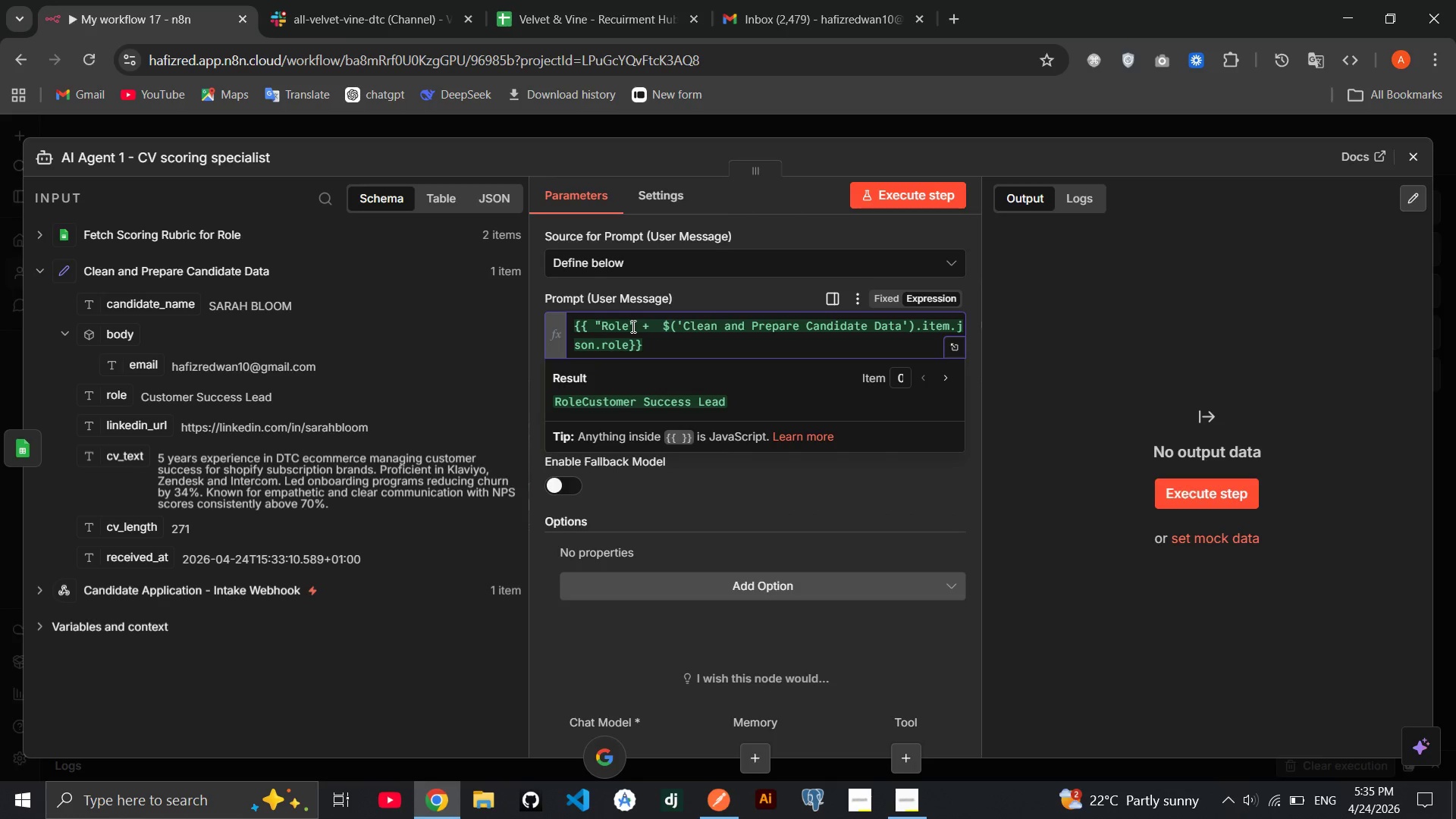 
key(Shift+Semicolon)
 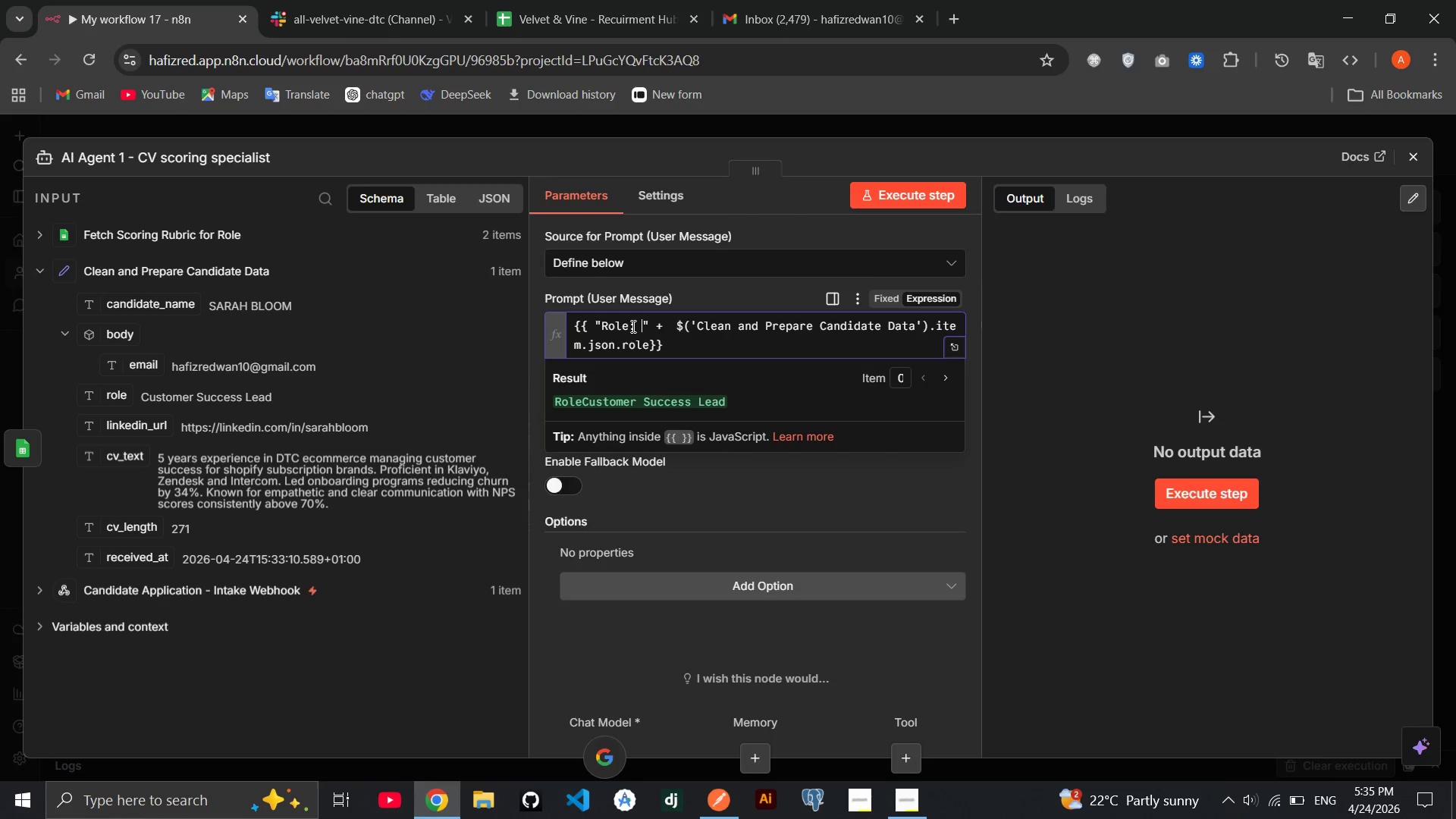 
key(Shift+Space)
 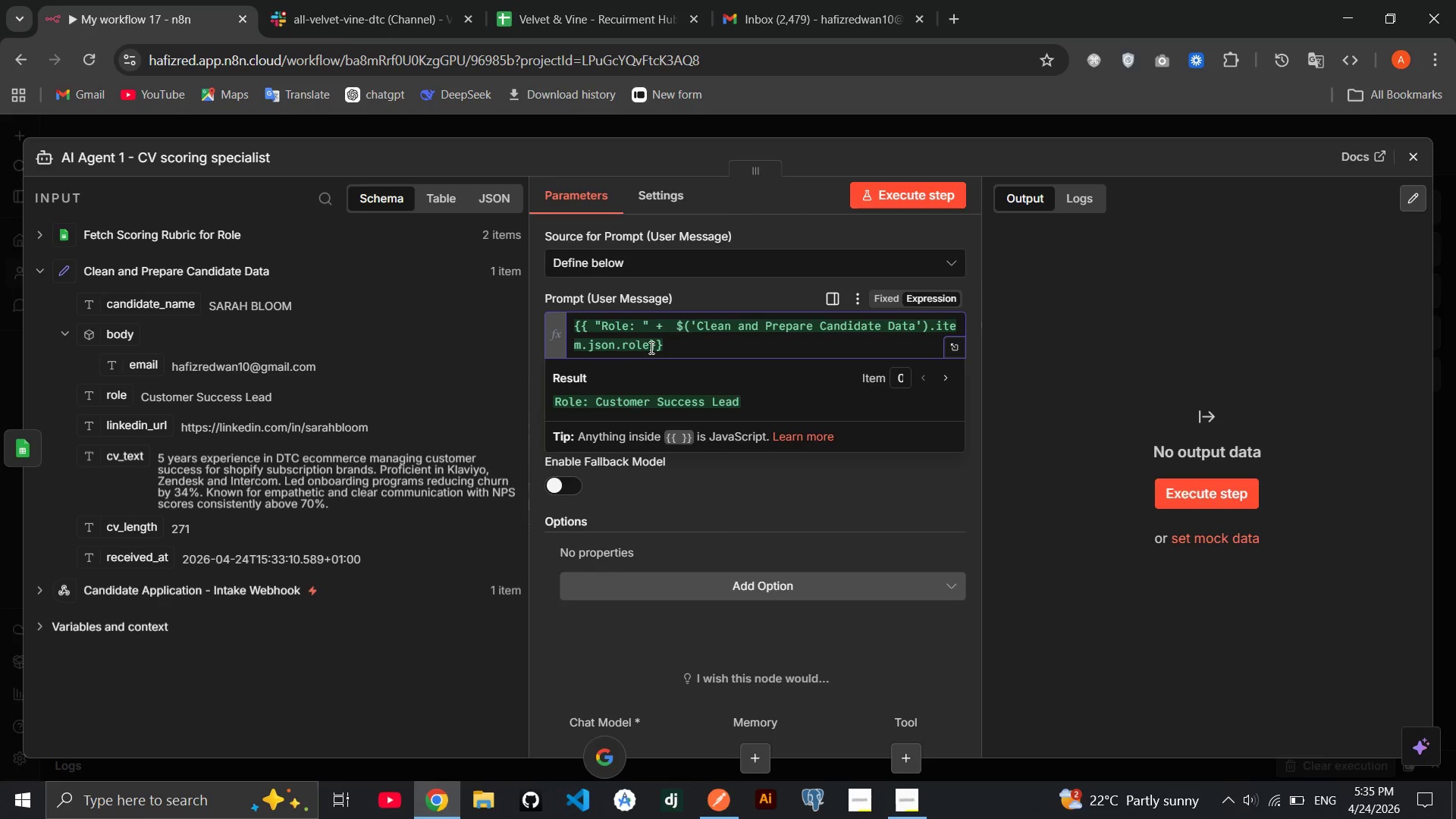 
wait(6.69)
 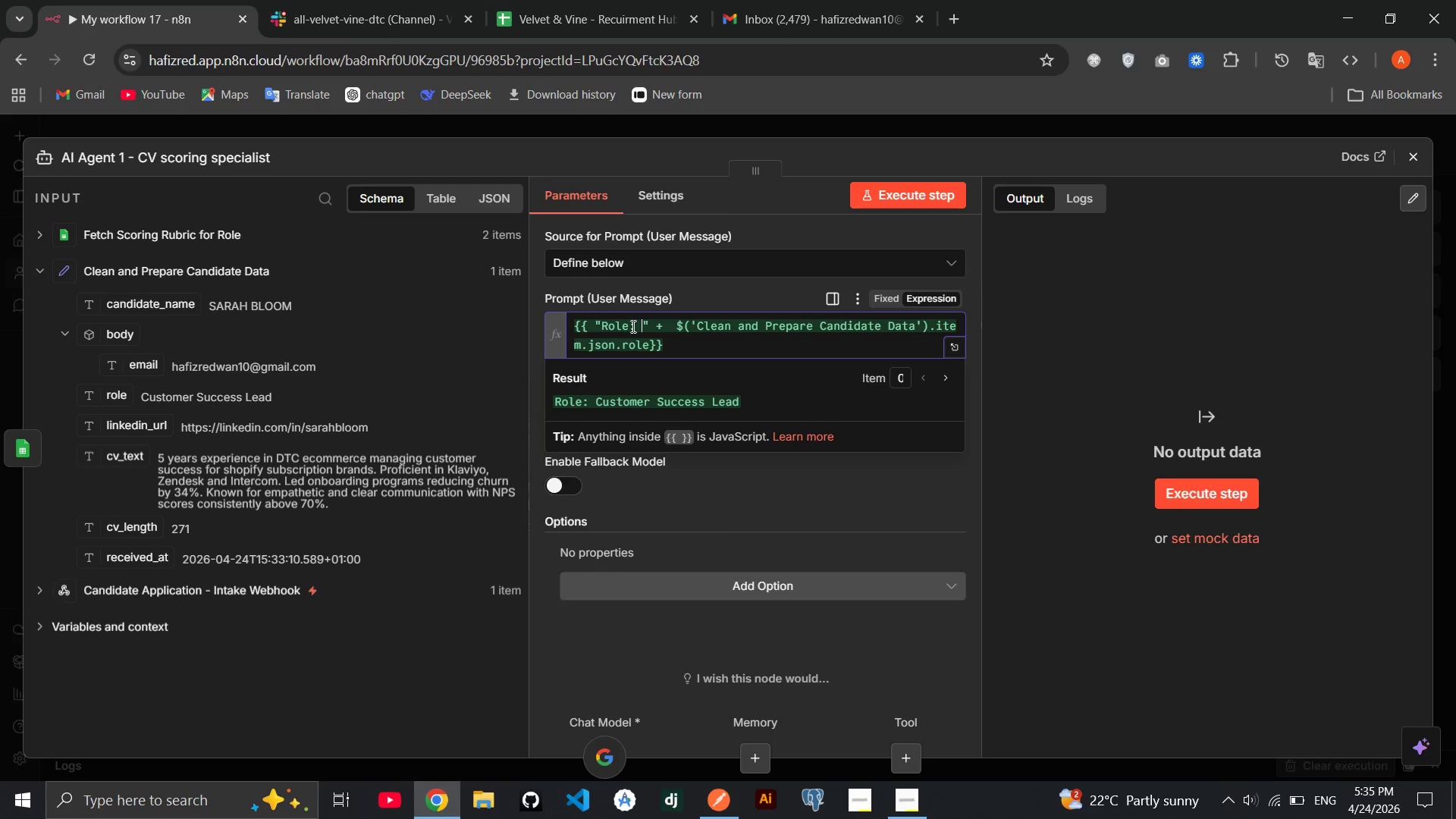 
left_click([648, 346])
 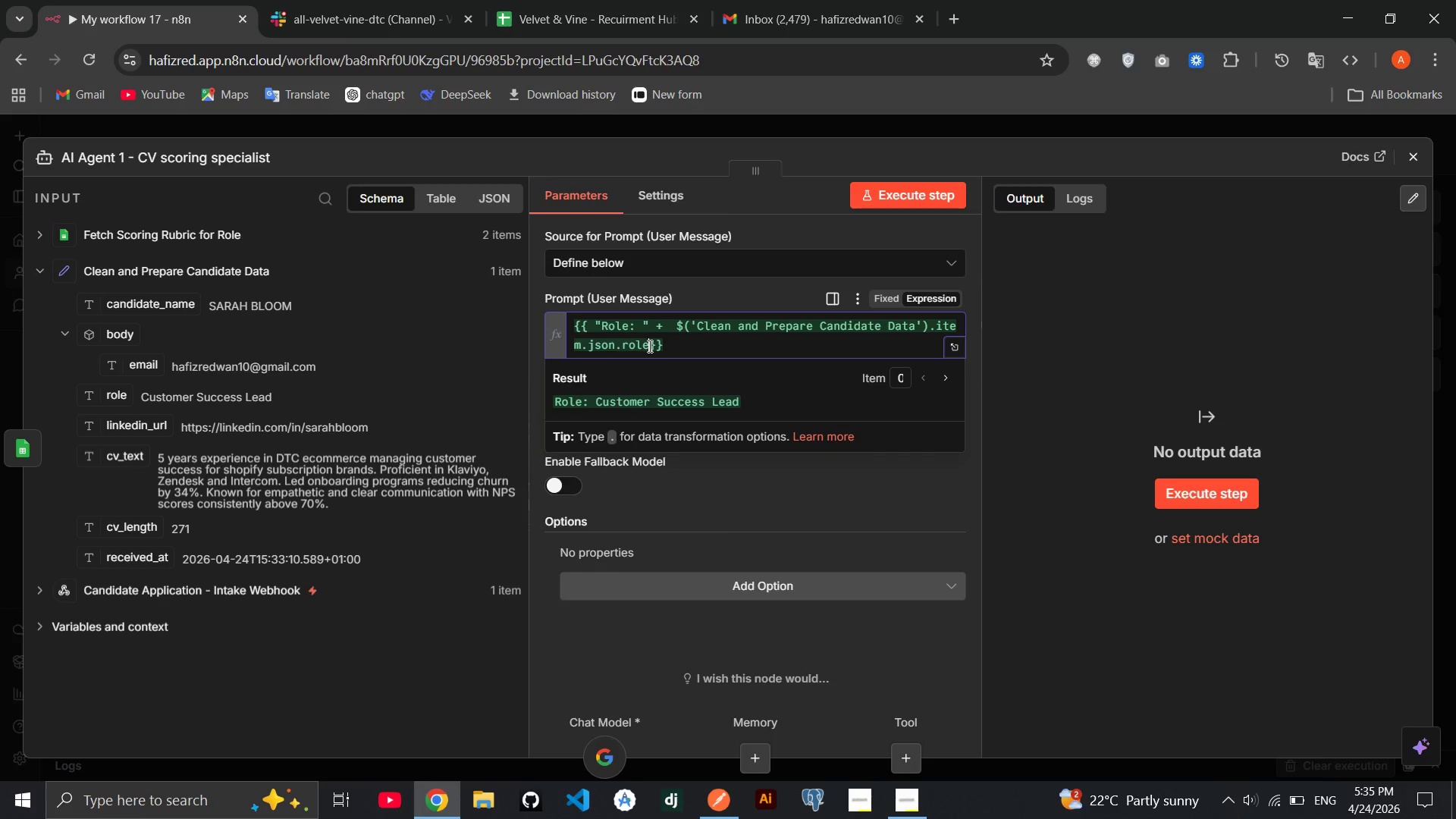 
key(Space)
 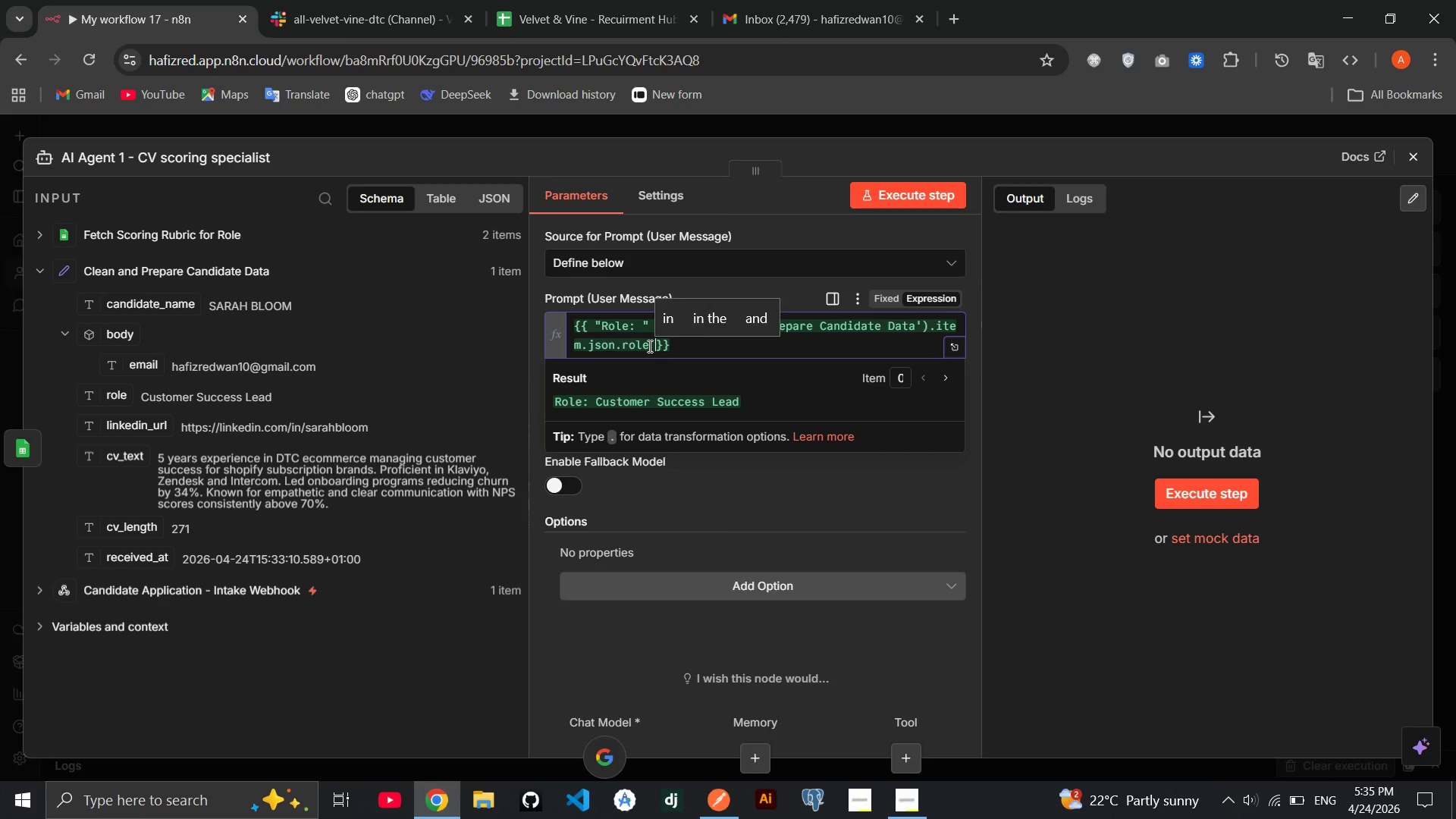 
key(Shift+Equal)
 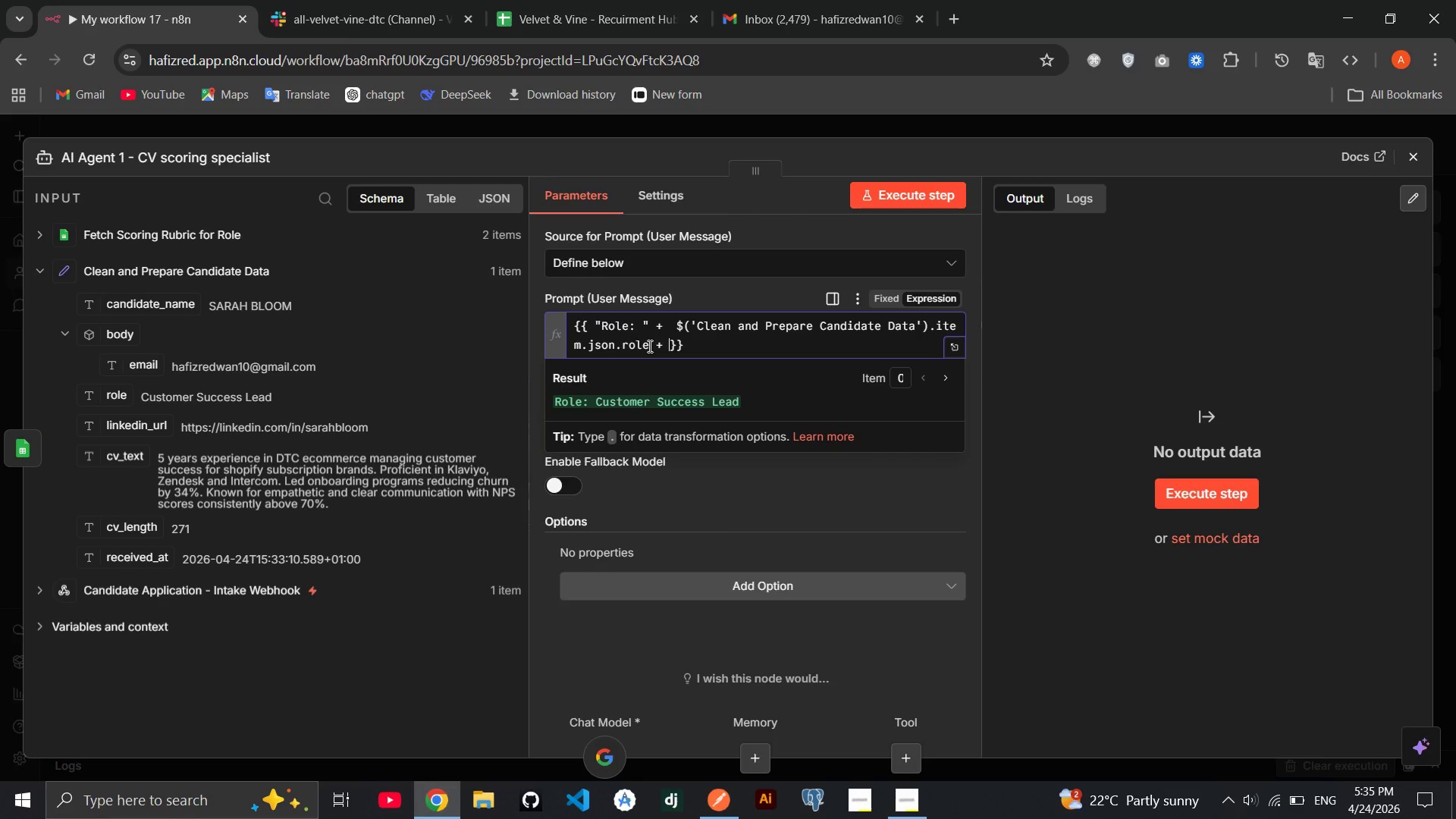 
key(Shift+Space)
 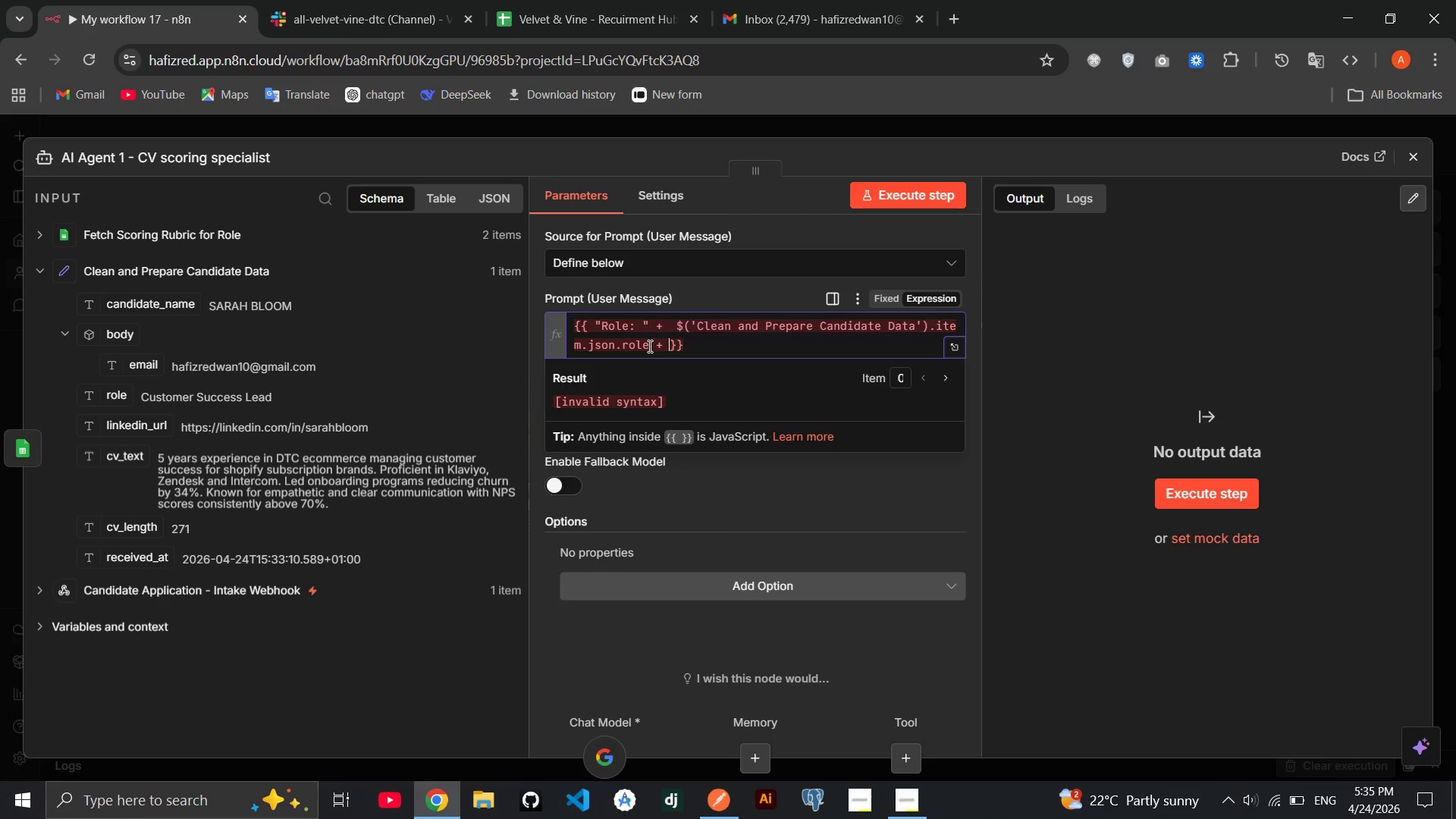 
key(Shift+Quote)
 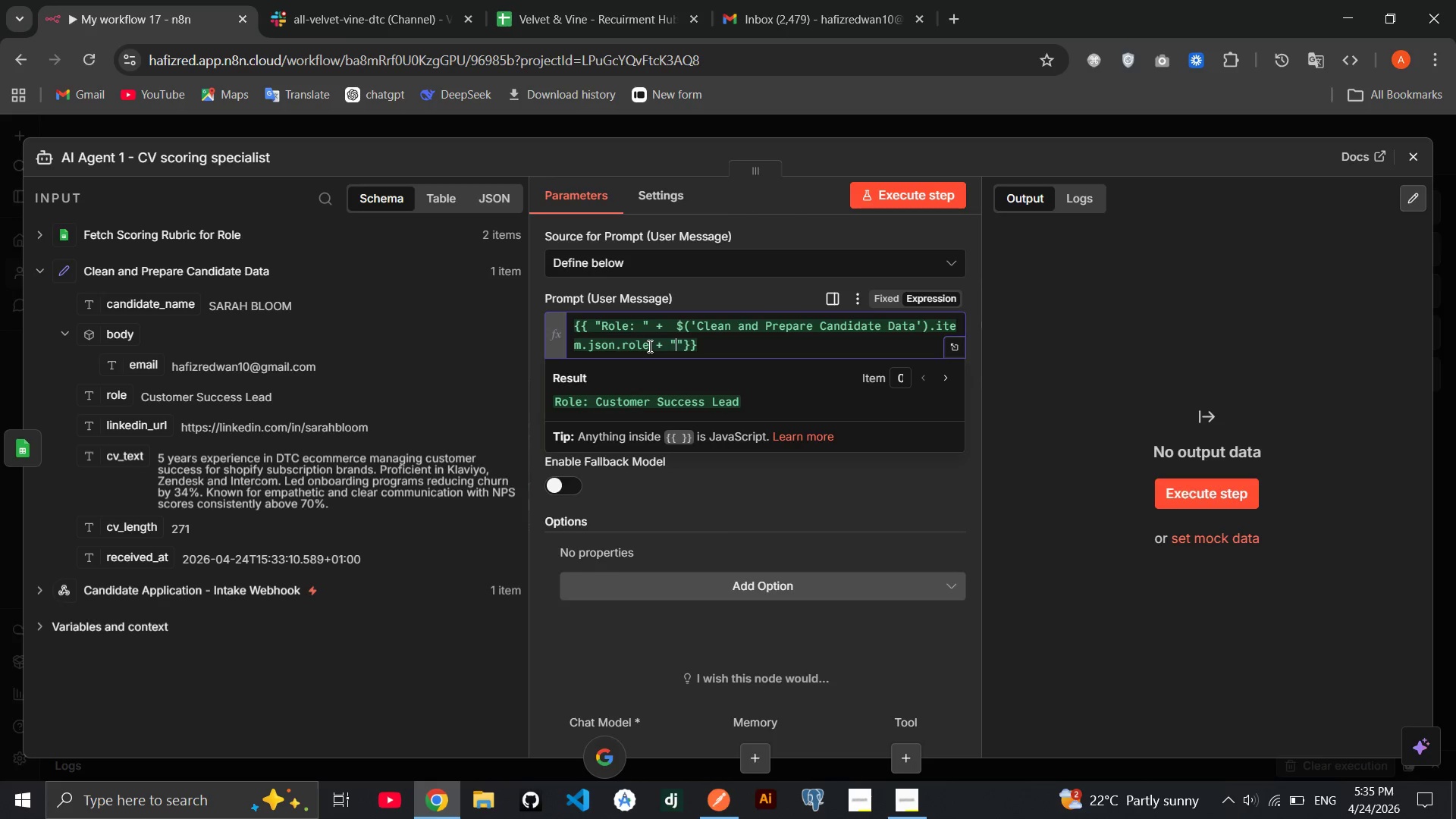 
key(Backslash)
 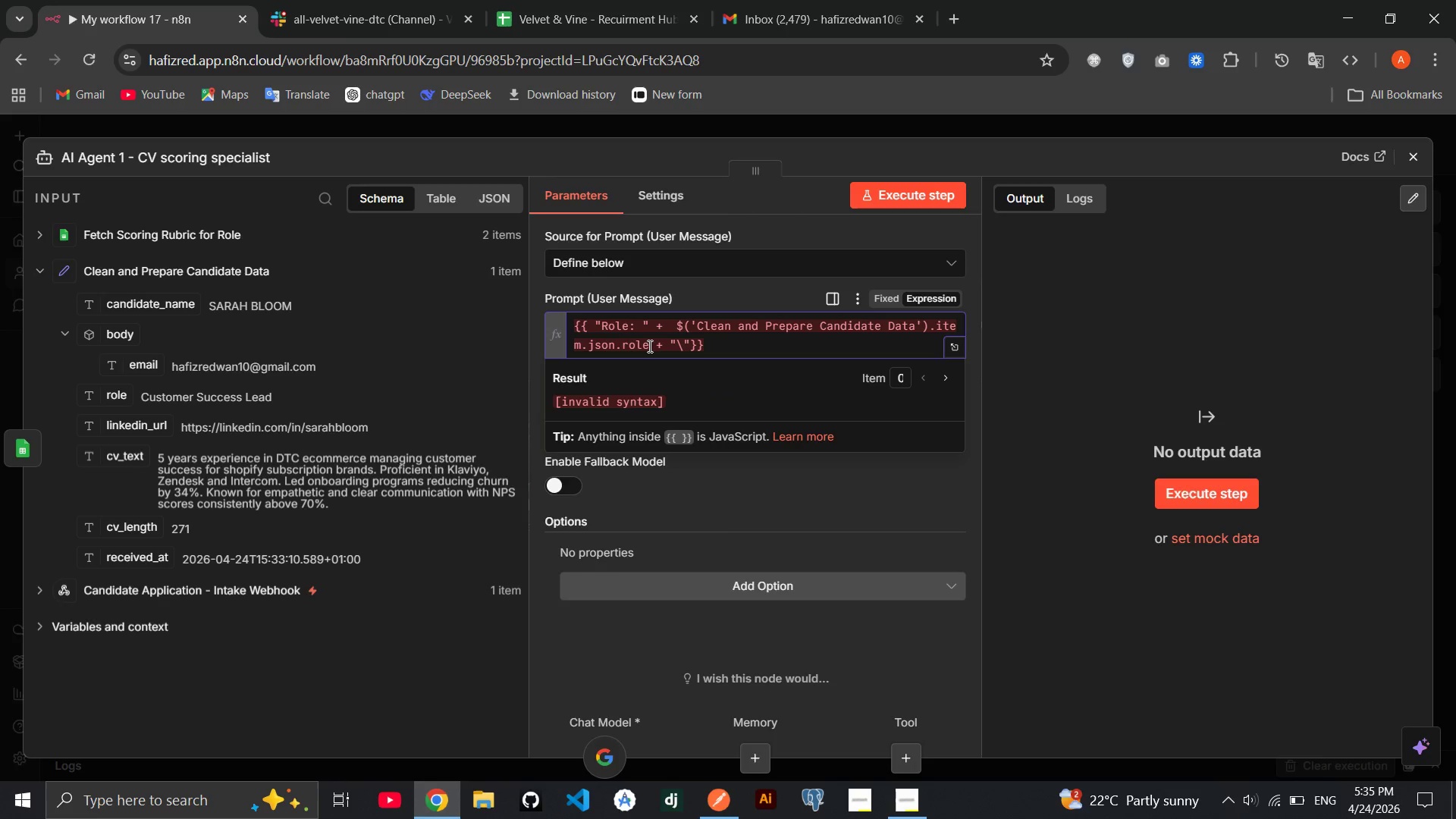 
key(N)
 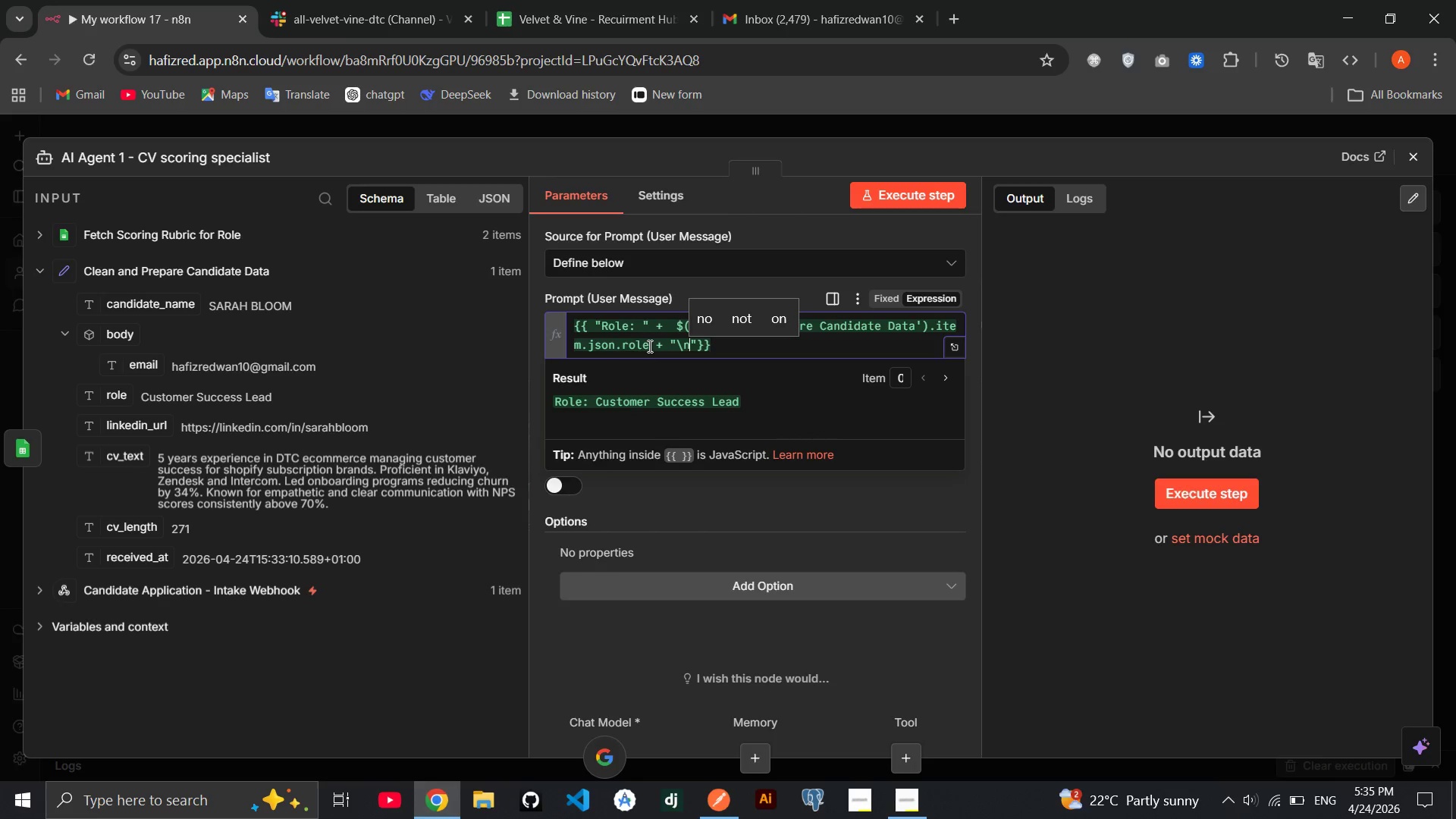 
key(Backslash)
 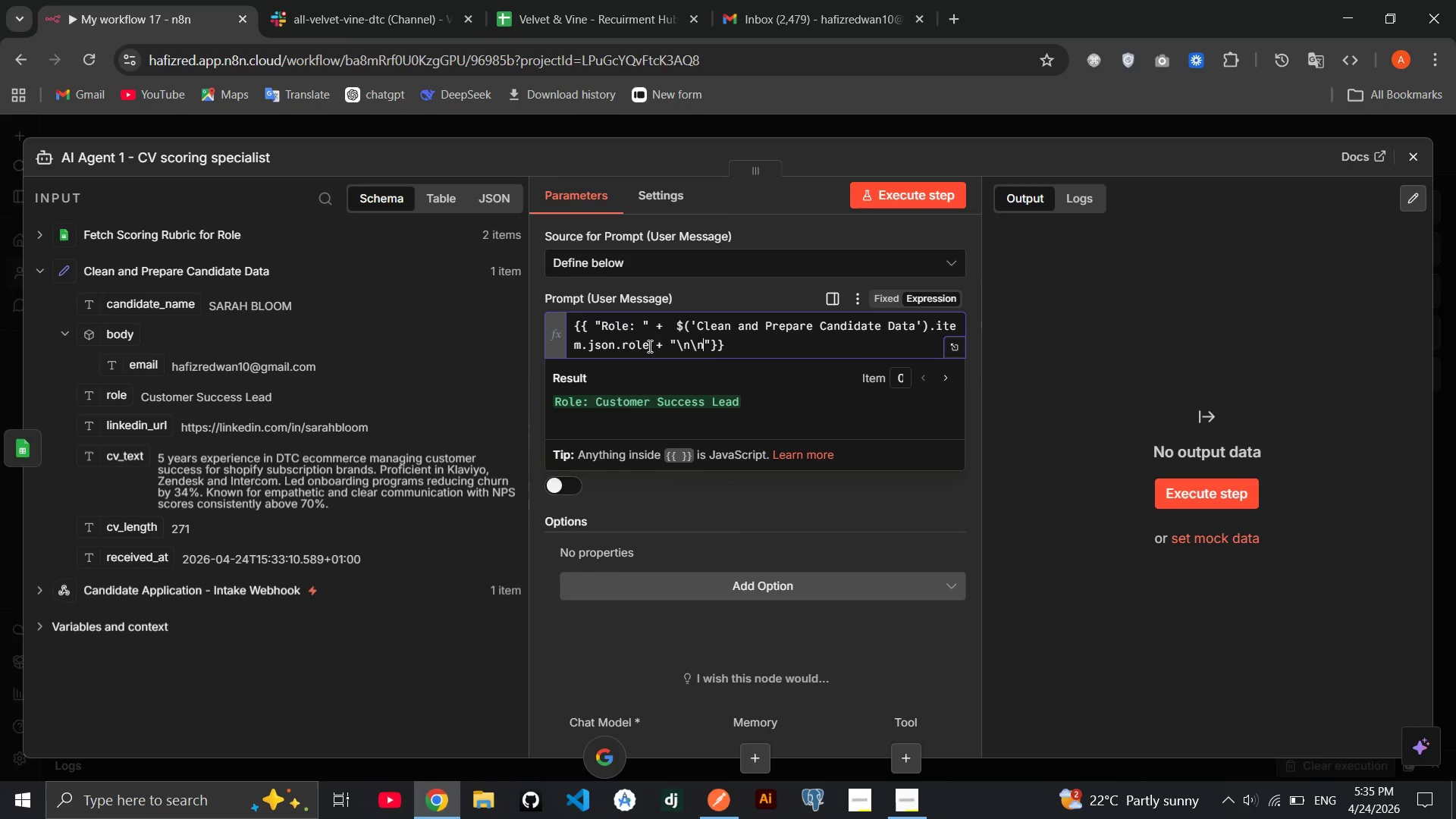 
key(N)
 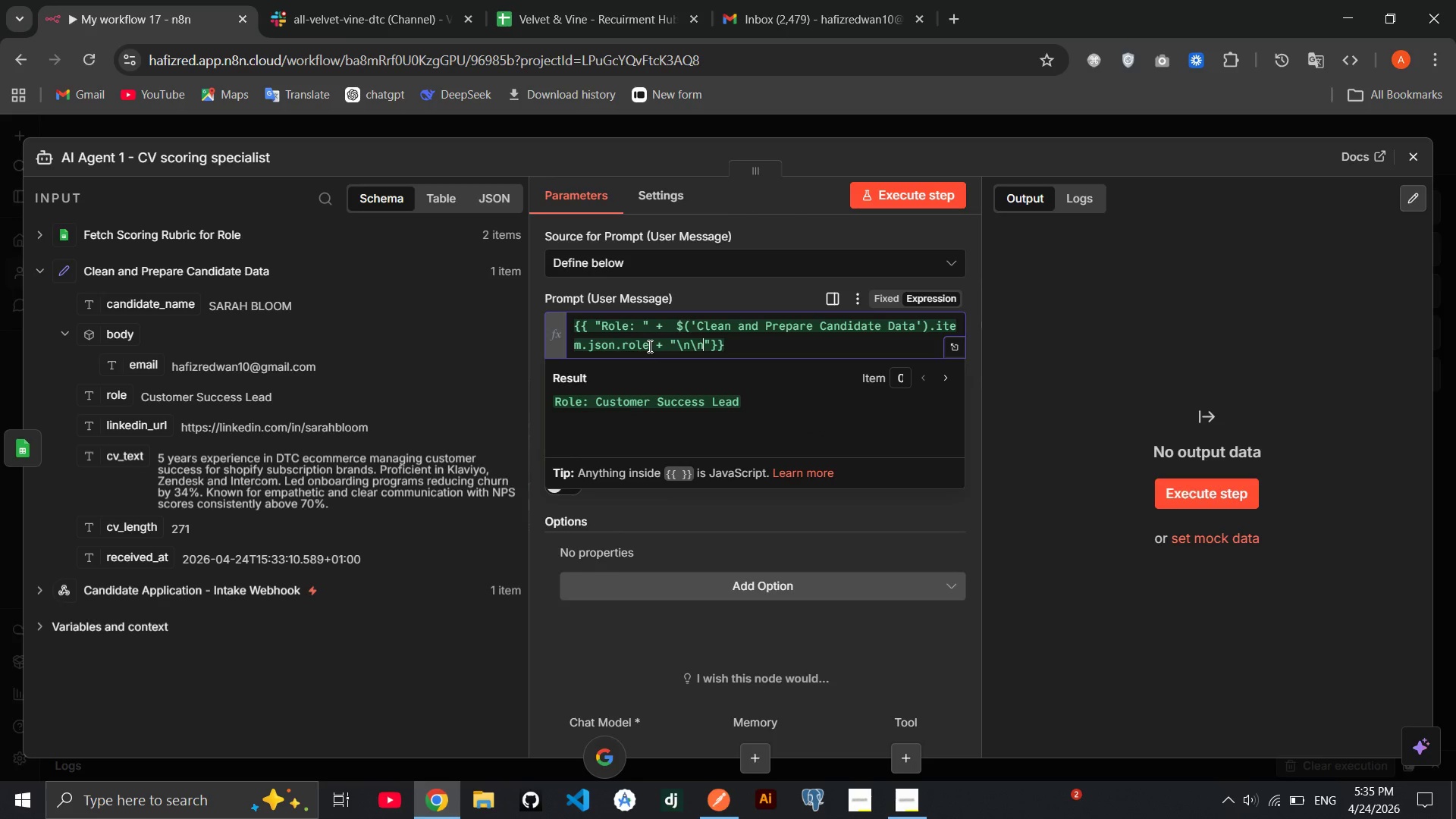 
key(Backspace)
 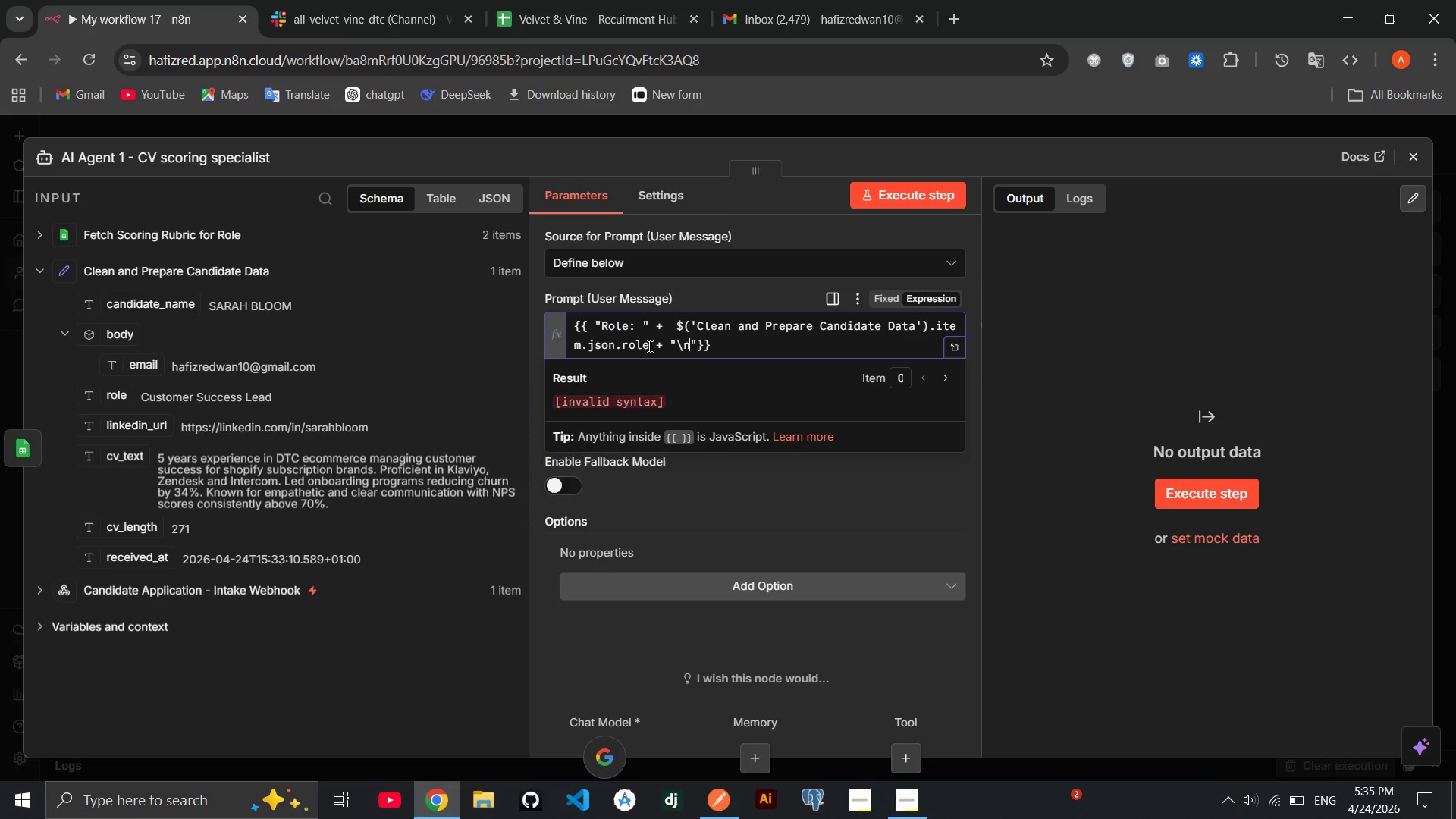 
key(Backspace)
 